 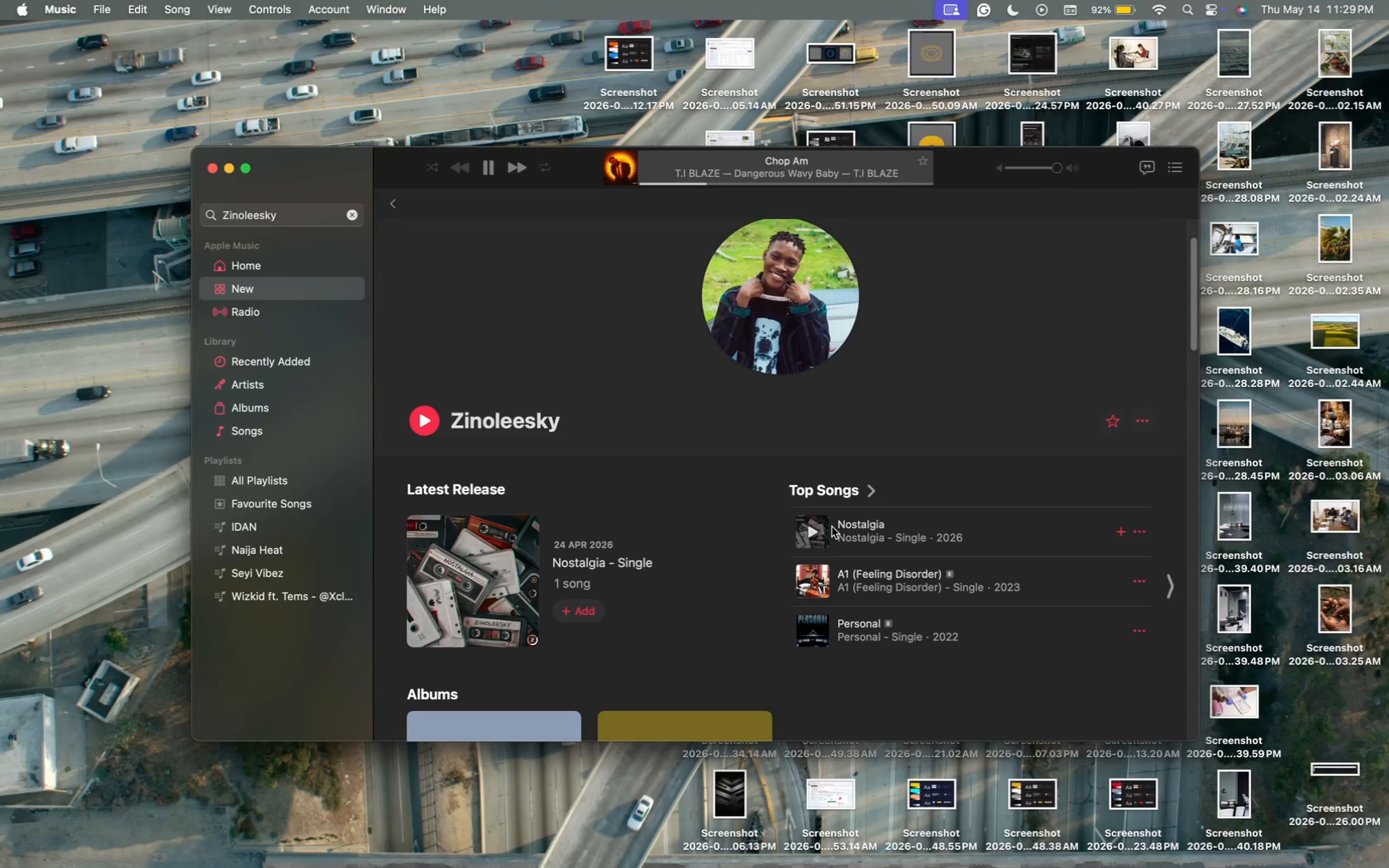 
scroll: coordinate [702, 393], scroll_direction: down, amount: 14.0
 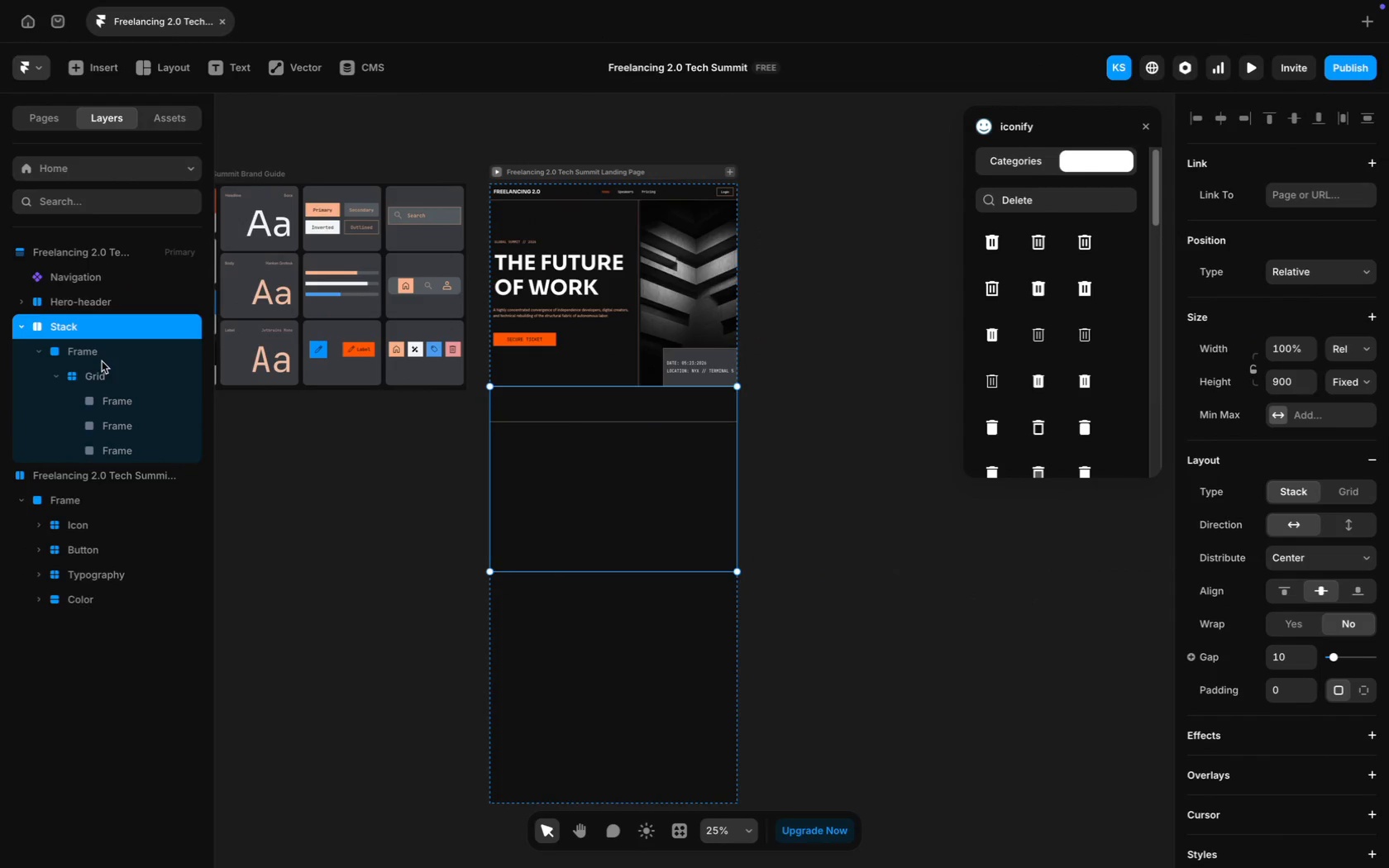 
double_click([74, 328])
 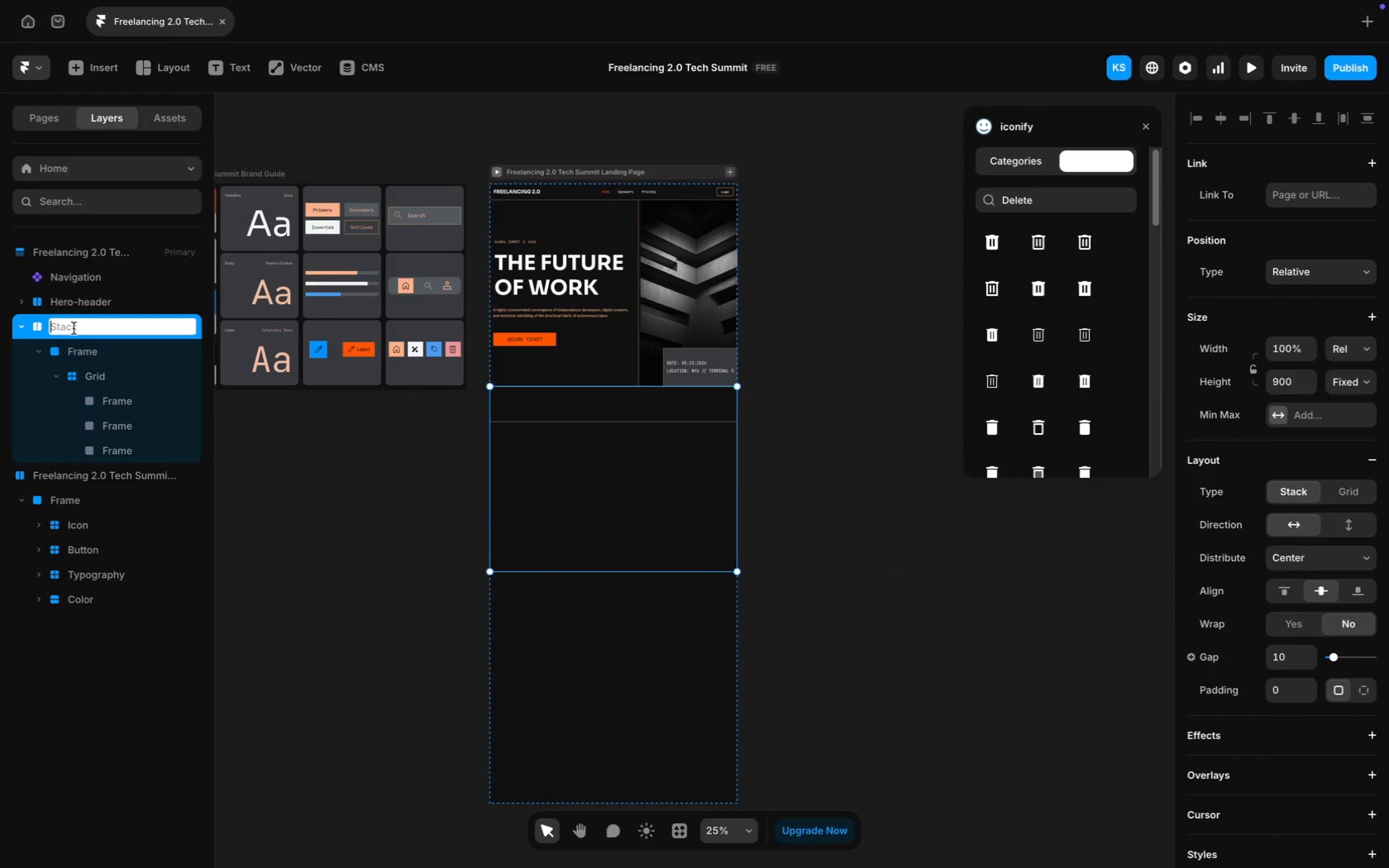 
key(Meta+V)
 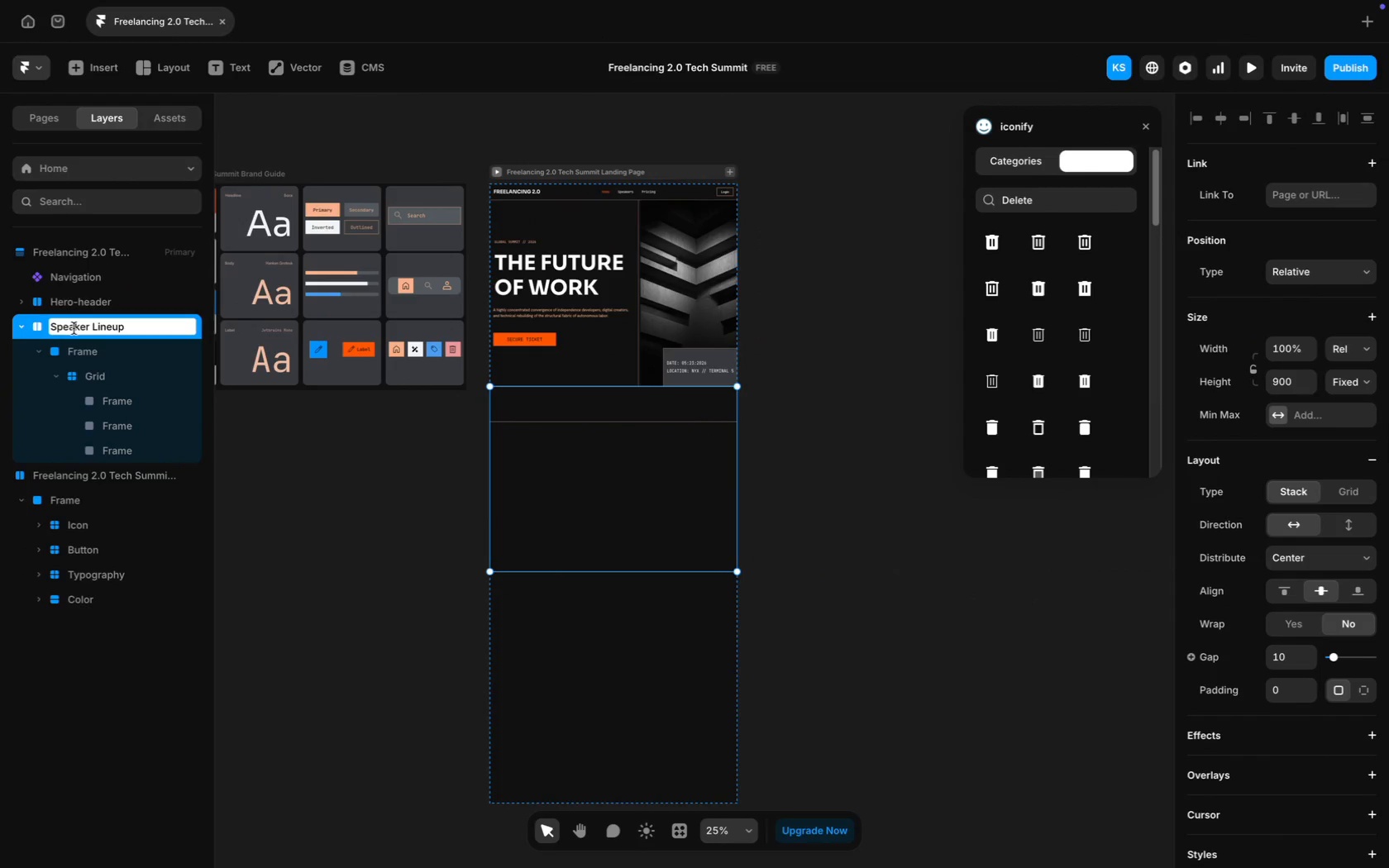 
key(Enter)
 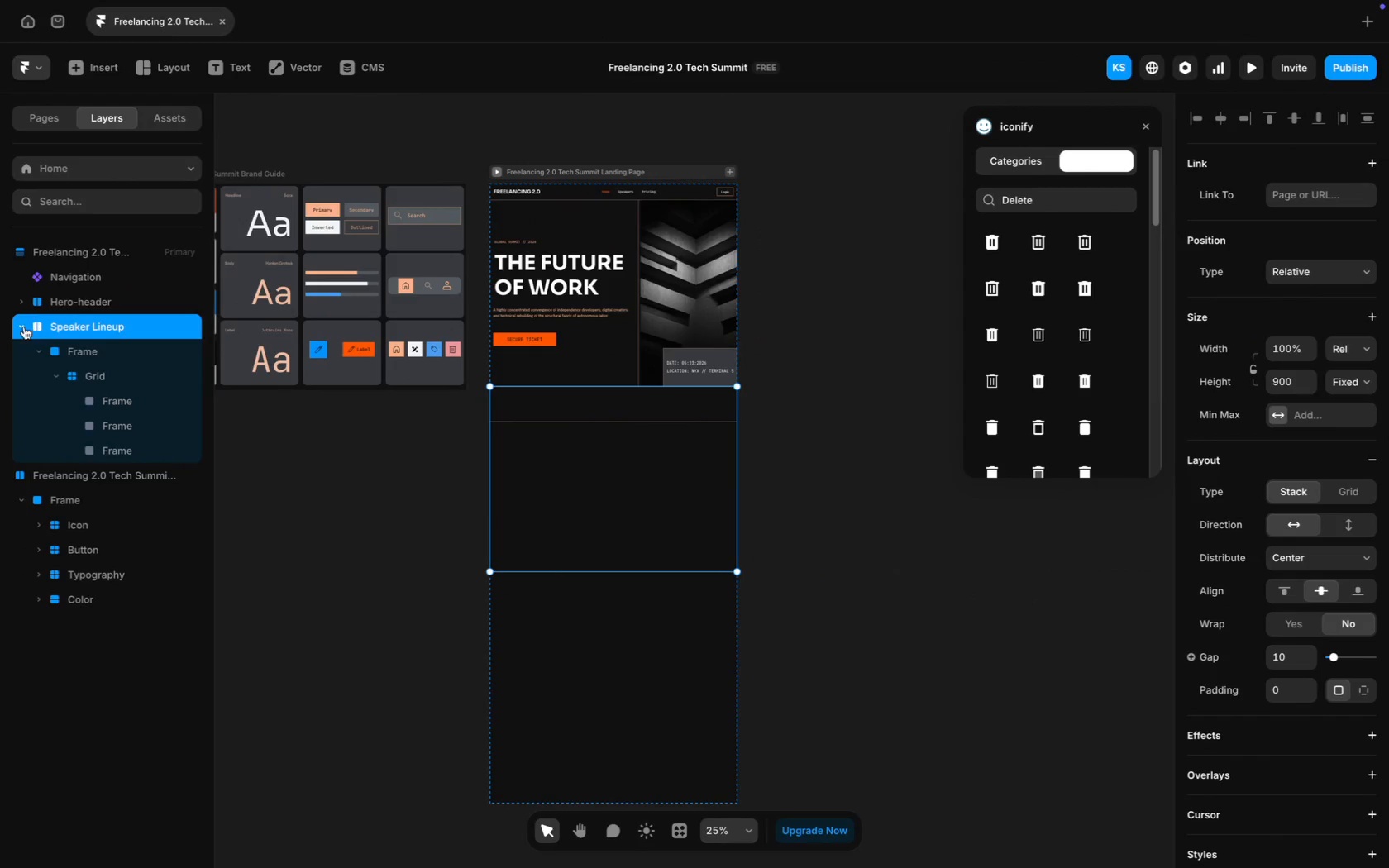 
left_click([24, 327])
 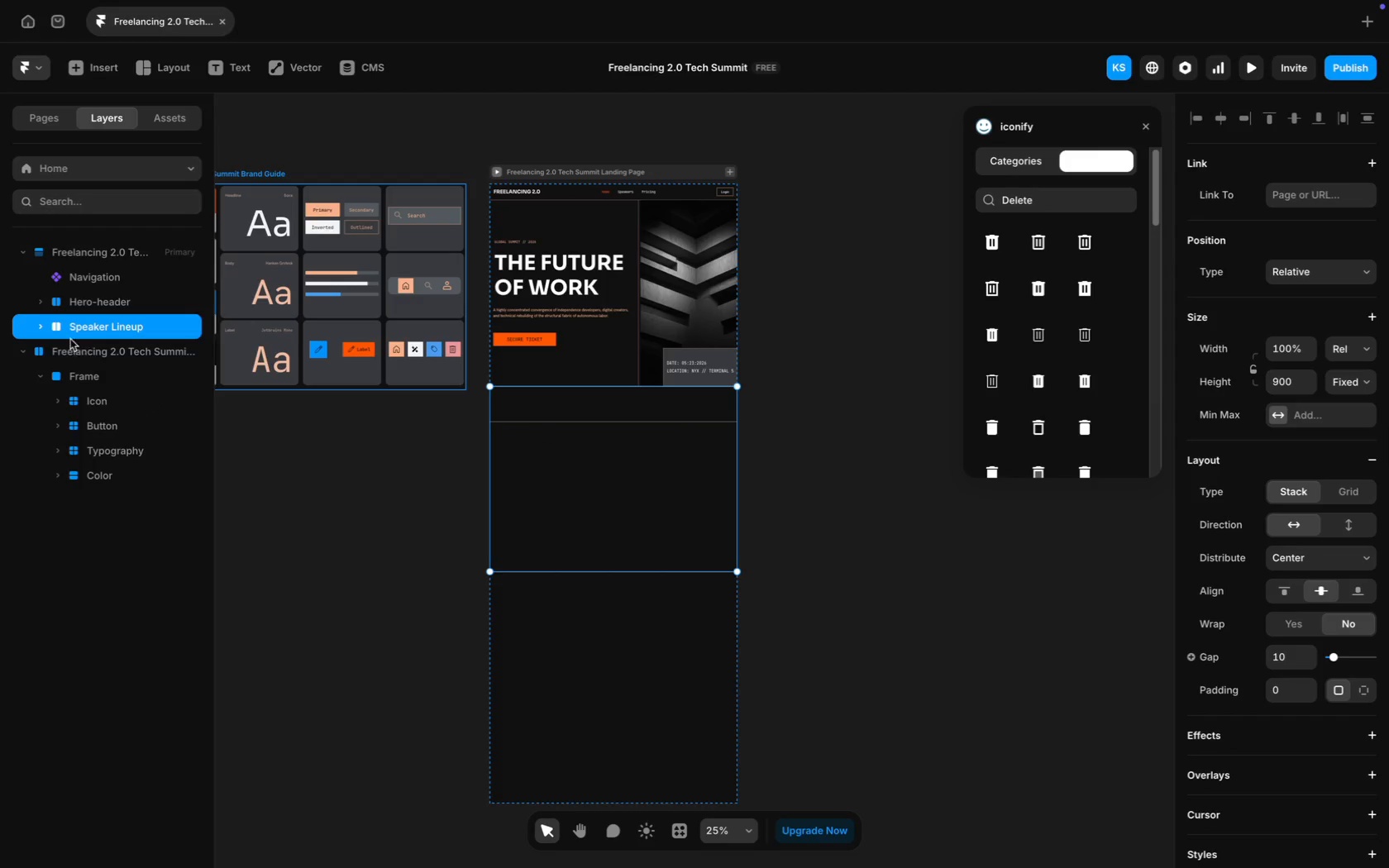 
left_click([48, 329])
 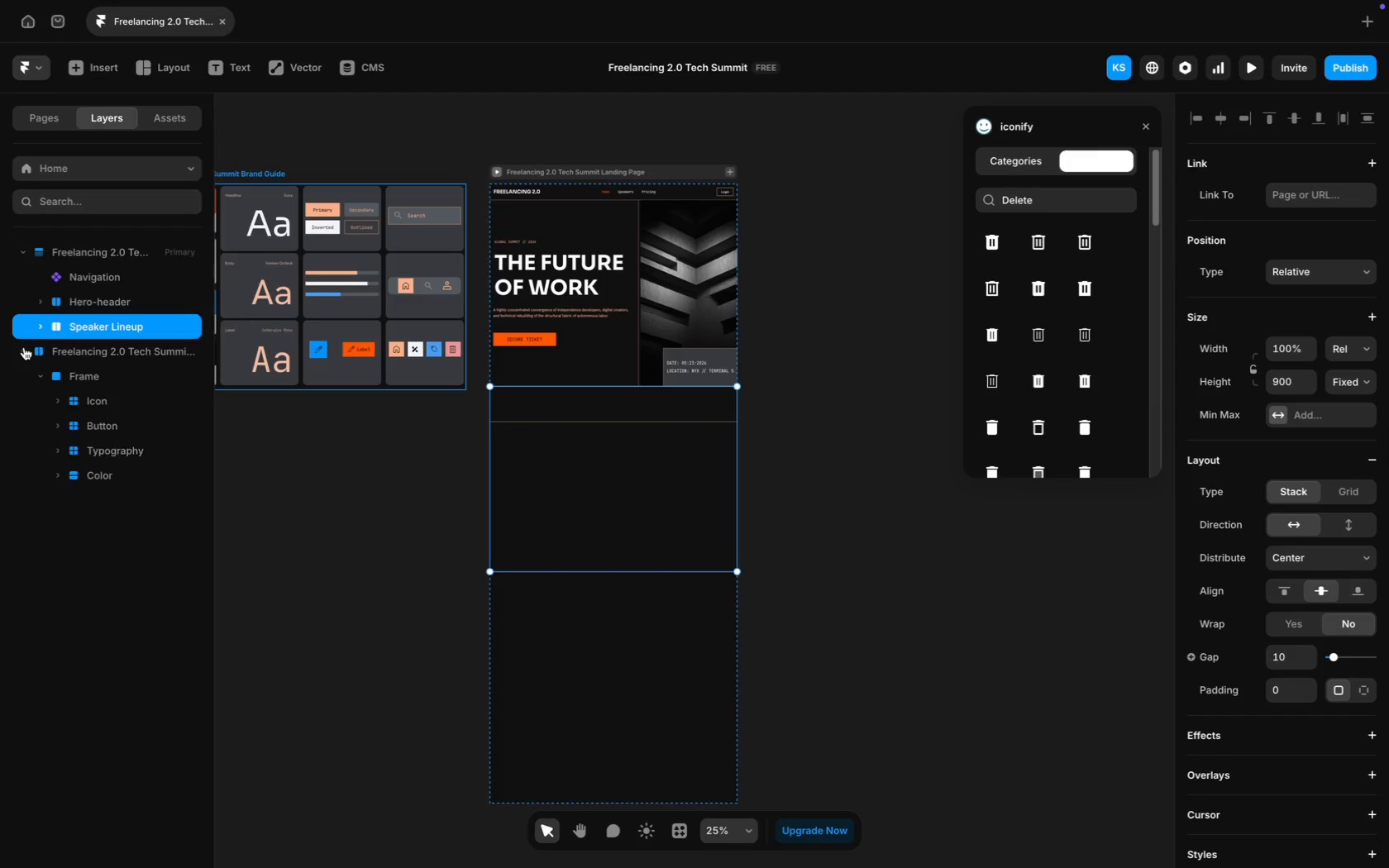 
left_click([24, 347])
 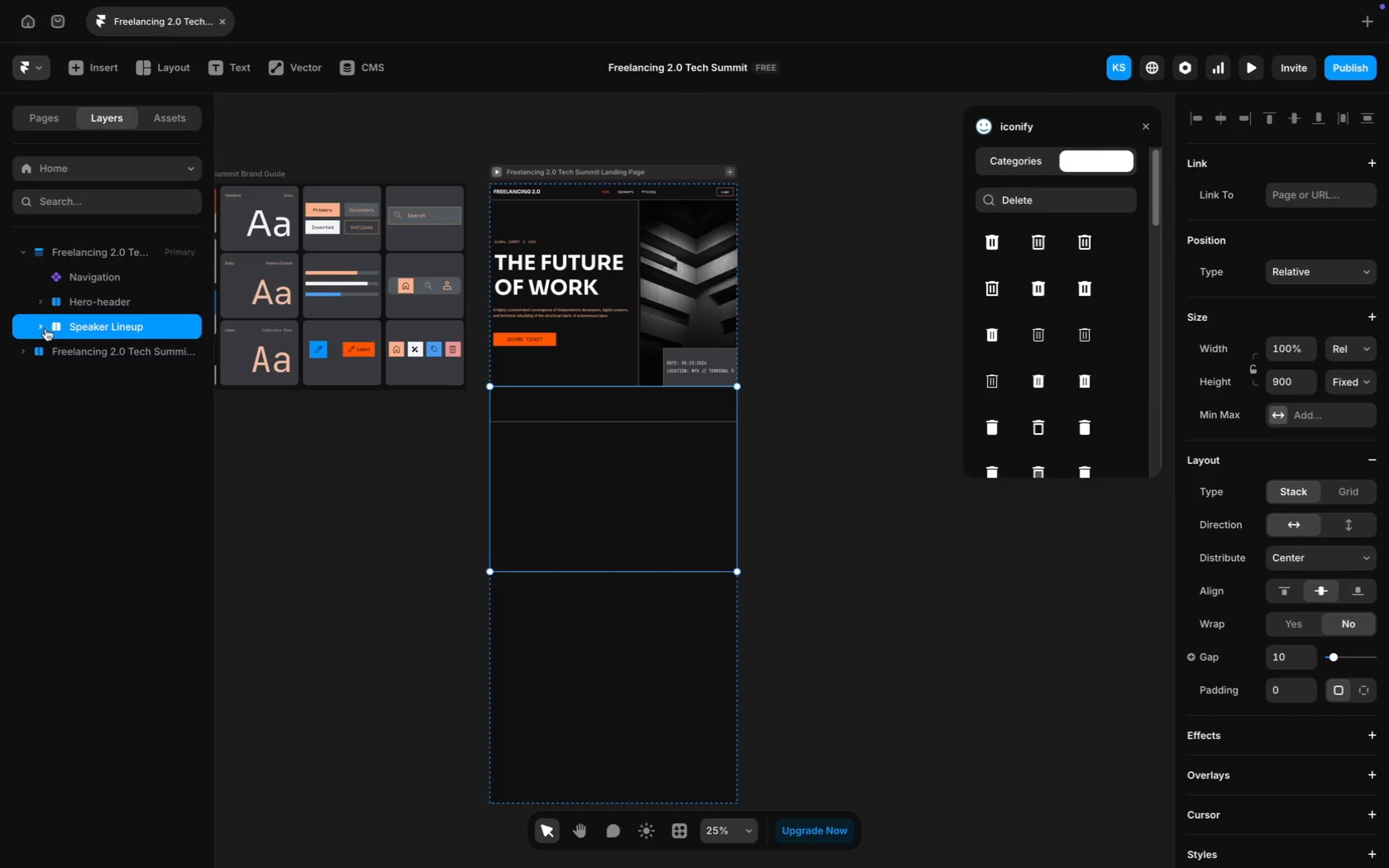 
left_click([39, 327])
 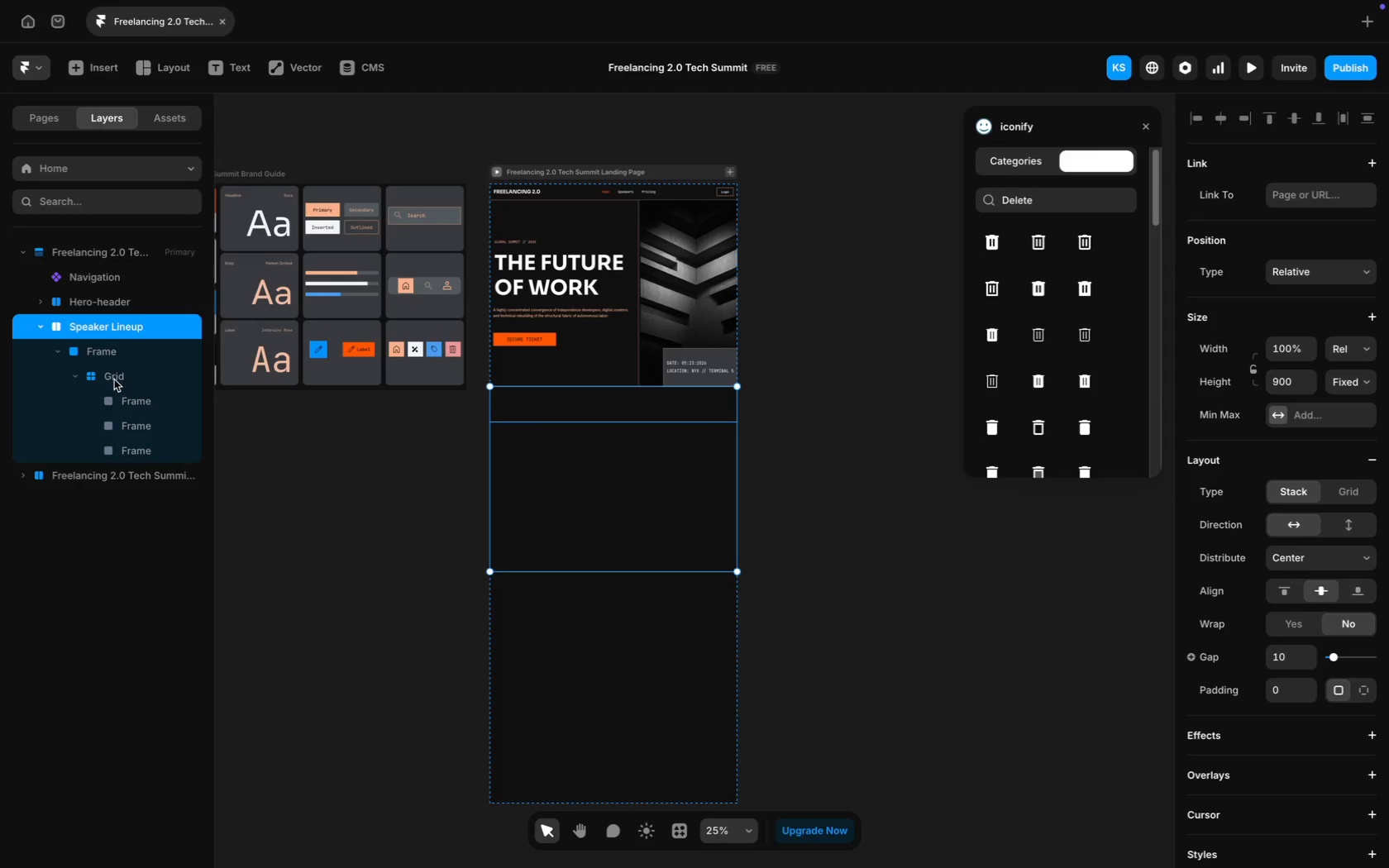 
left_click([114, 379])
 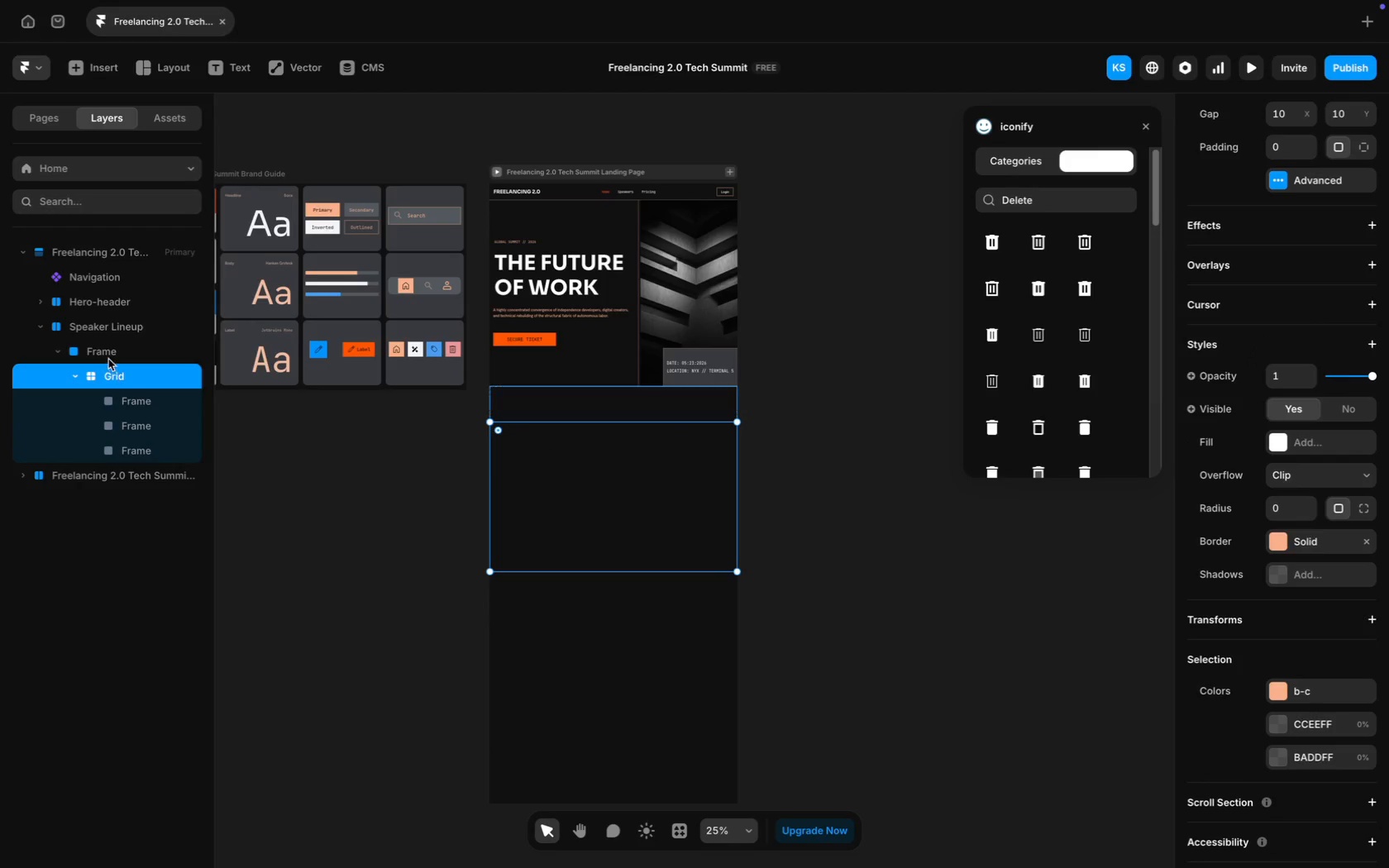 
left_click([108, 358])
 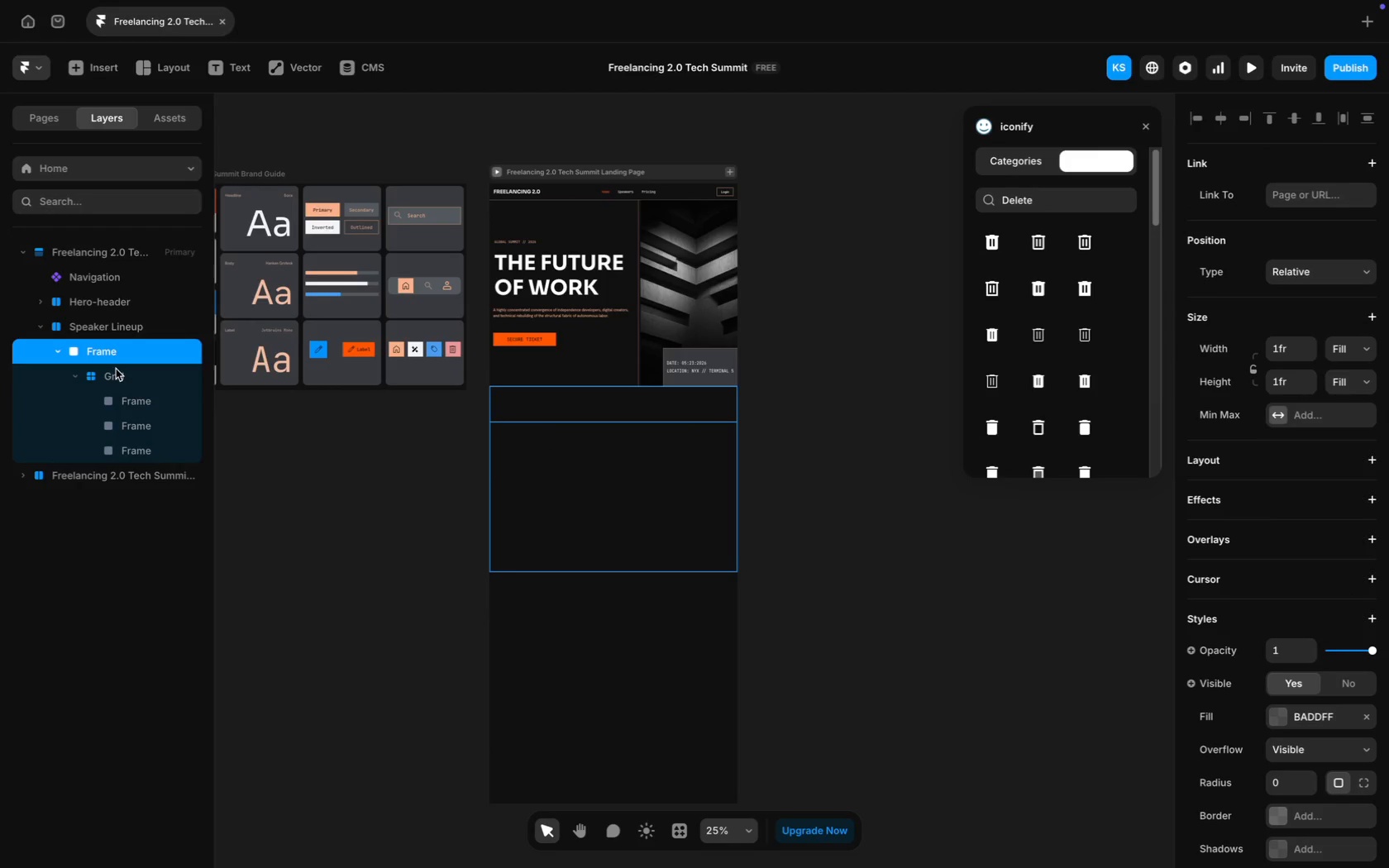 
left_click([116, 370])
 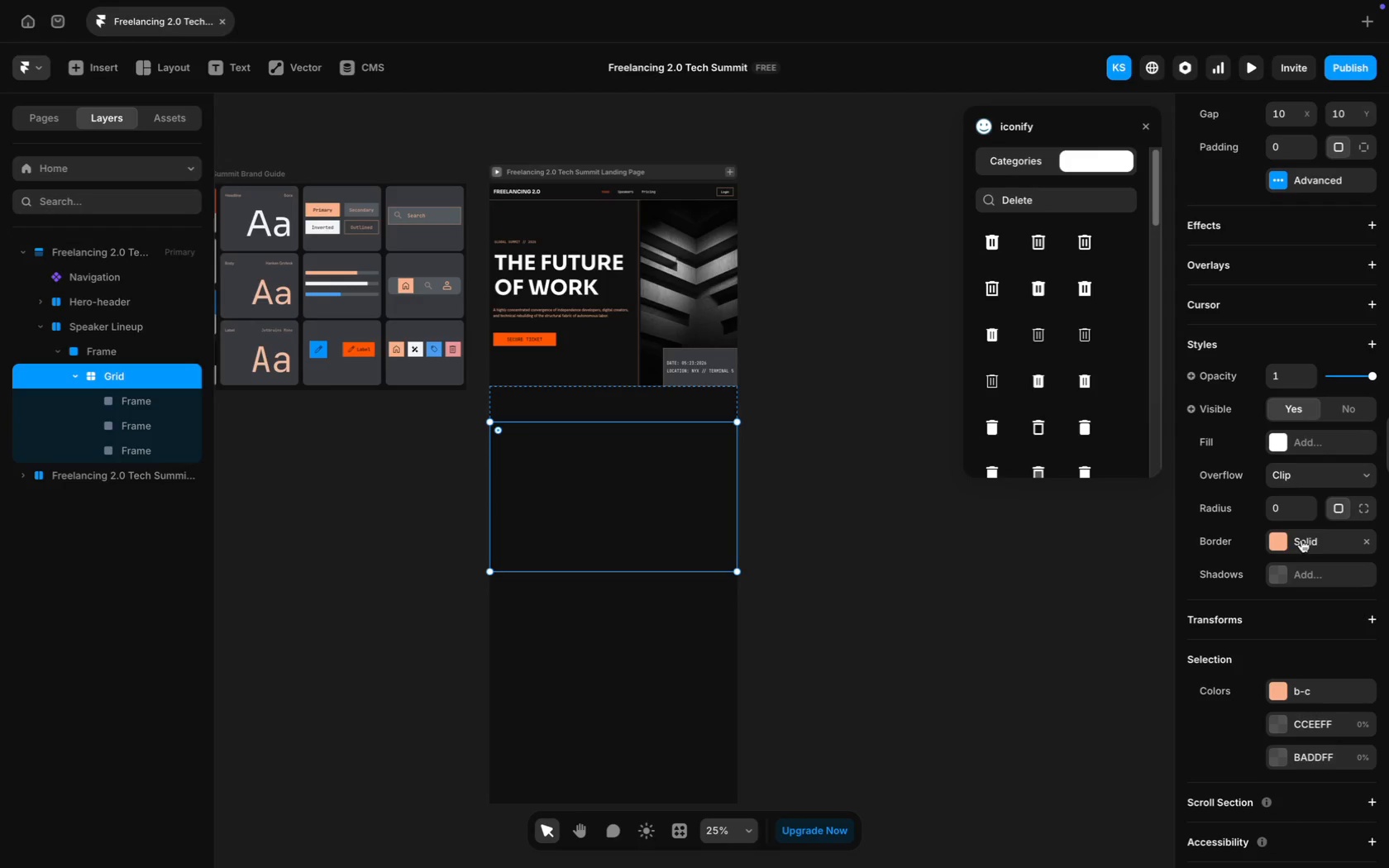 
wait(10.72)
 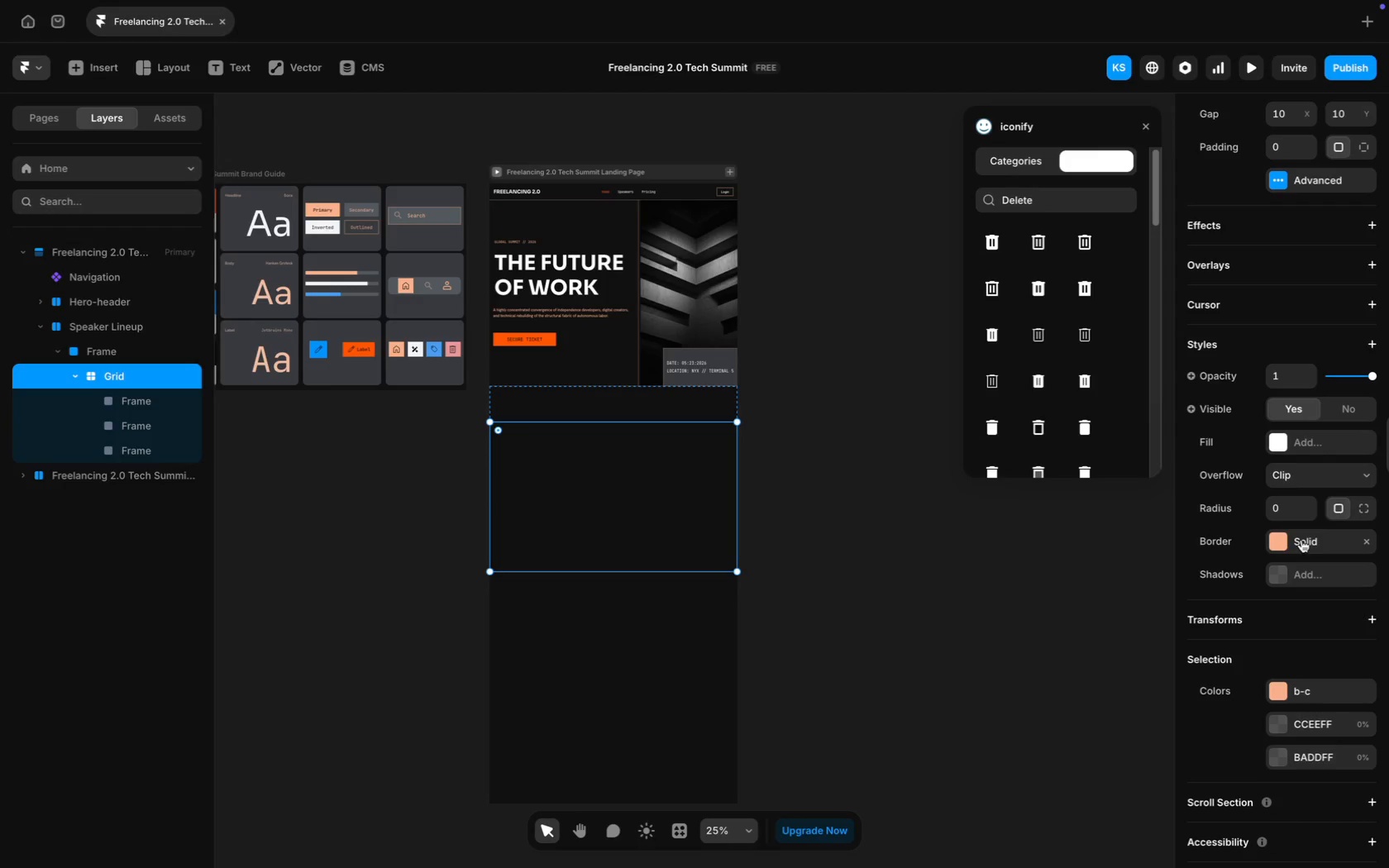 
left_click([1301, 540])
 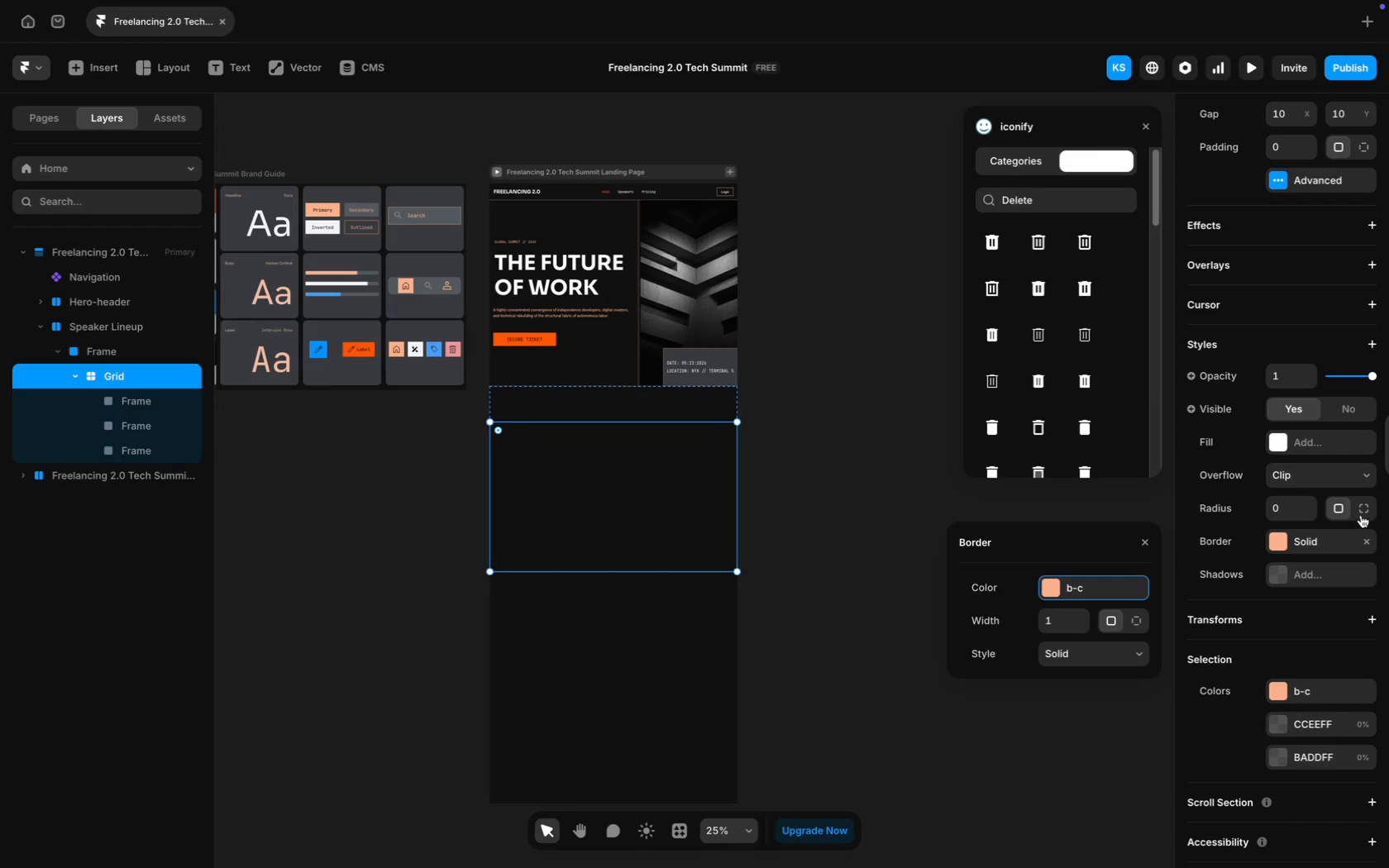 
wait(6.75)
 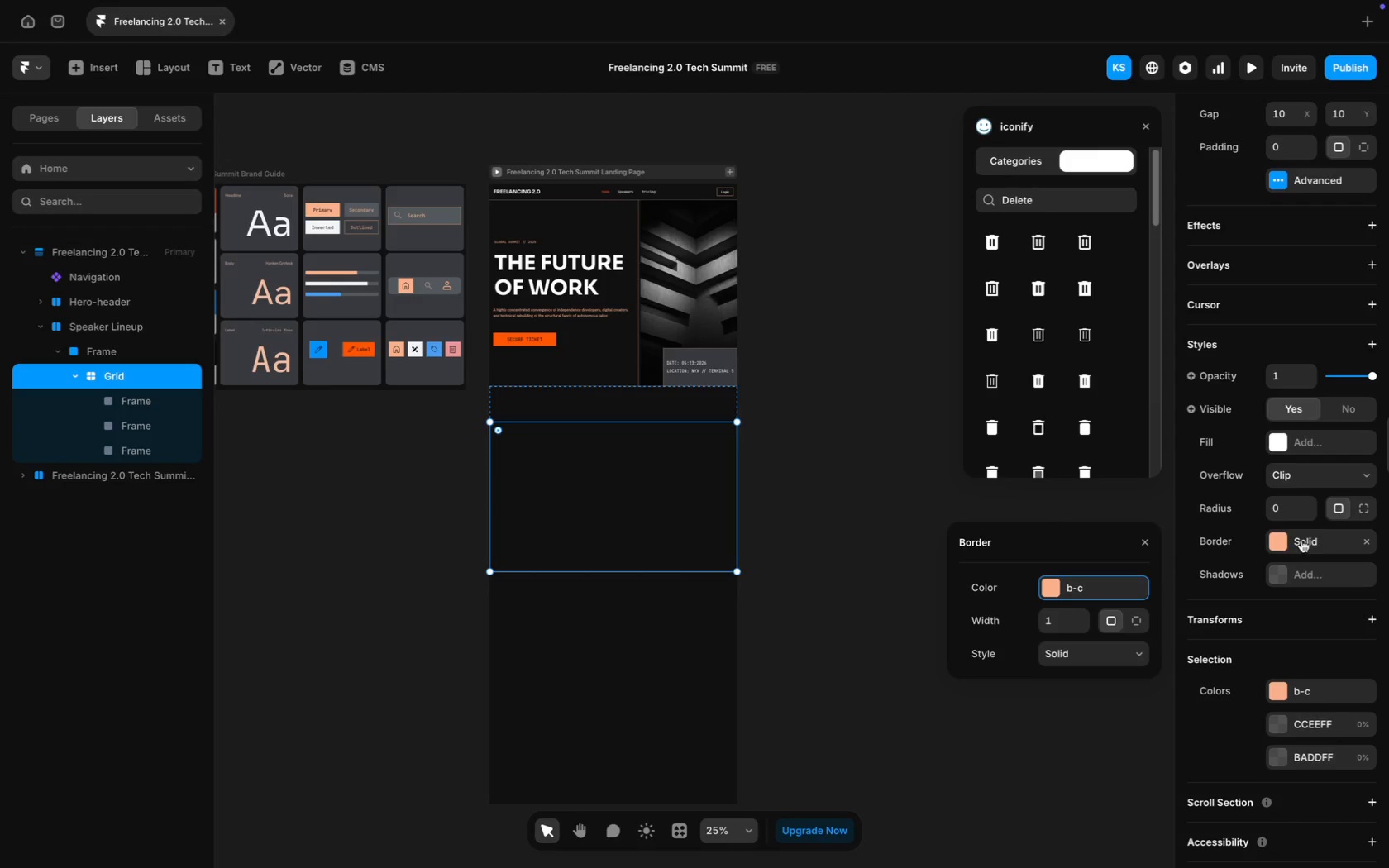 
left_click([1316, 550])
 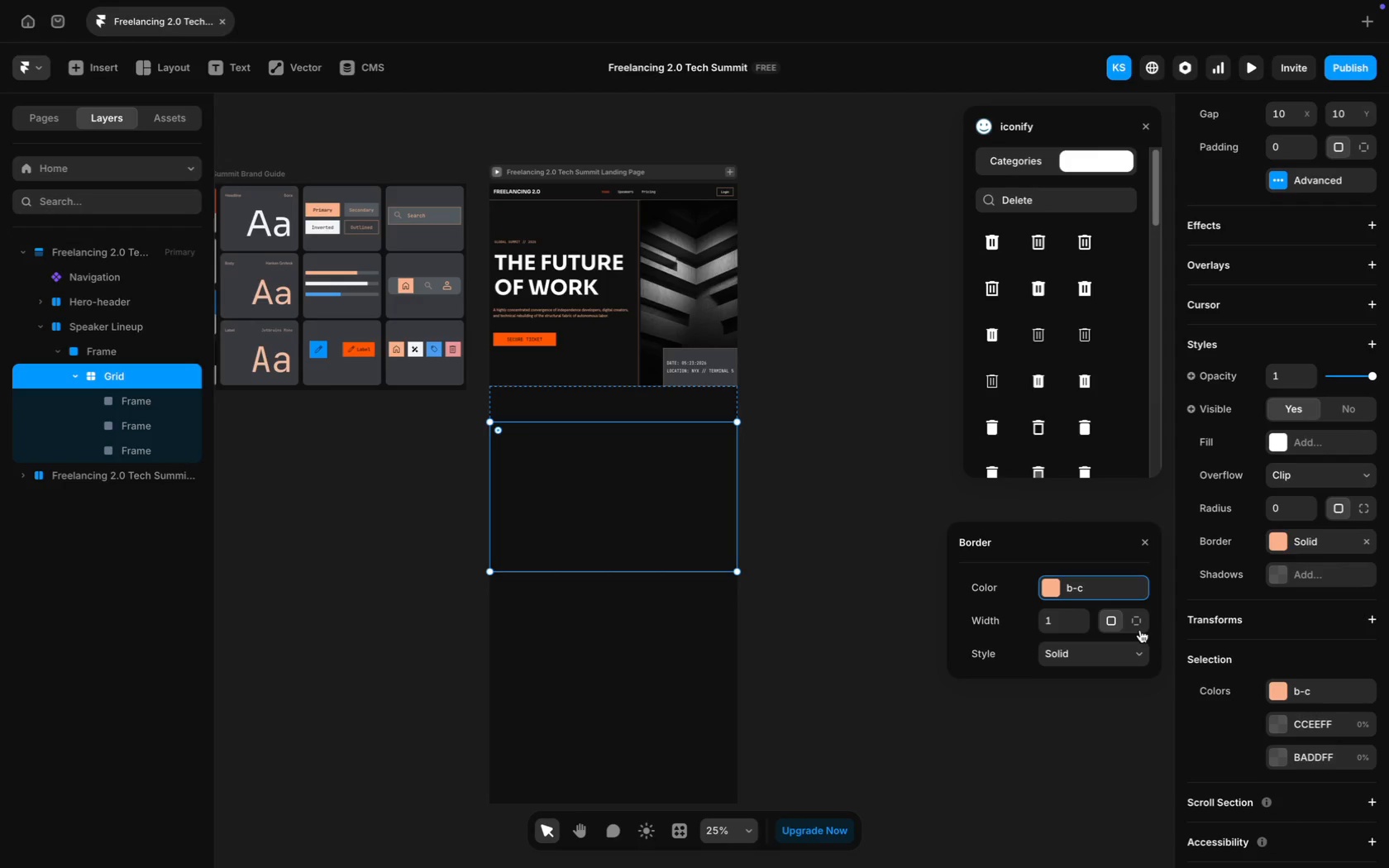 
mouse_move([1129, 649])
 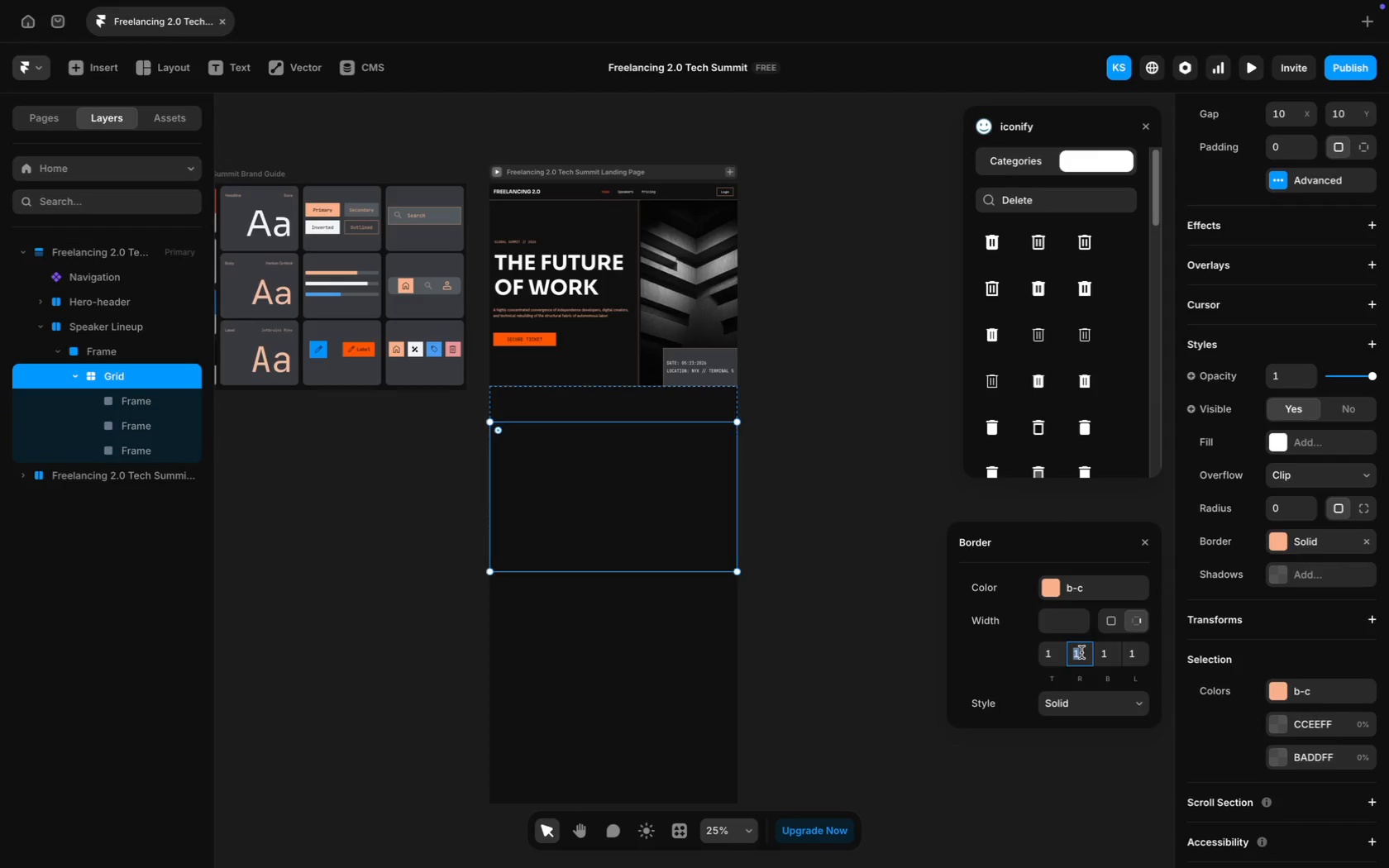 
key(0)
 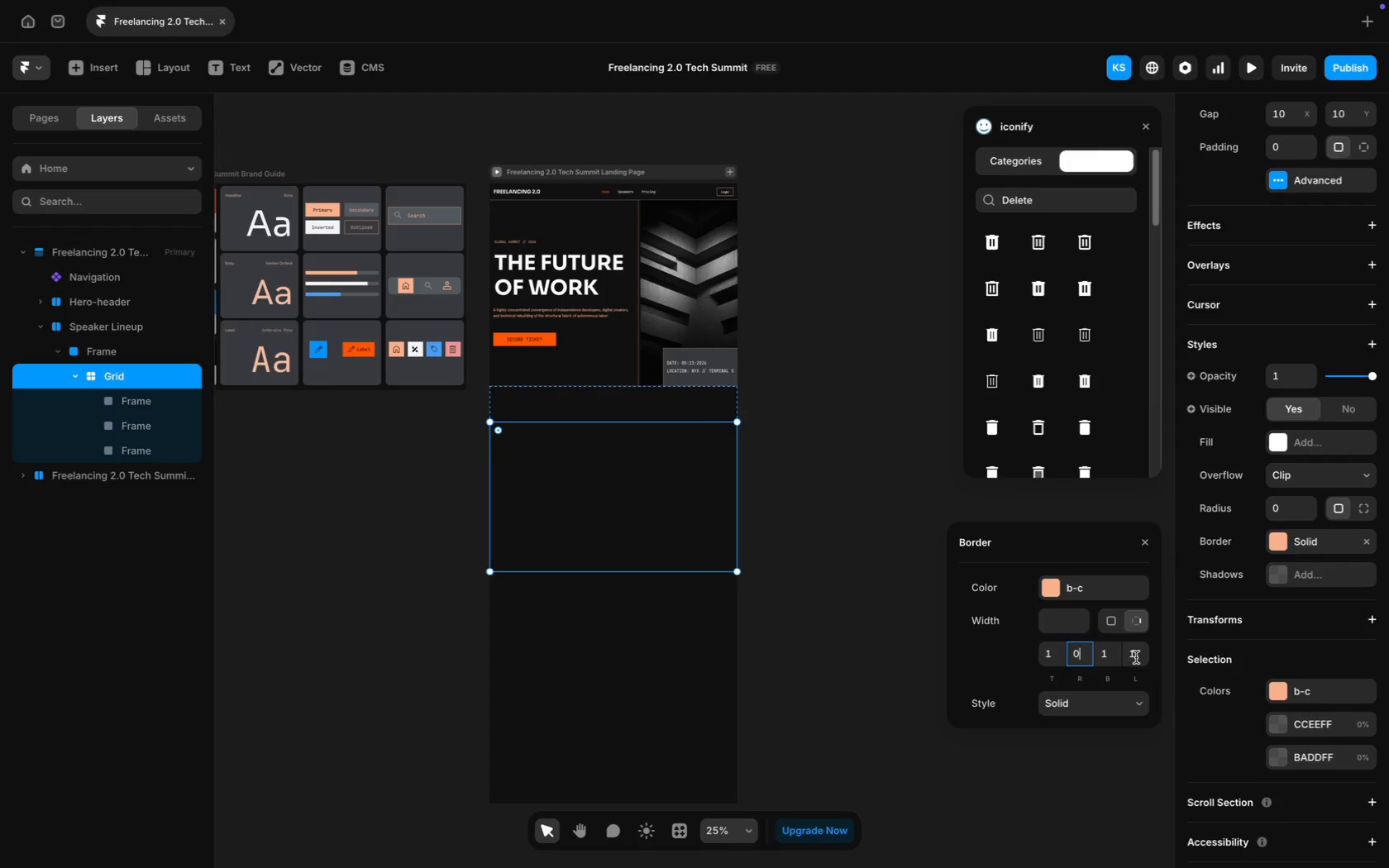 
left_click([1134, 655])
 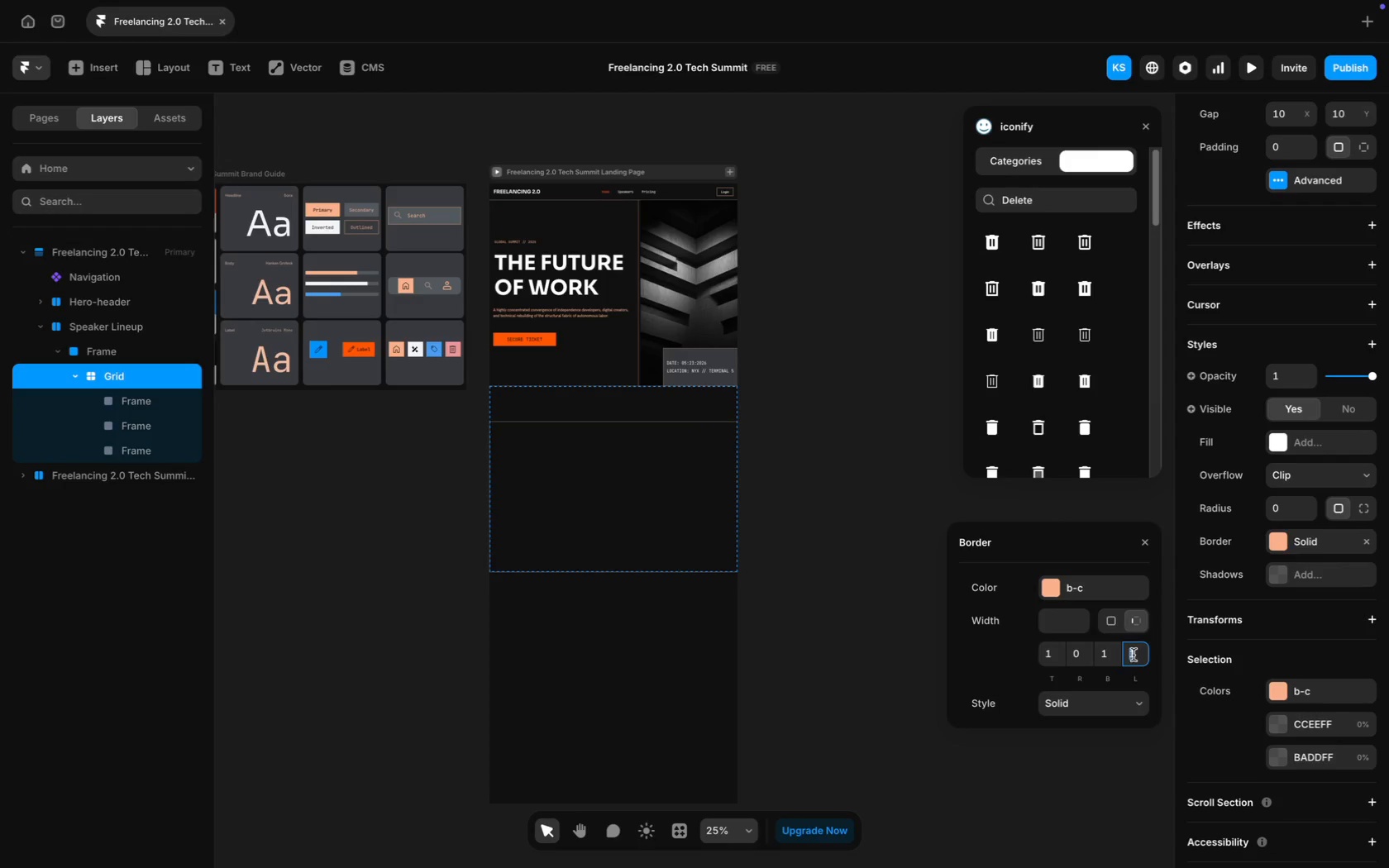 
key(0)
 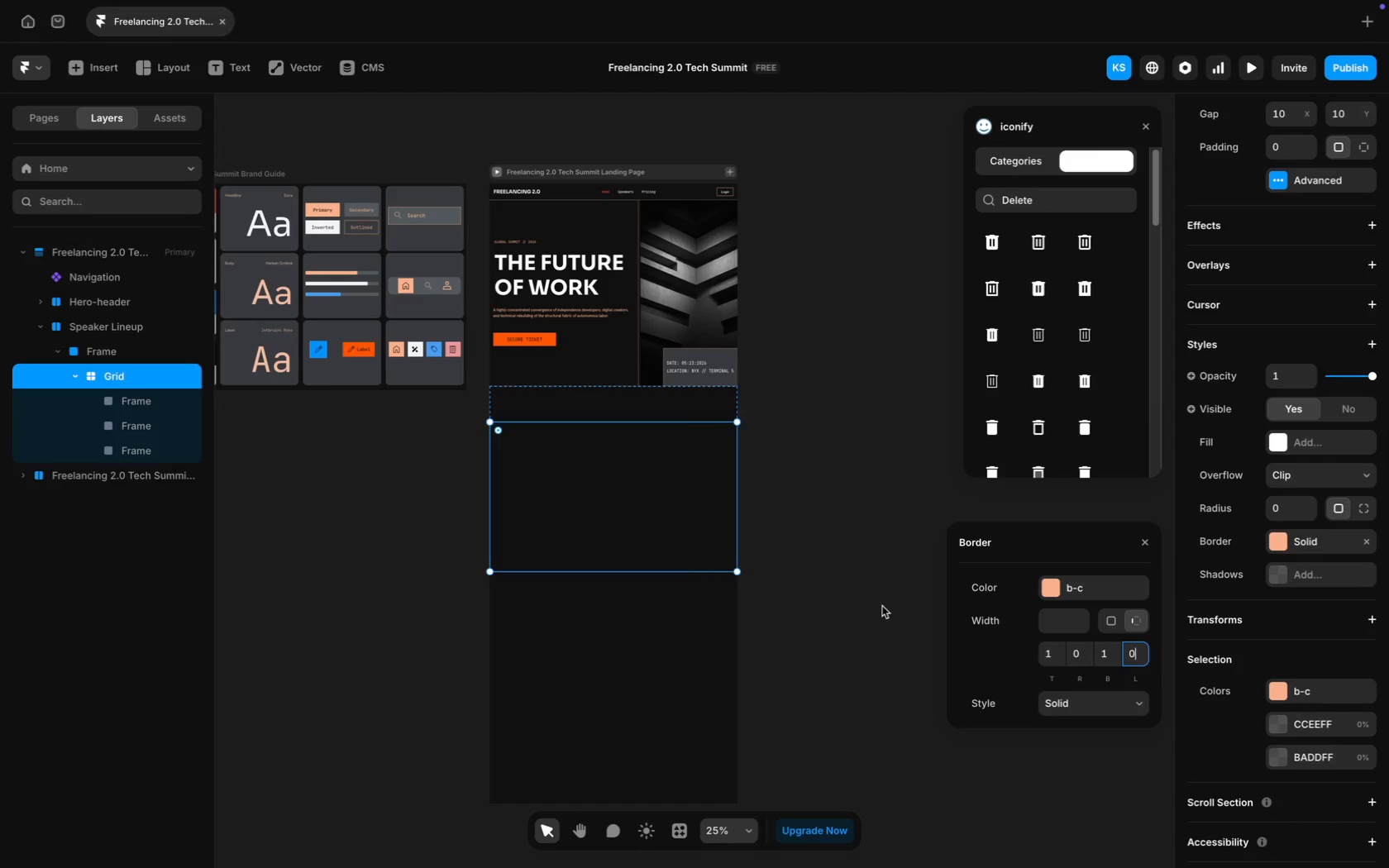 
left_click([876, 605])
 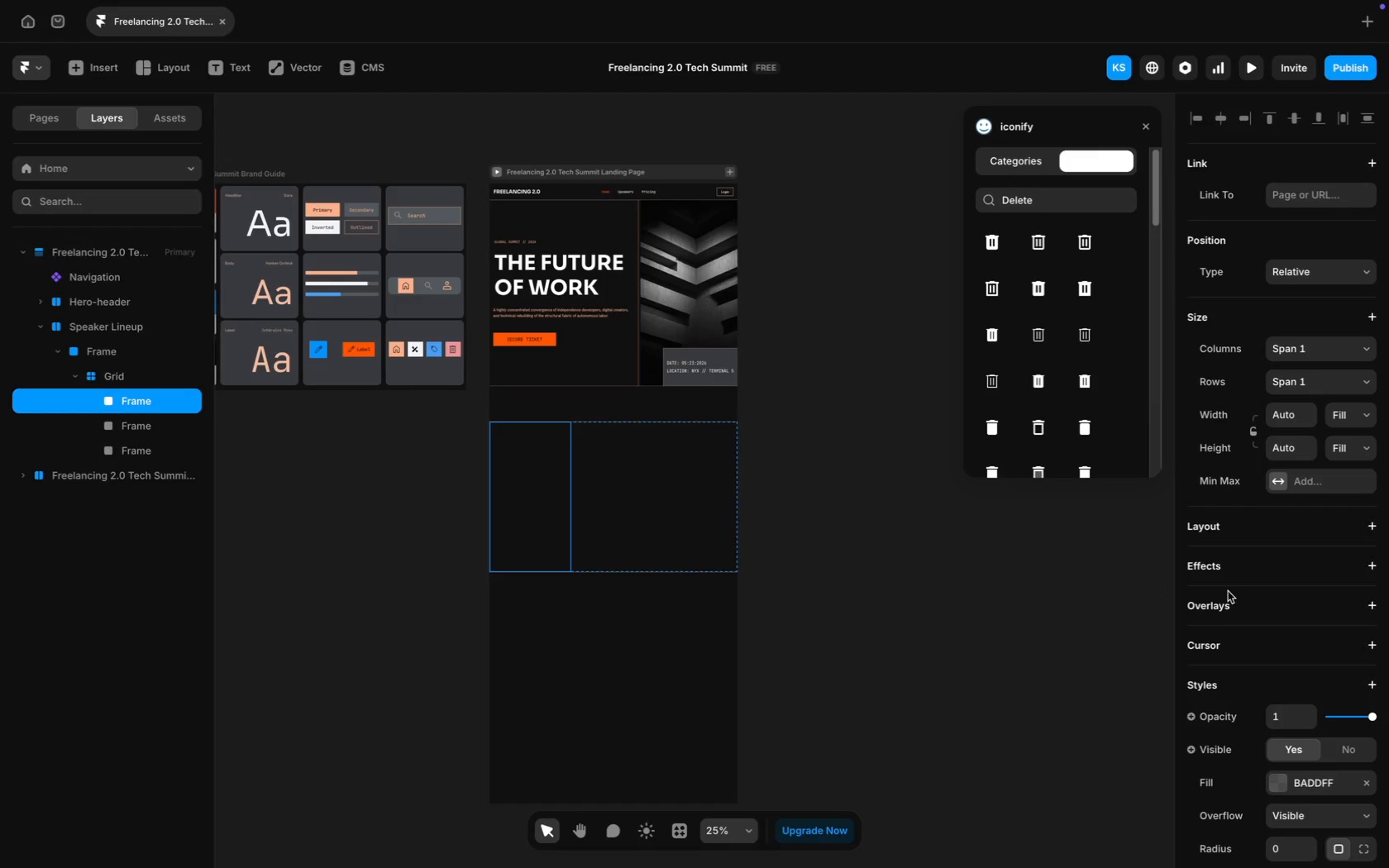 
scroll: coordinate [1301, 663], scroll_direction: down, amount: 29.0
 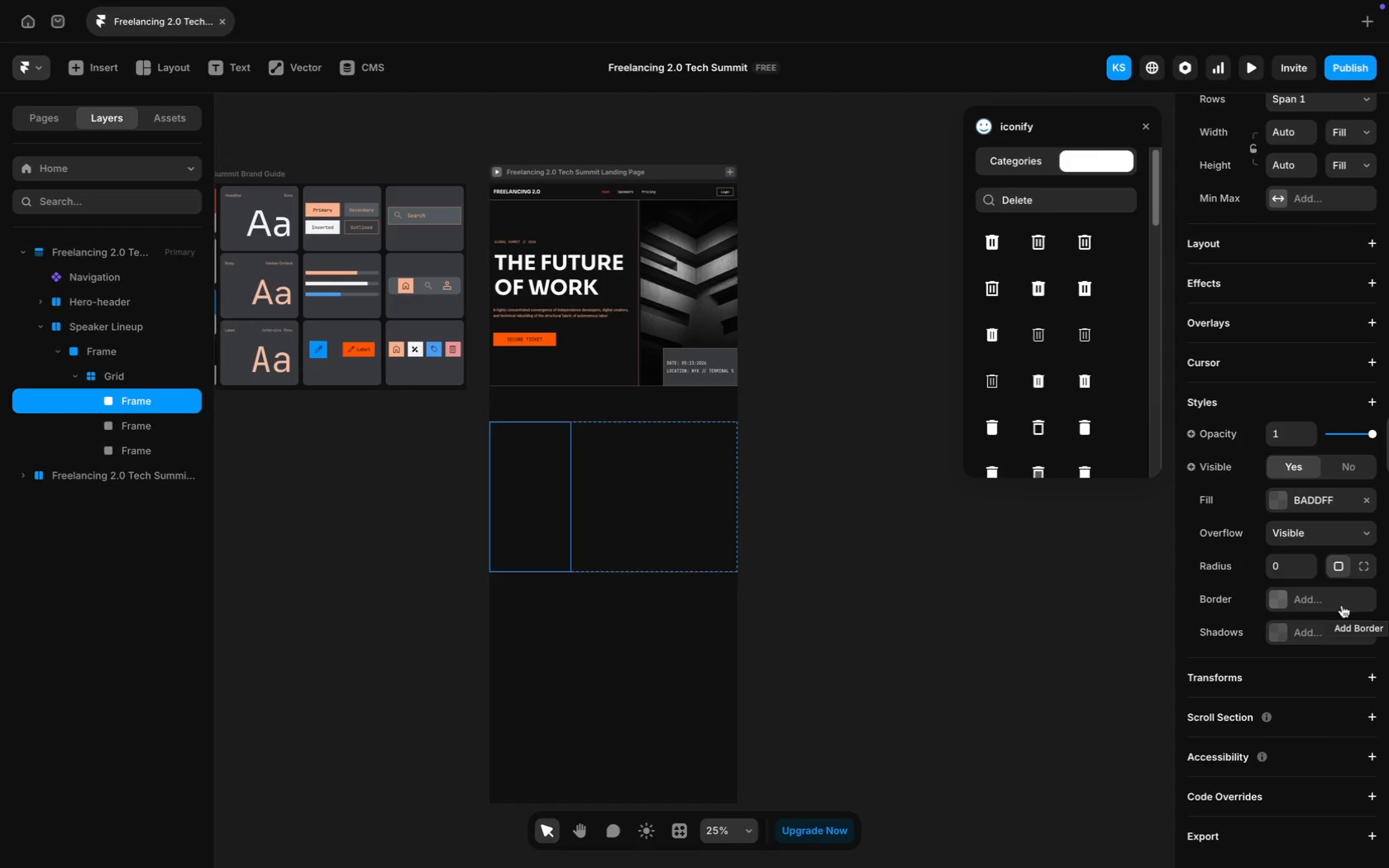 
left_click([900, 626])
 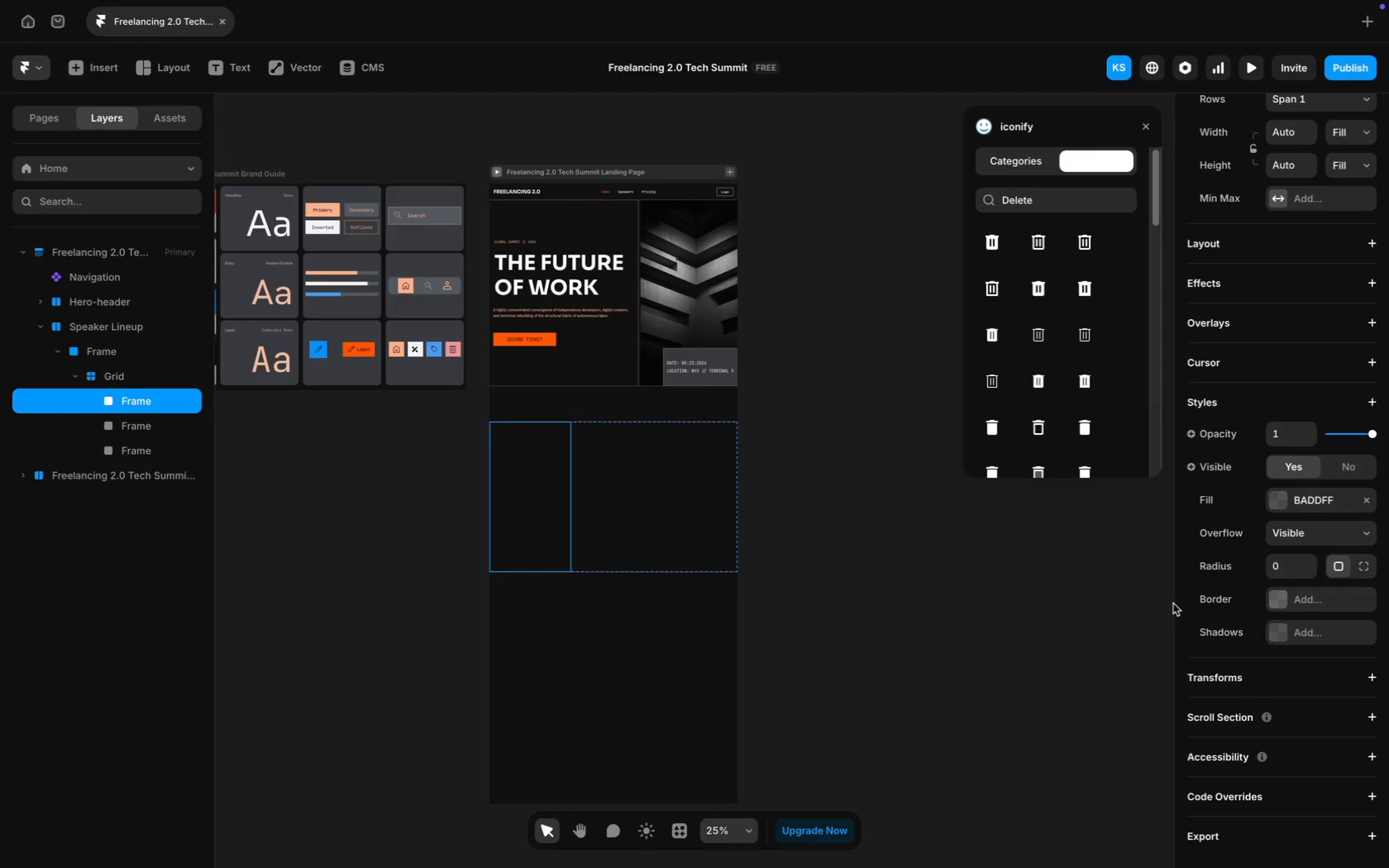 
scroll: coordinate [1277, 659], scroll_direction: down, amount: 5.0
 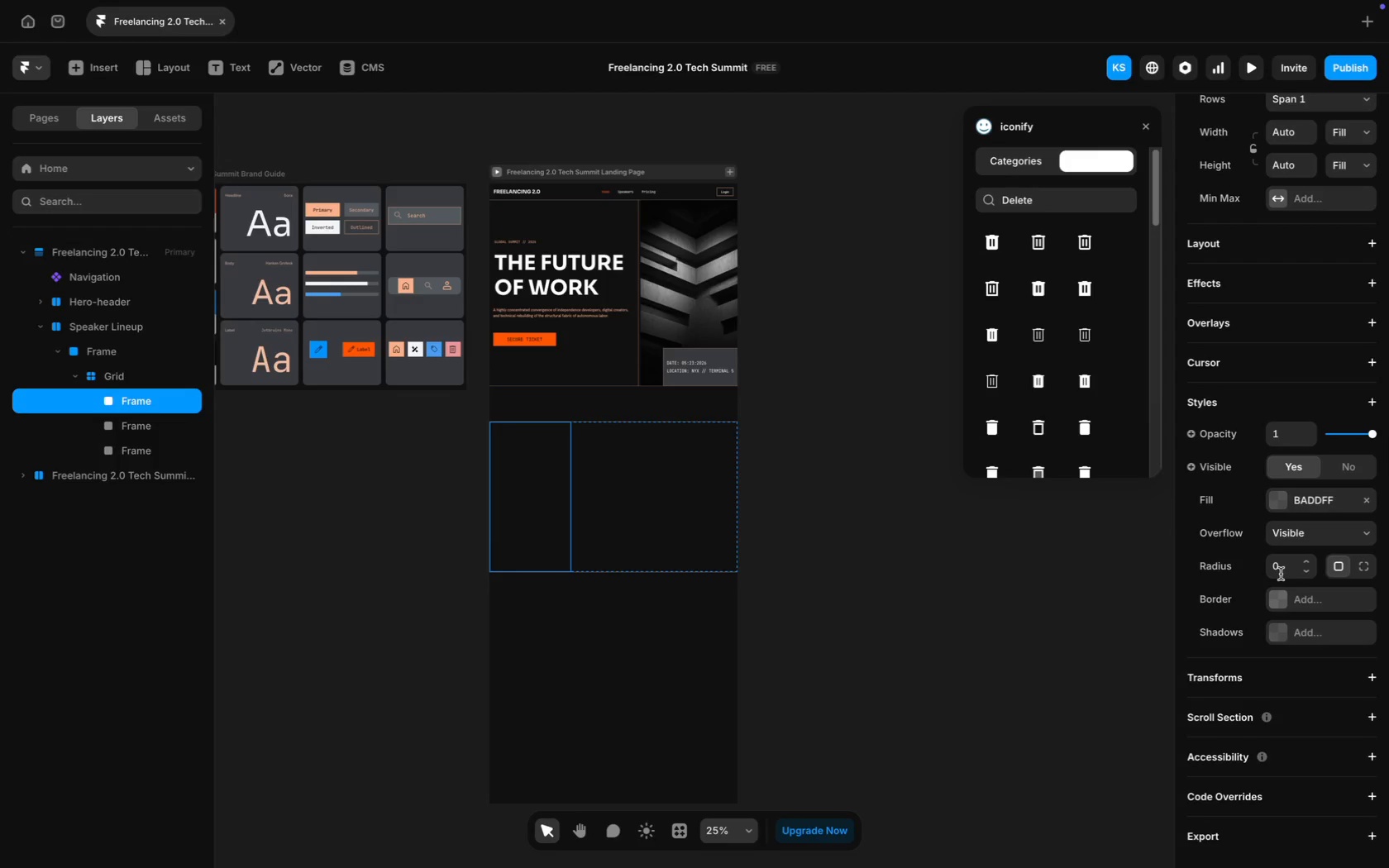 
wait(8.06)
 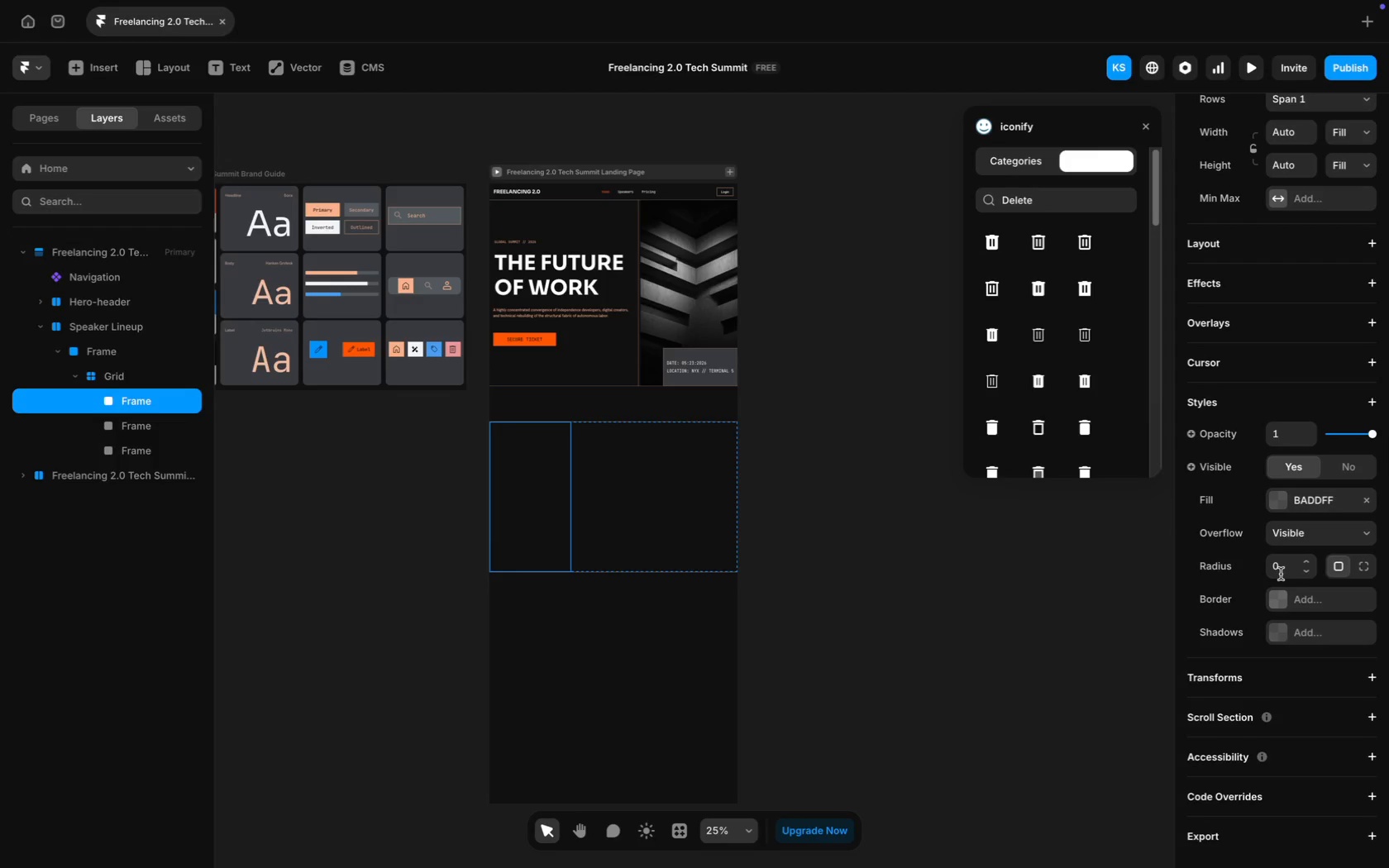 
key(0)
 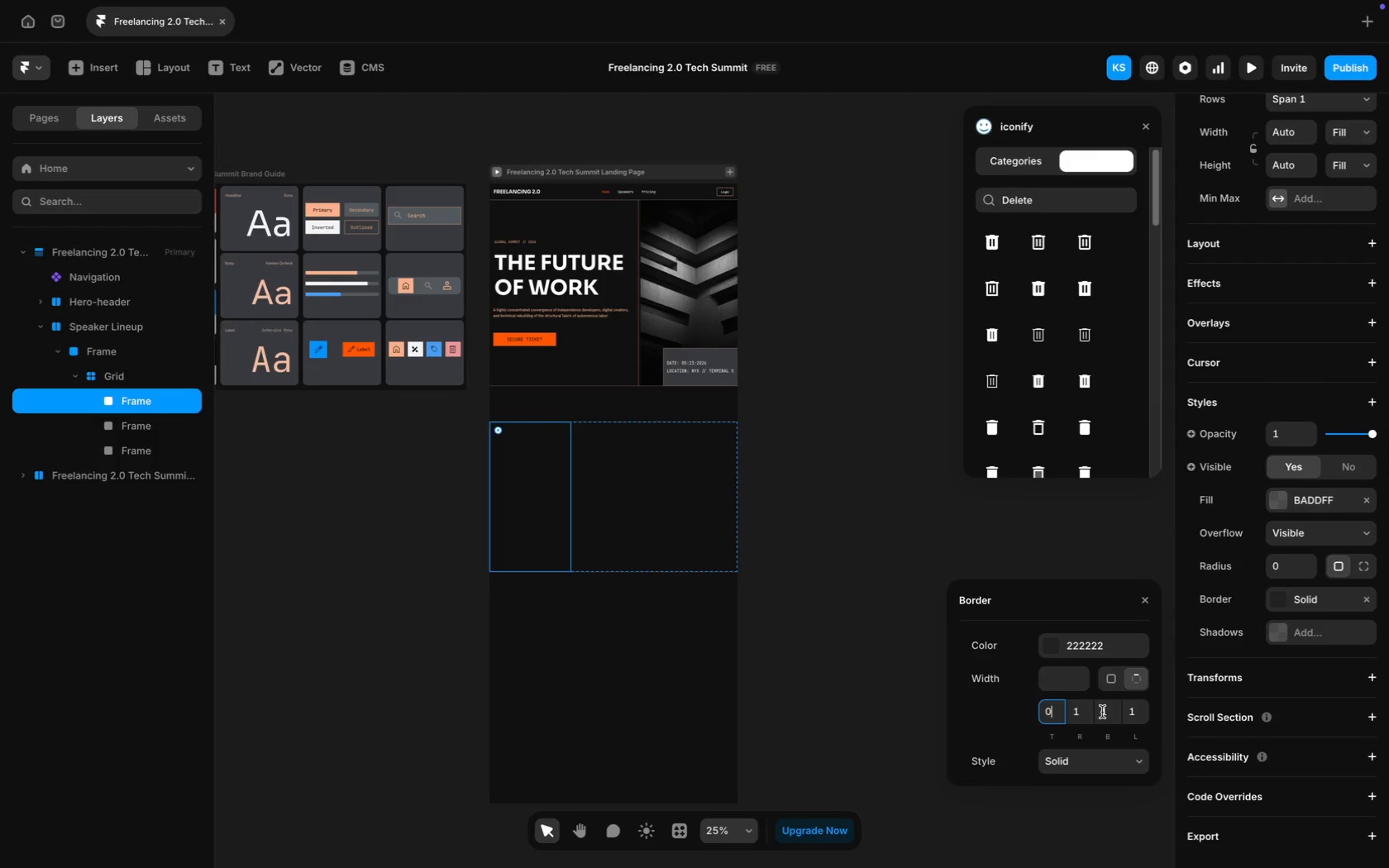 
left_click([1107, 709])
 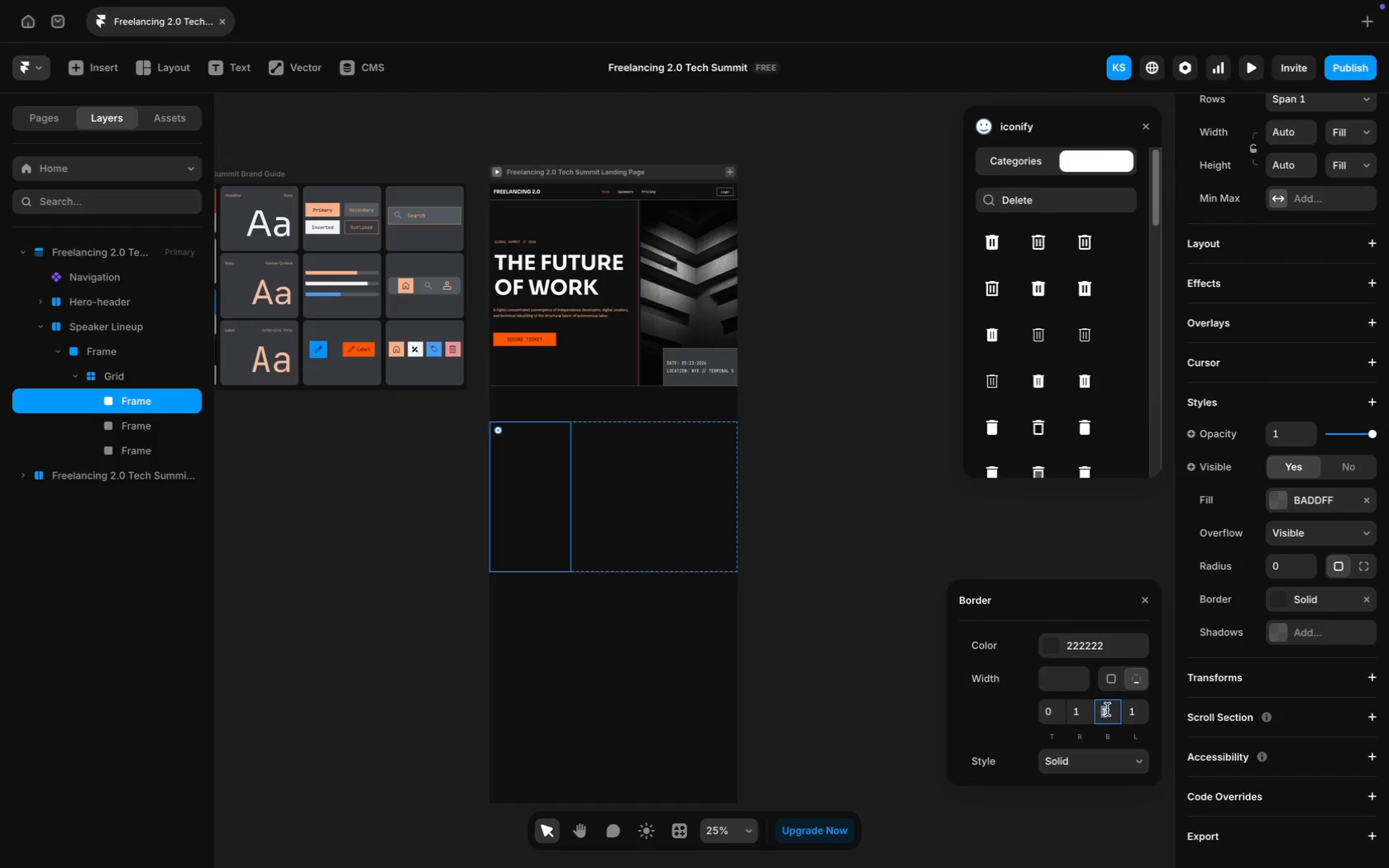 
key(0)
 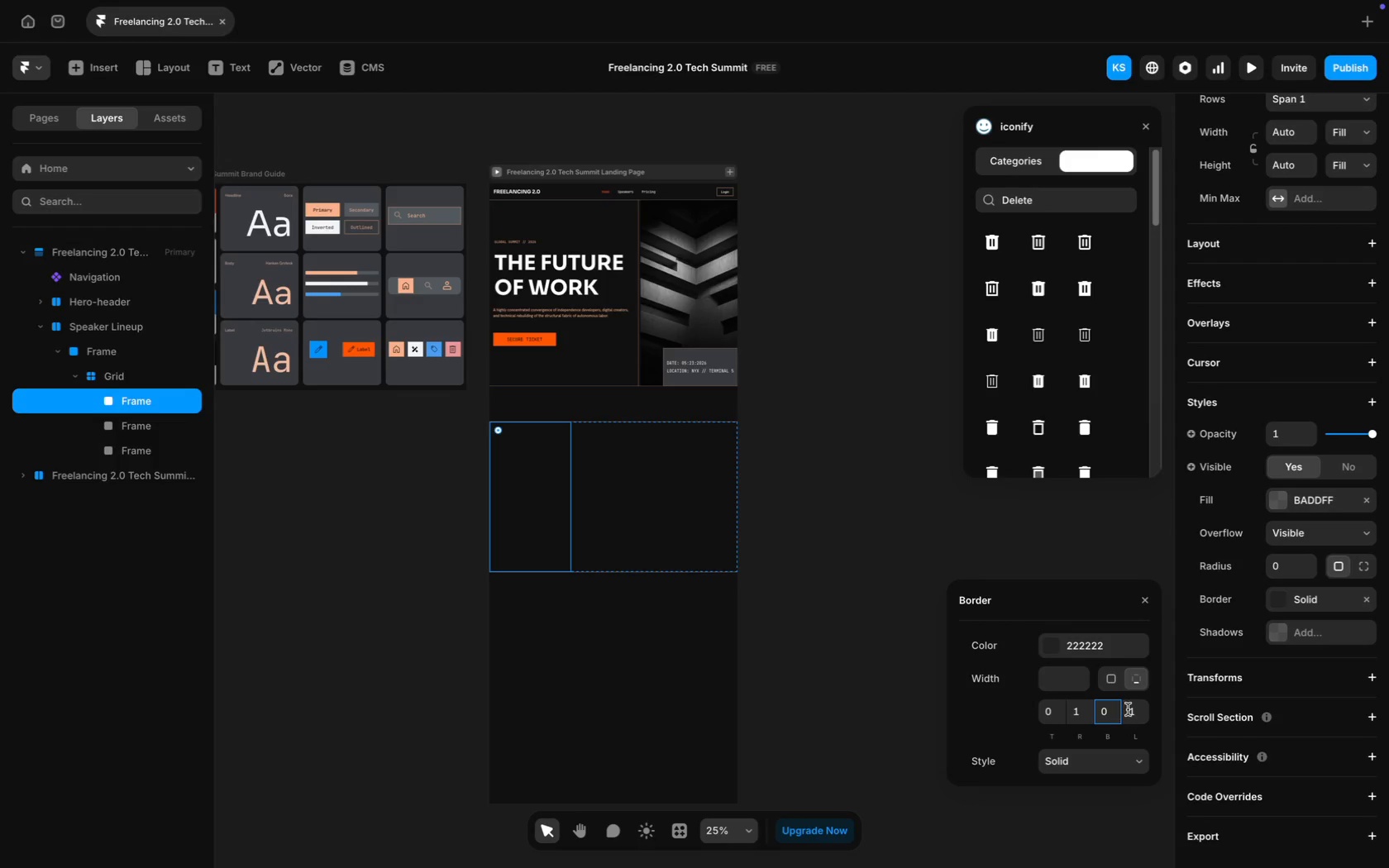 
left_click([1130, 711])
 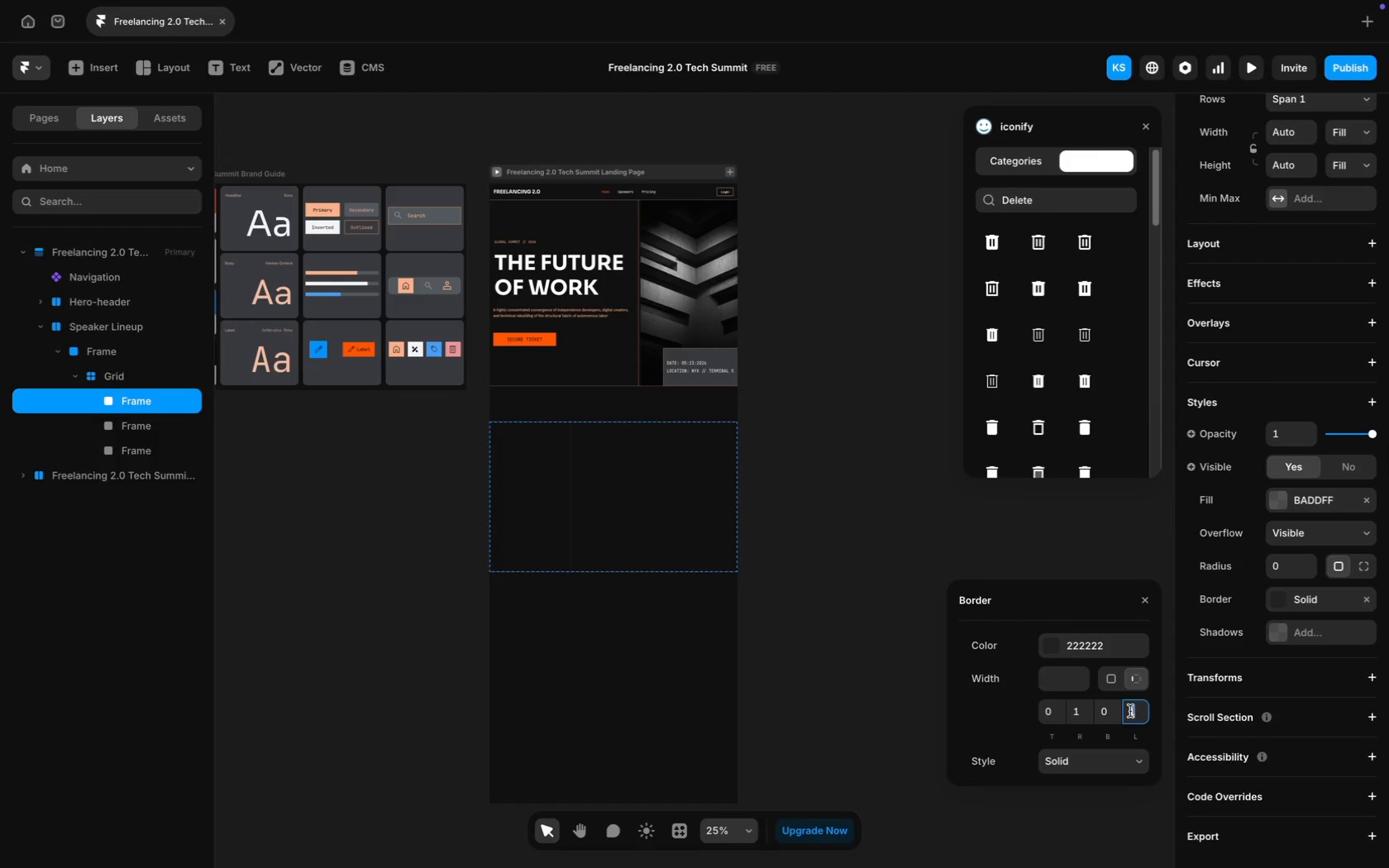 
key(0)
 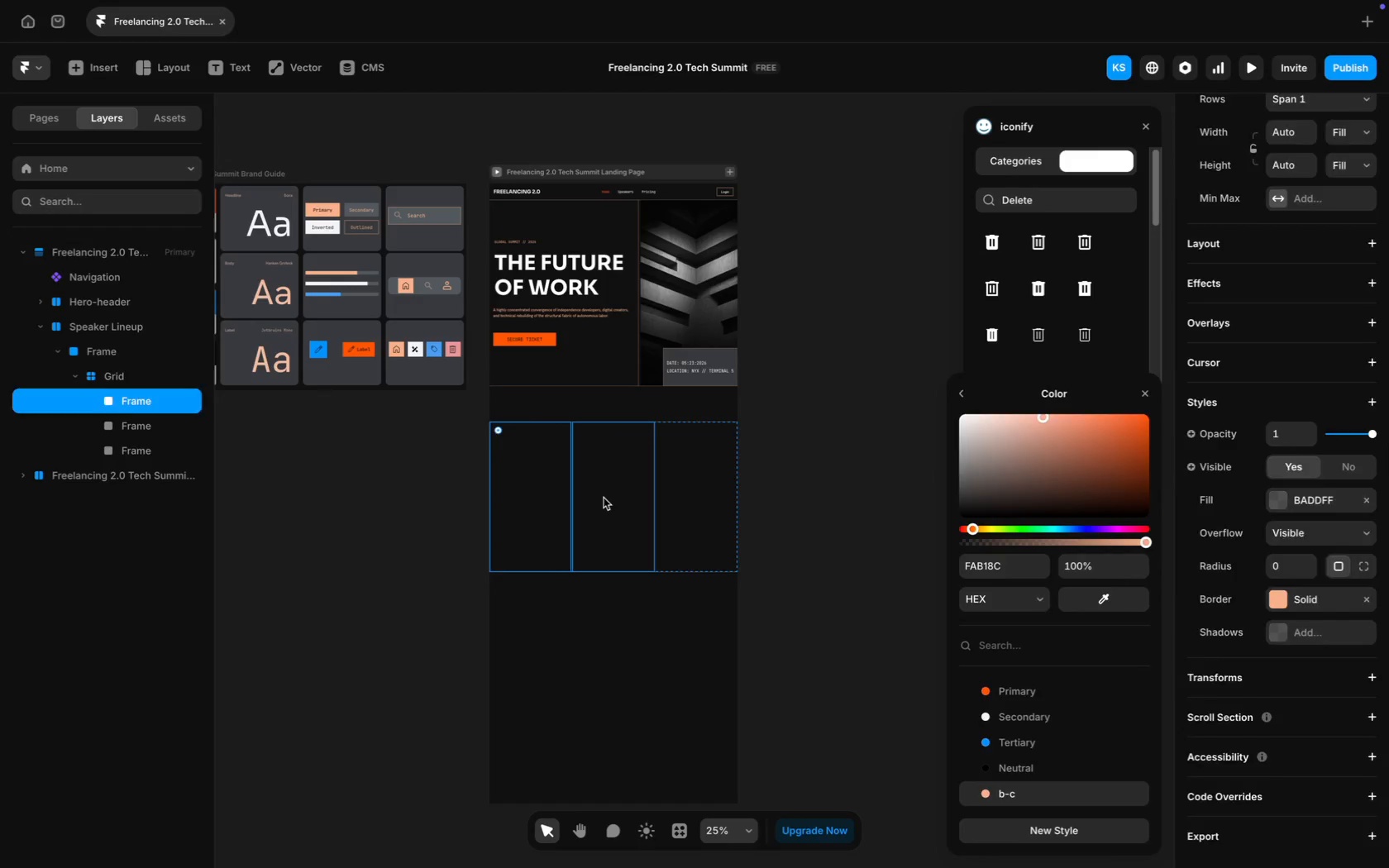 
scroll: coordinate [1288, 697], scroll_direction: down, amount: 14.0
 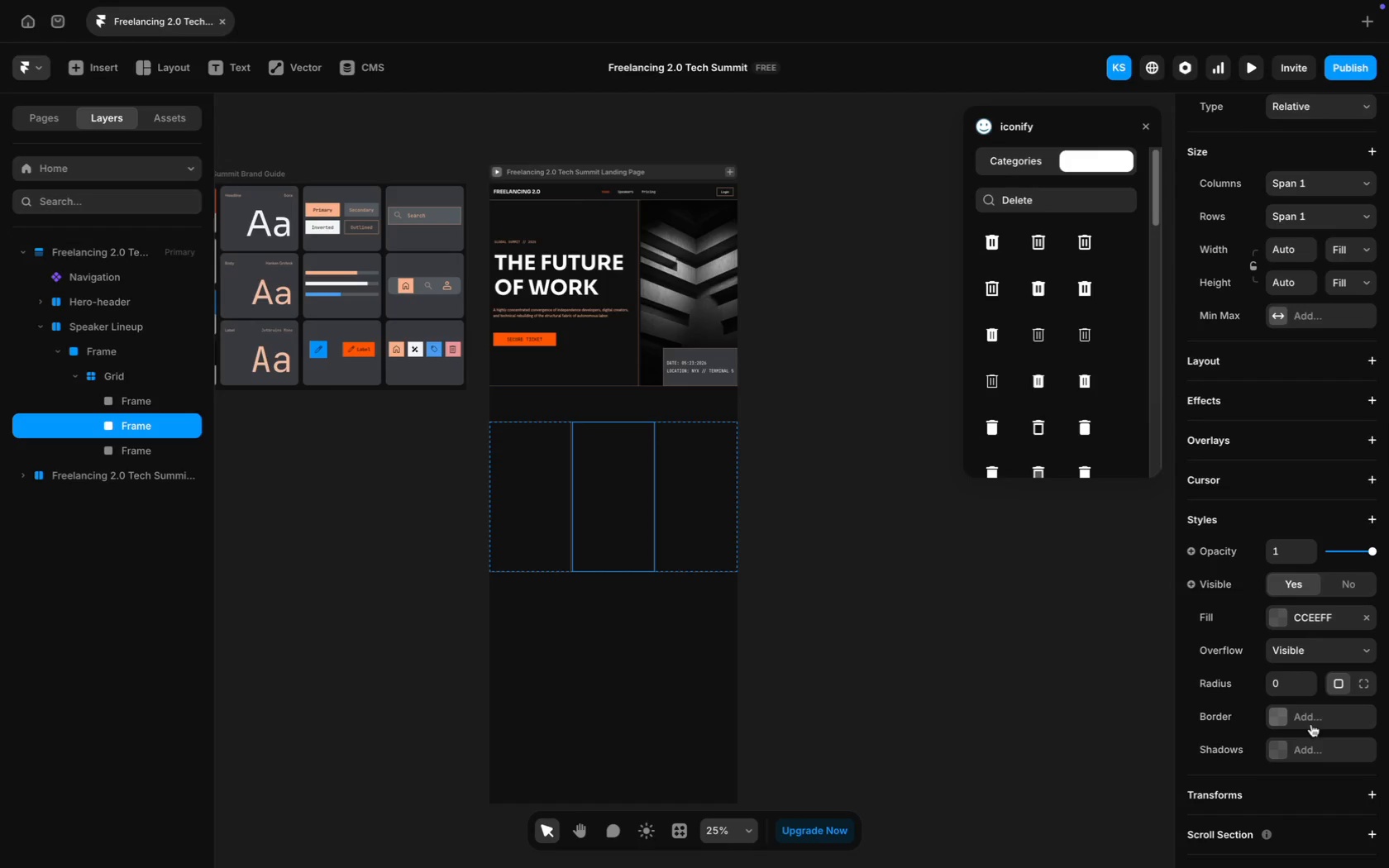 
left_click([1318, 718])
 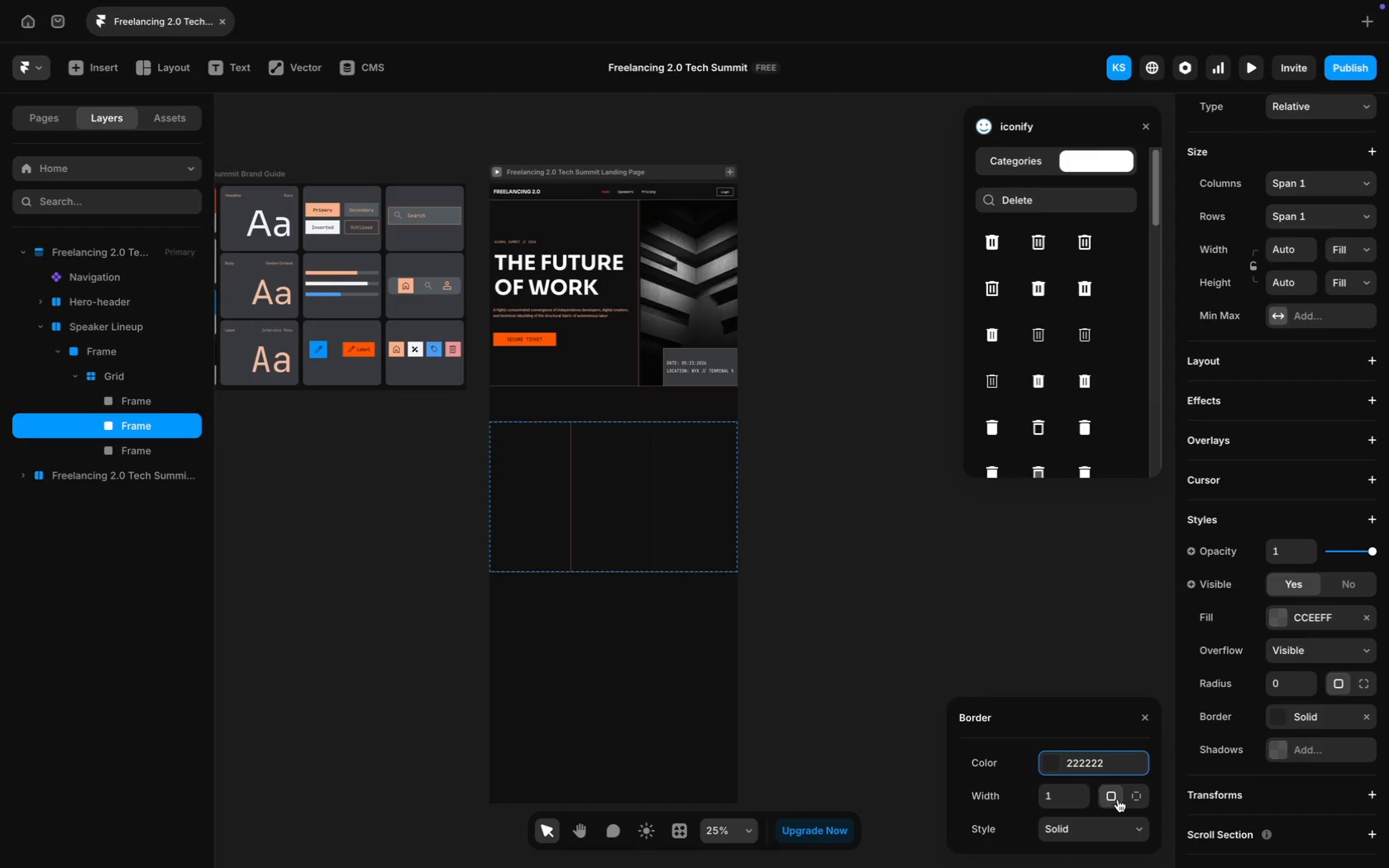 
left_click([1150, 800])
 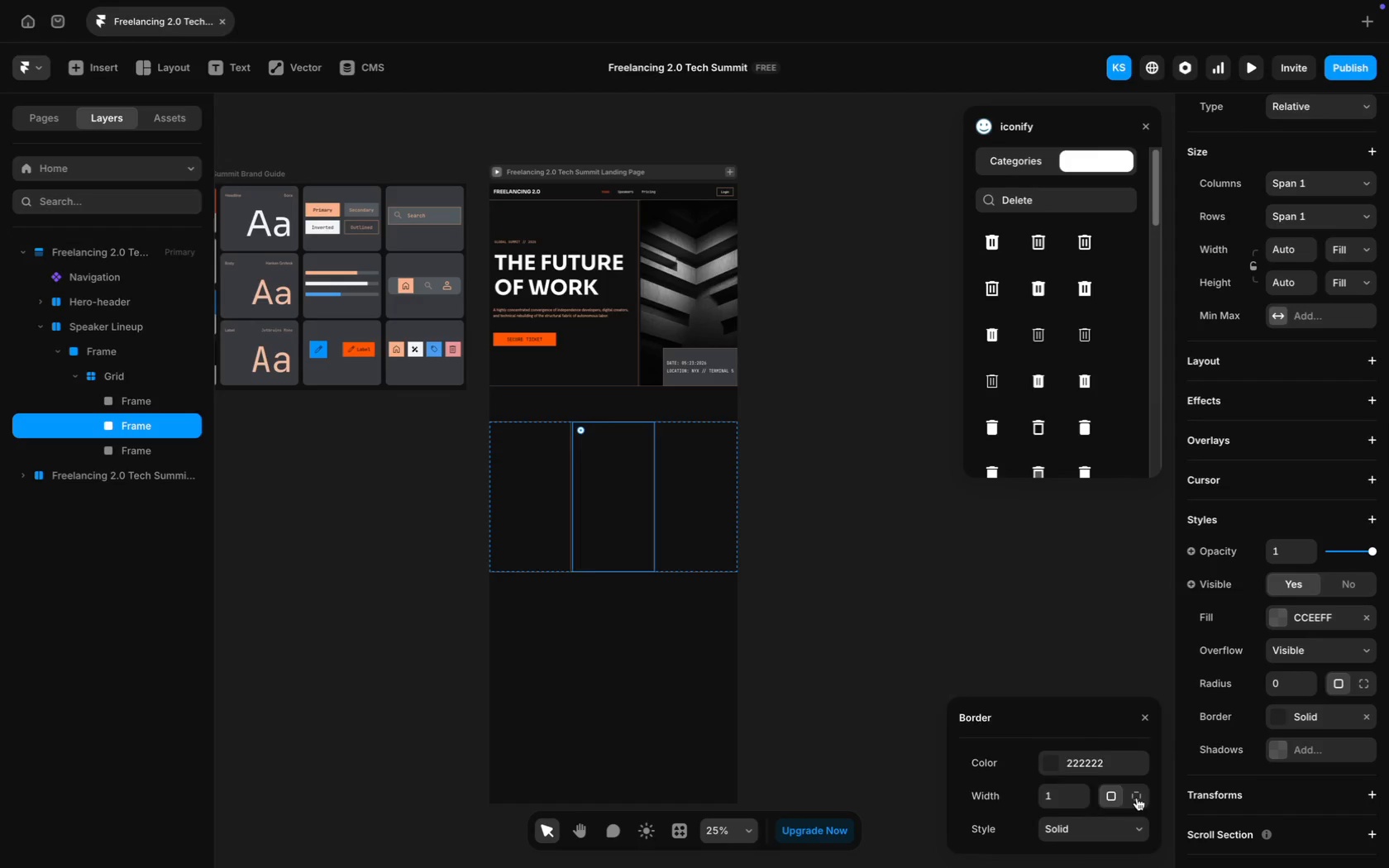 
left_click([1137, 798])
 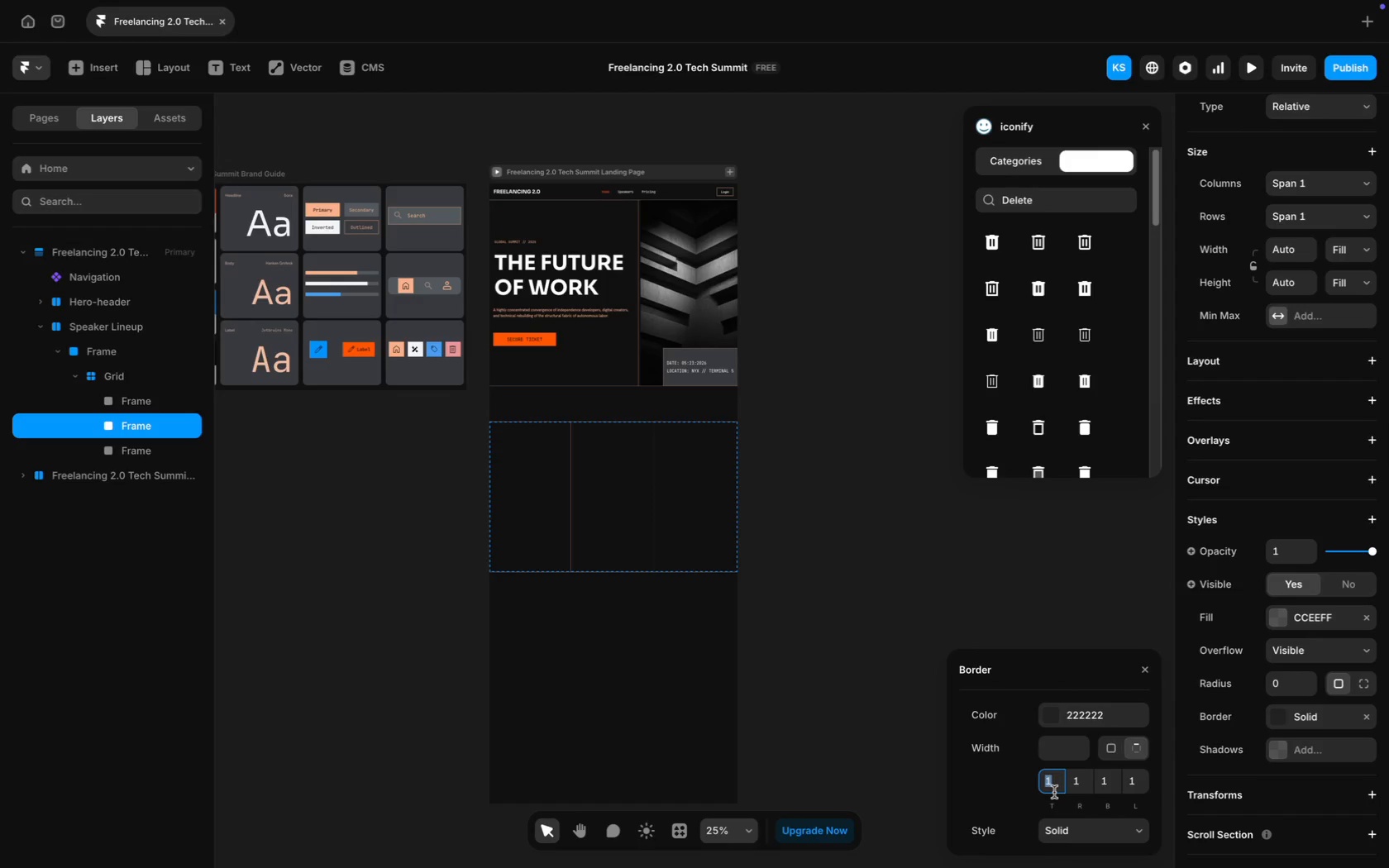 
key(0)
 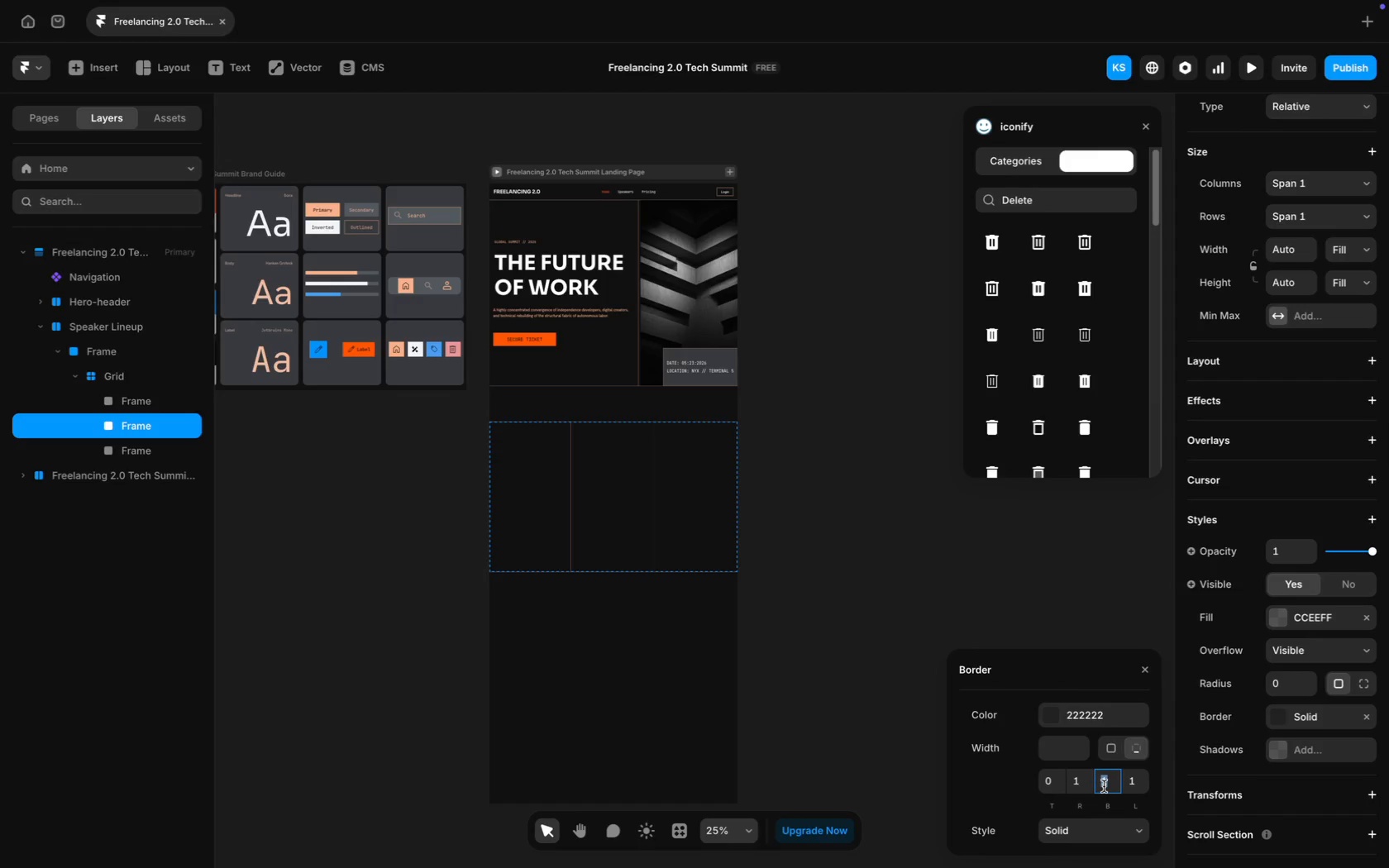 
key(0)
 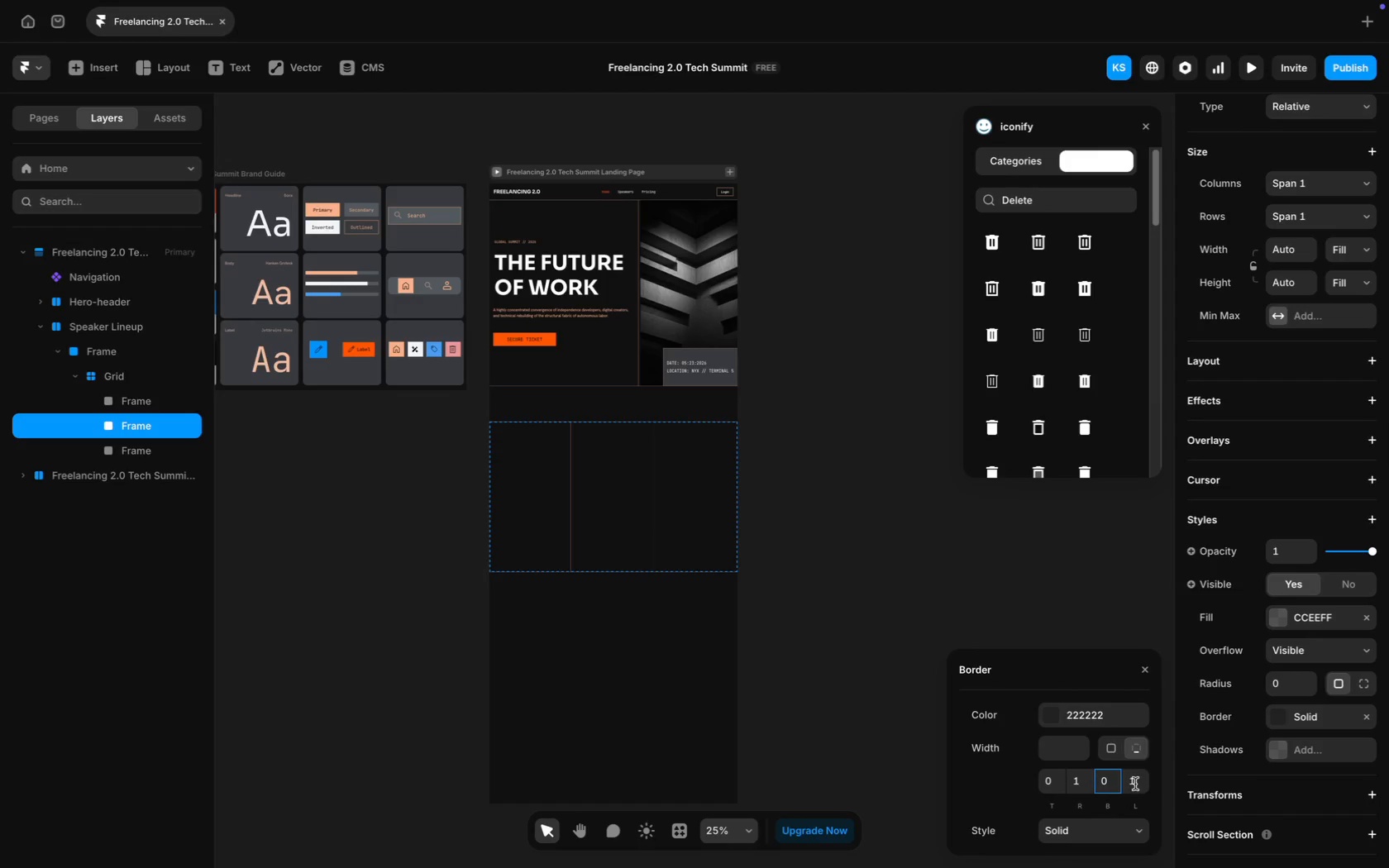 
left_click([1135, 785])
 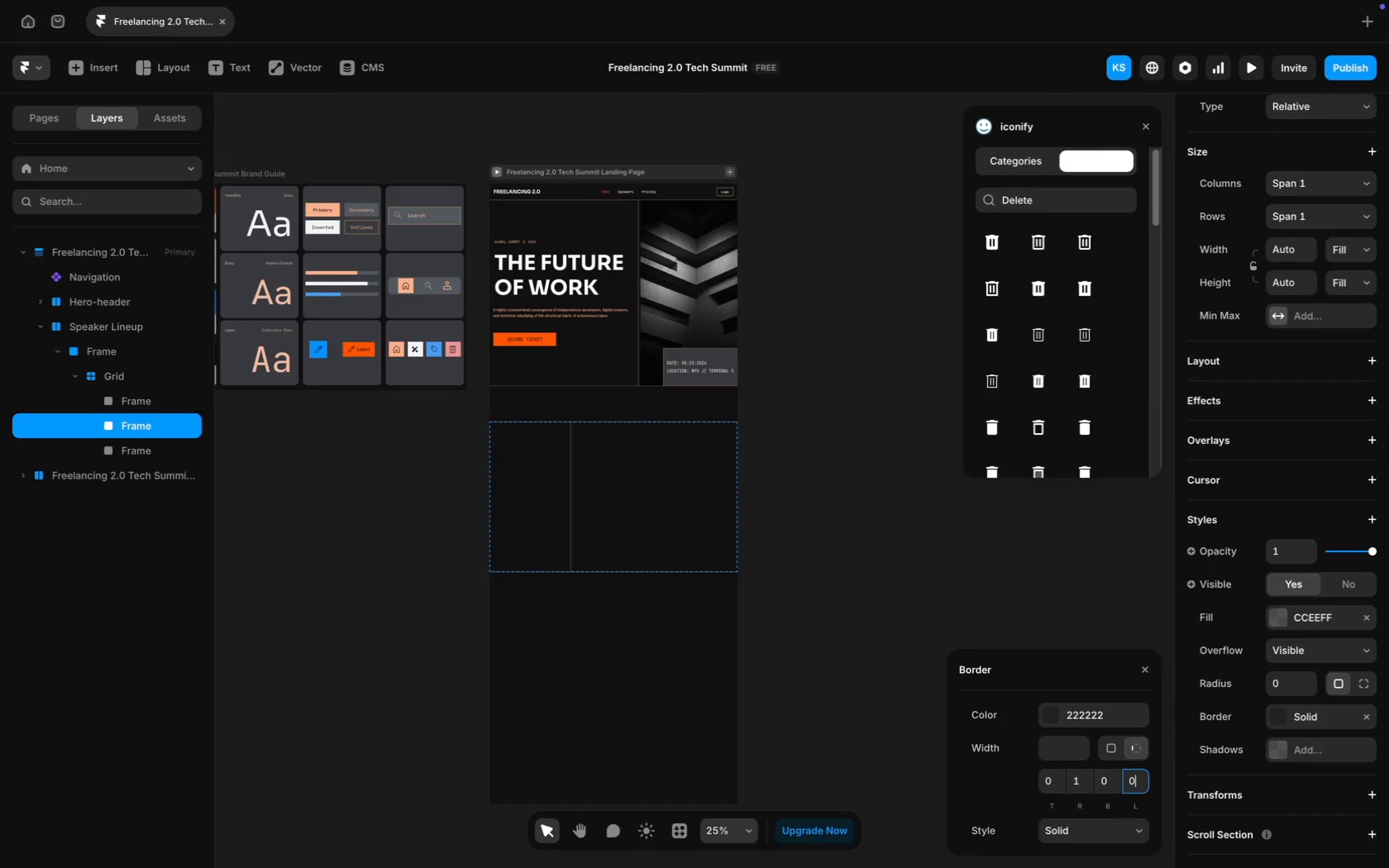 
key(0)
 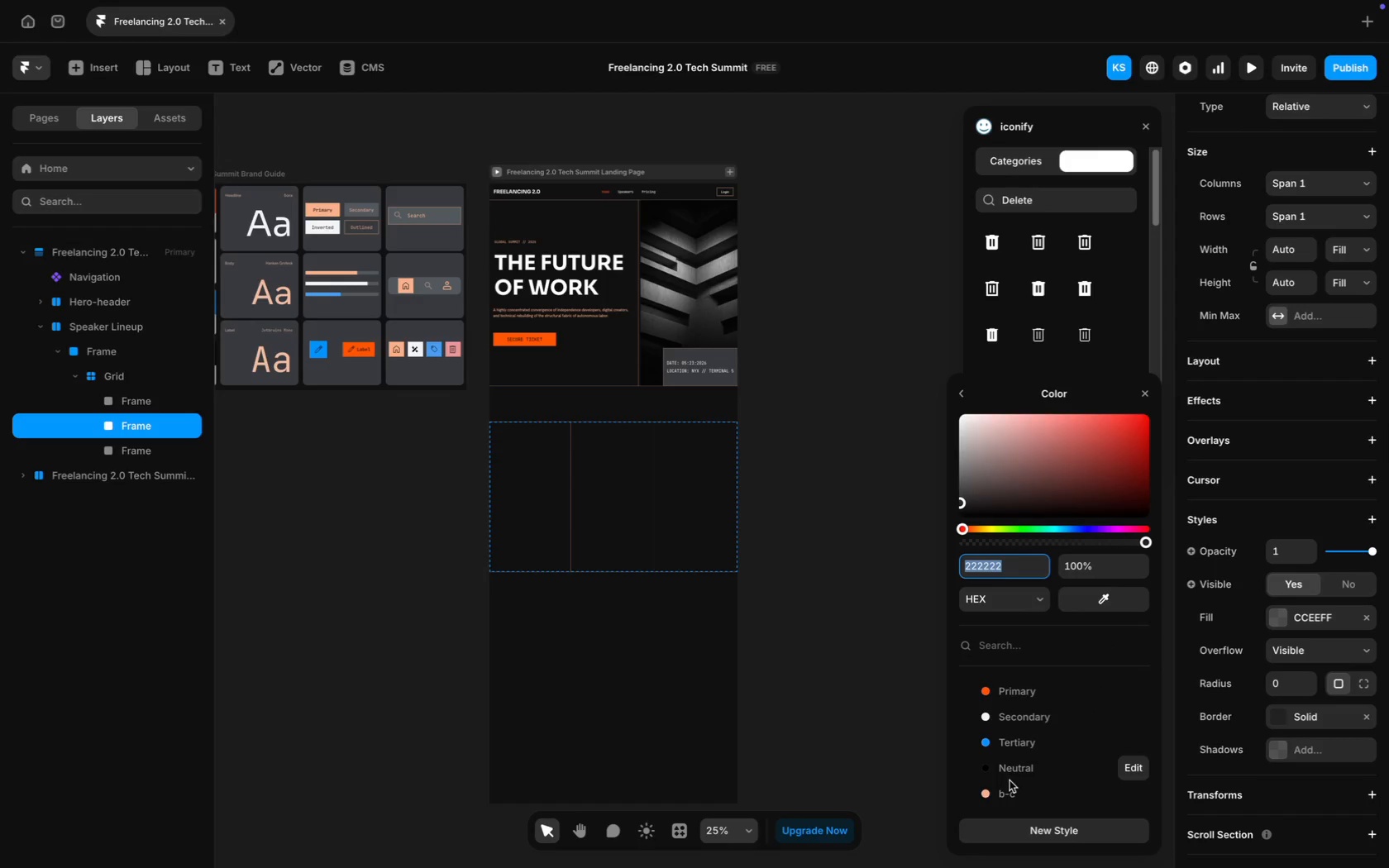 
key(Enter)
 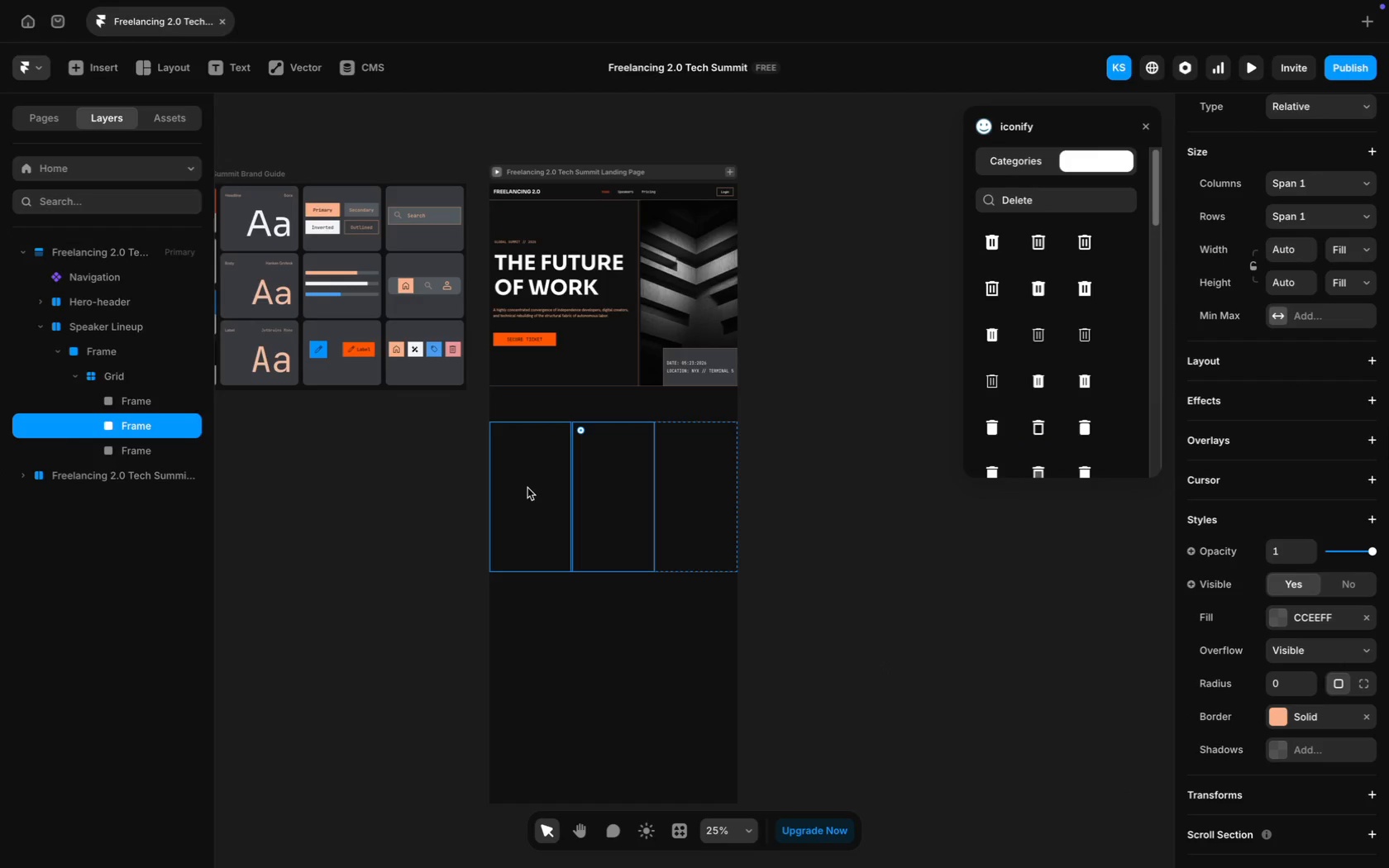 
wait(7.71)
 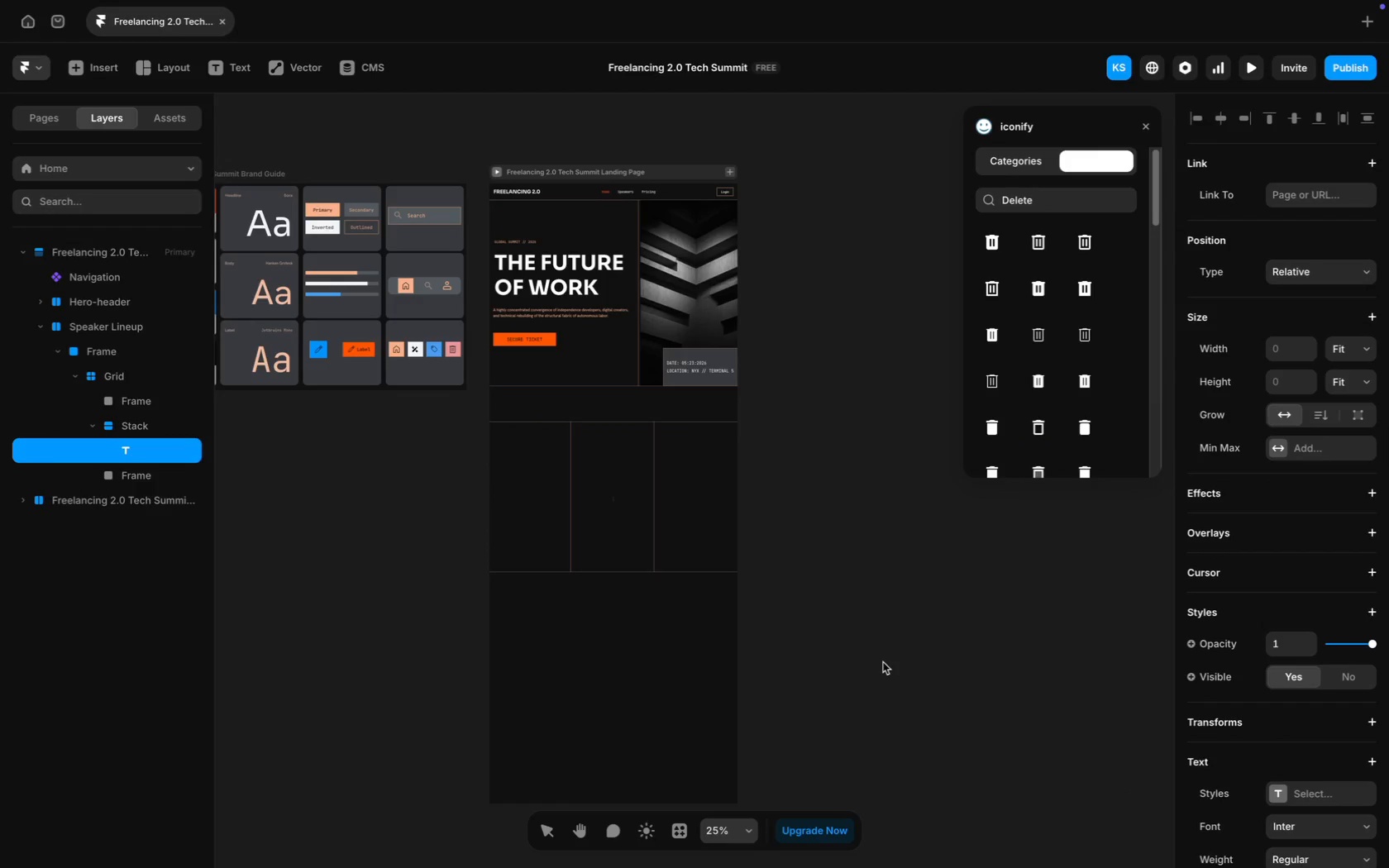 
left_click([532, 488])
 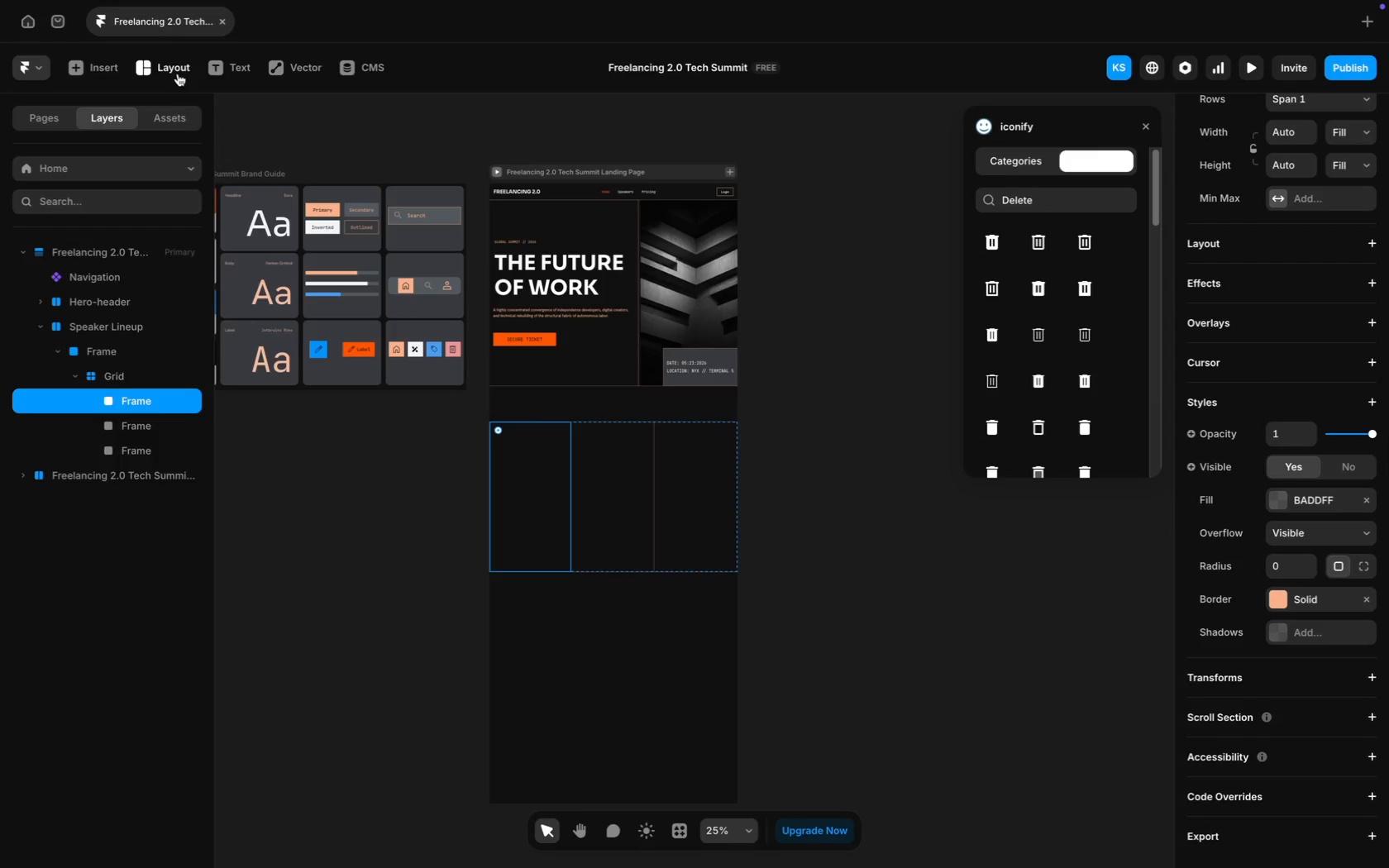 
wait(7.27)
 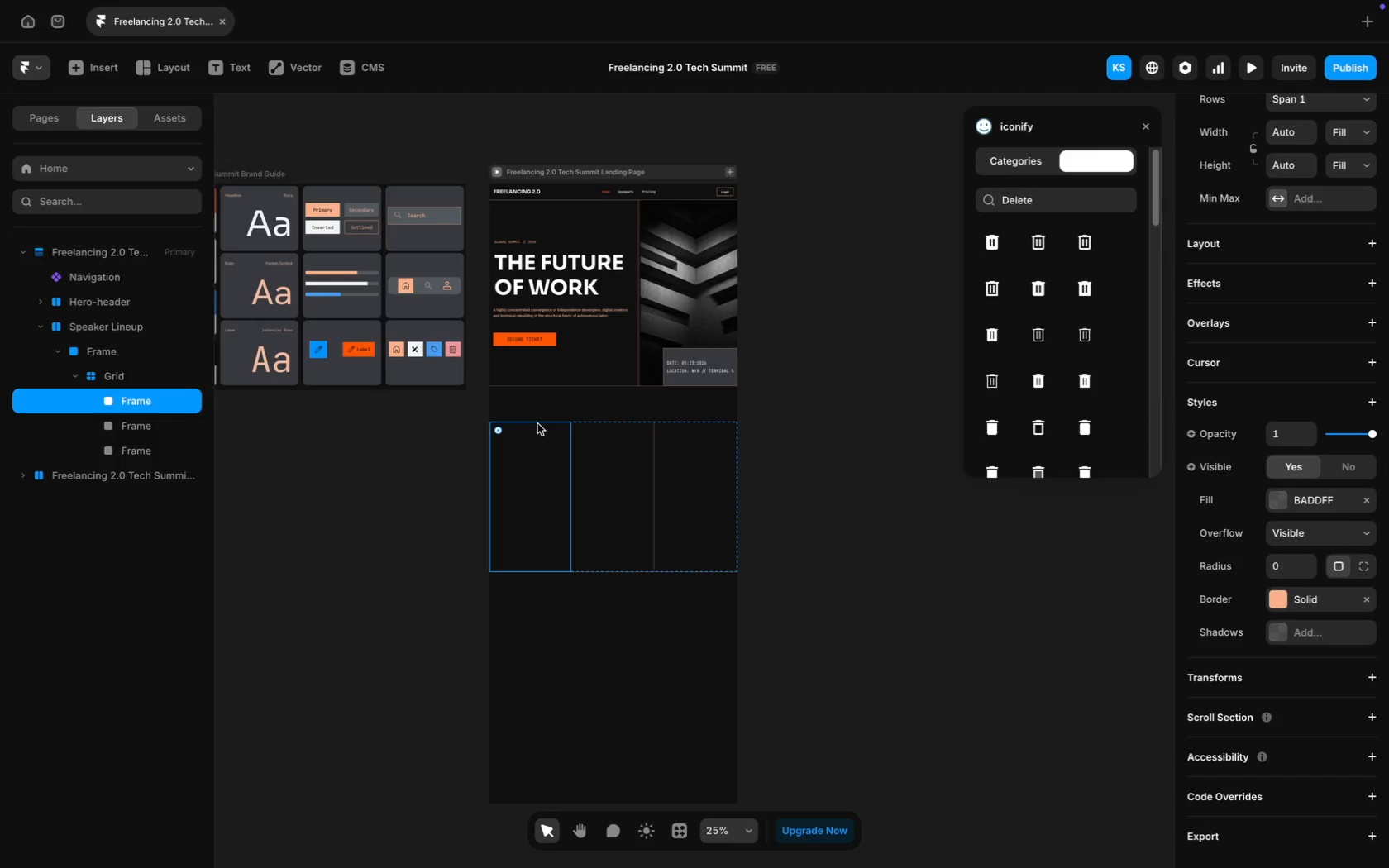 
left_click([206, 120])
 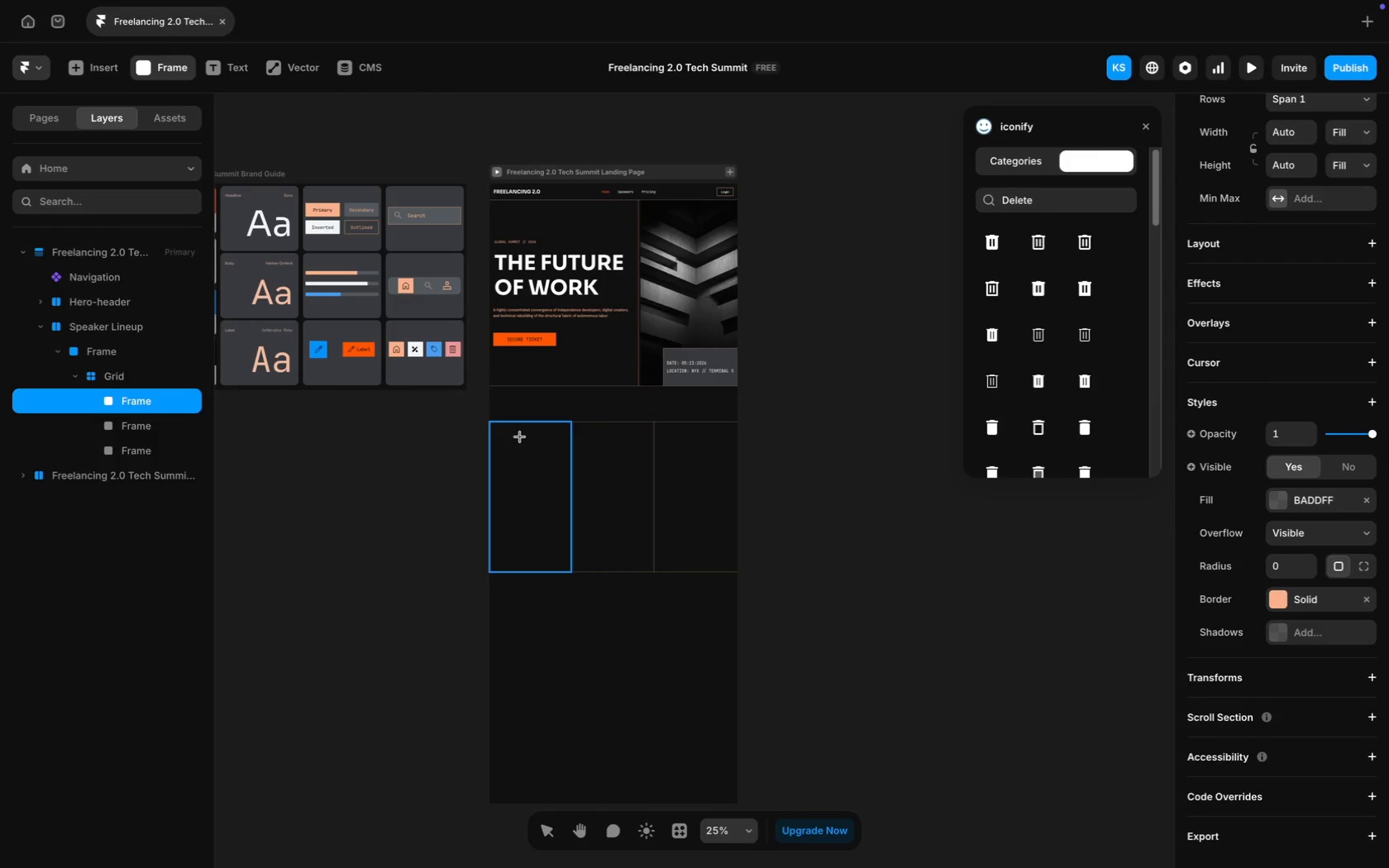 
key(Meta+Equal)
 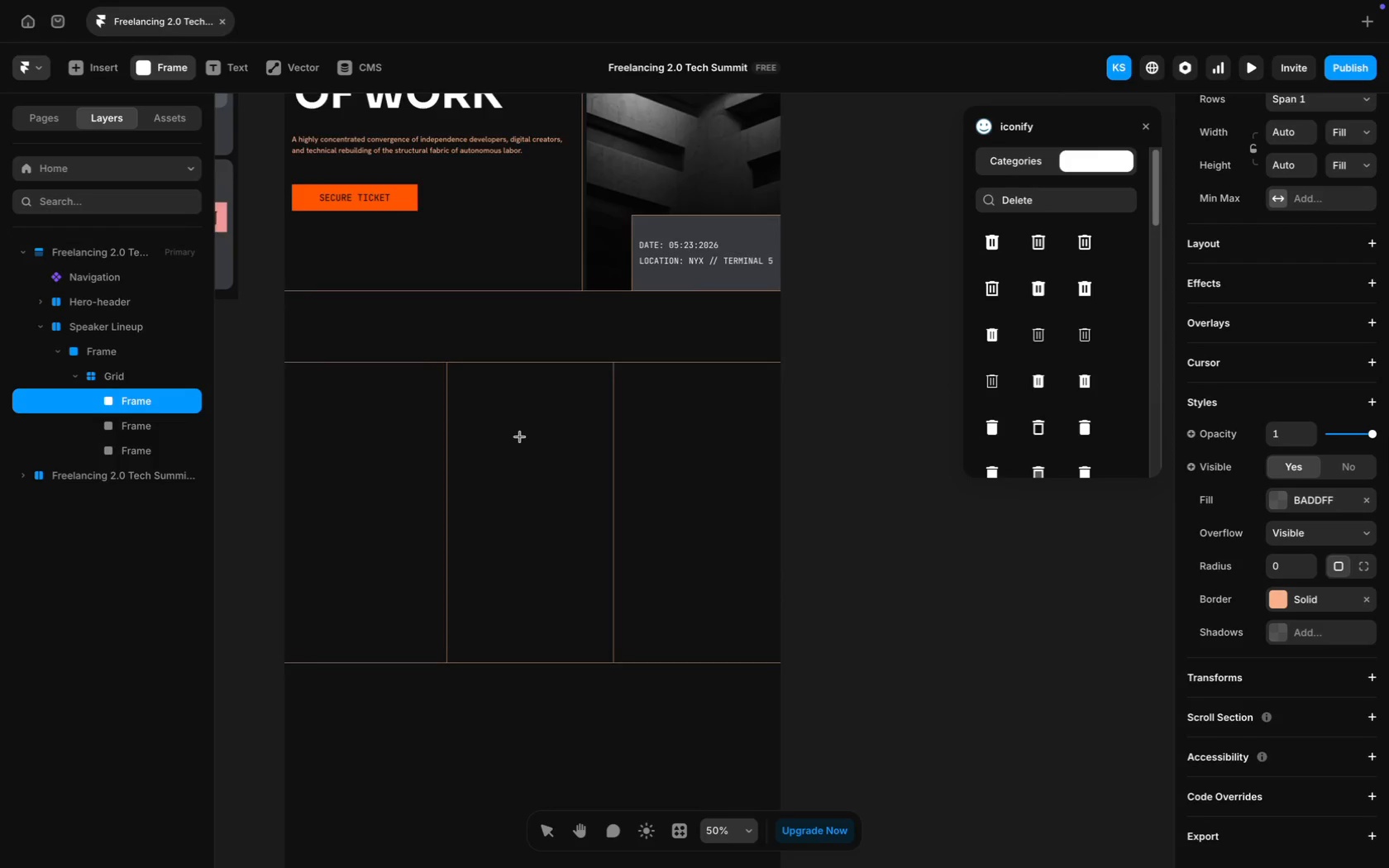 
scroll: coordinate [519, 436], scroll_direction: up, amount: 23.0
 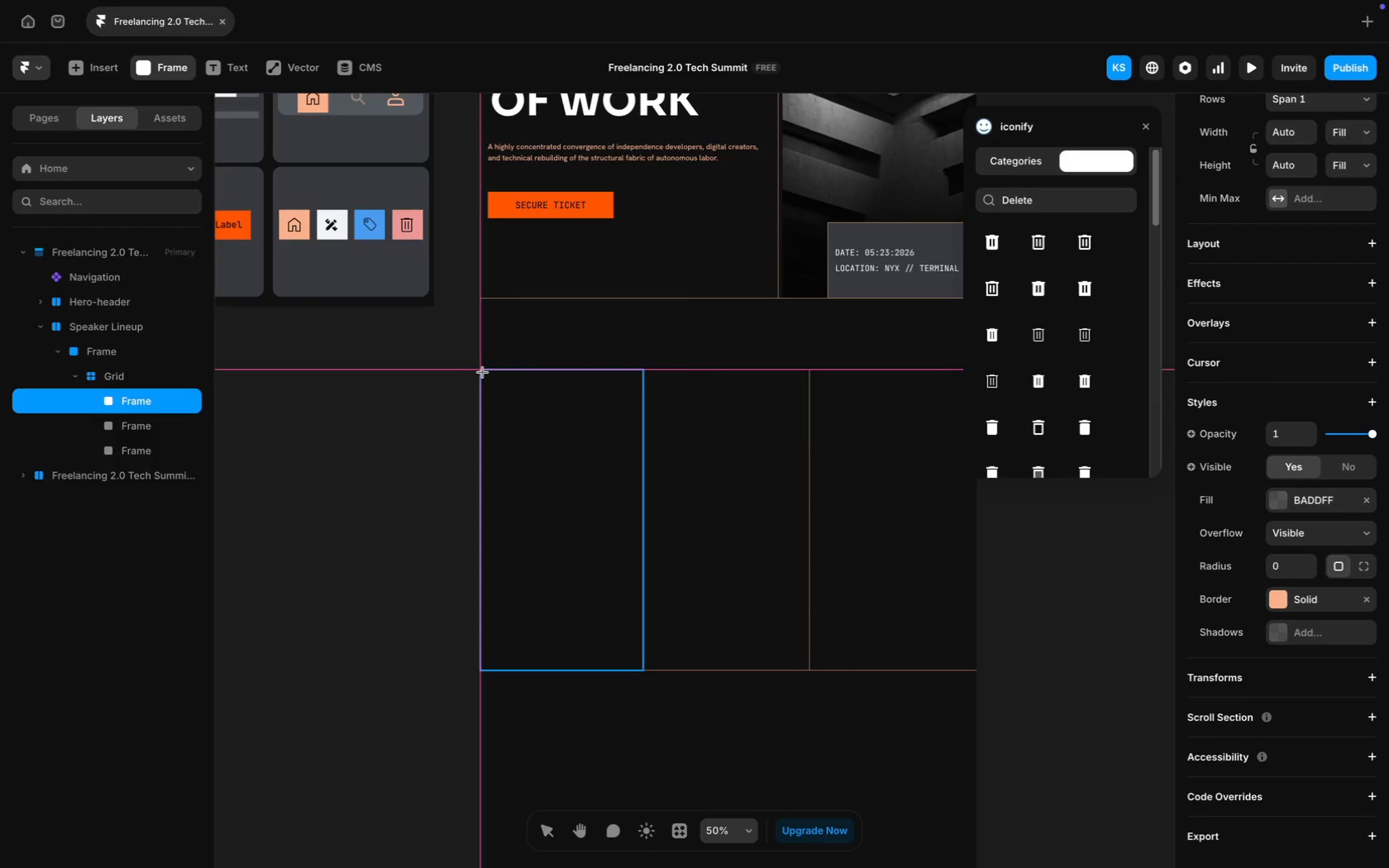 
left_click_drag(start_coordinate=[482, 372], to_coordinate=[641, 540])
 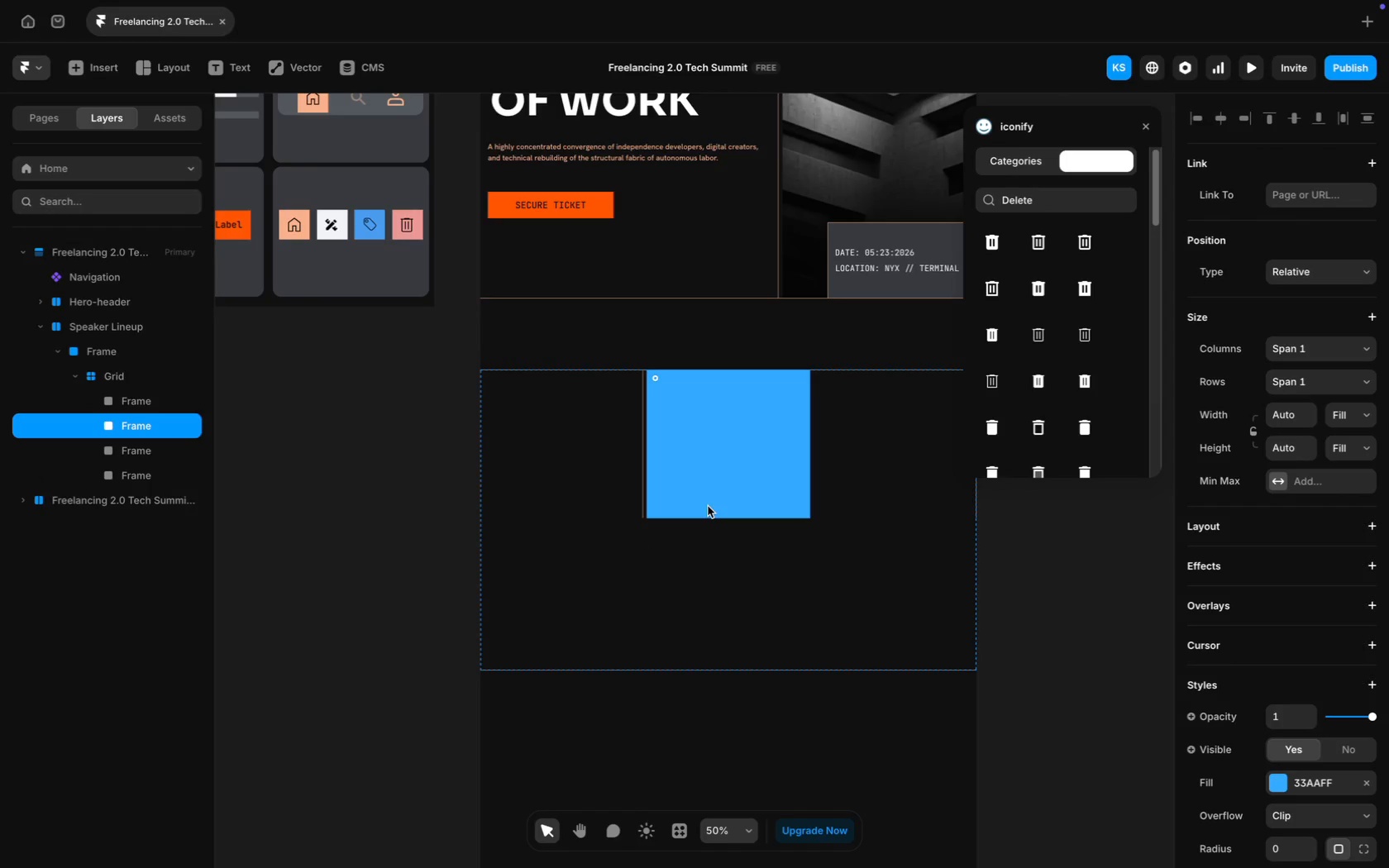 
key(Meta+Z)
 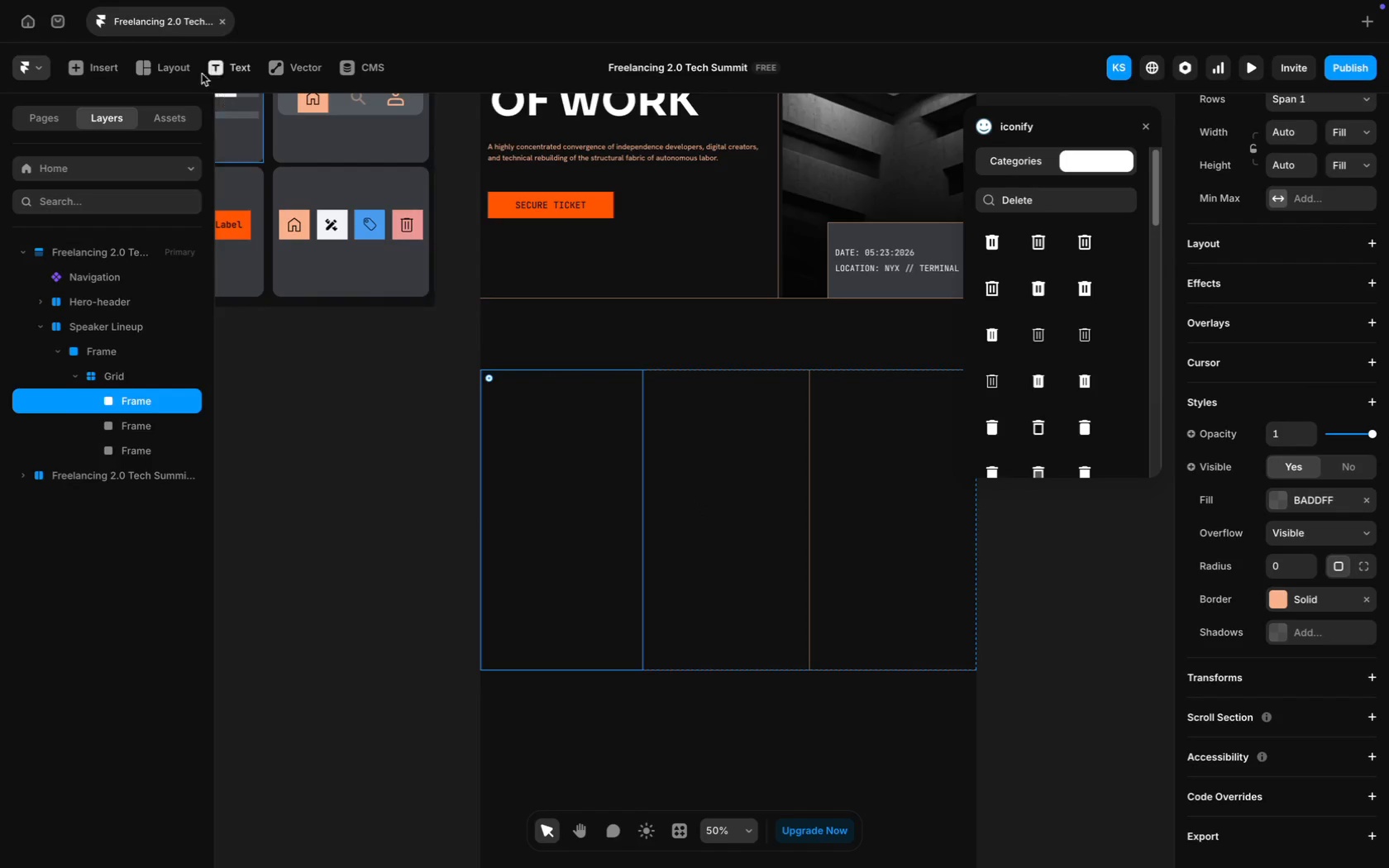 
left_click([167, 62])
 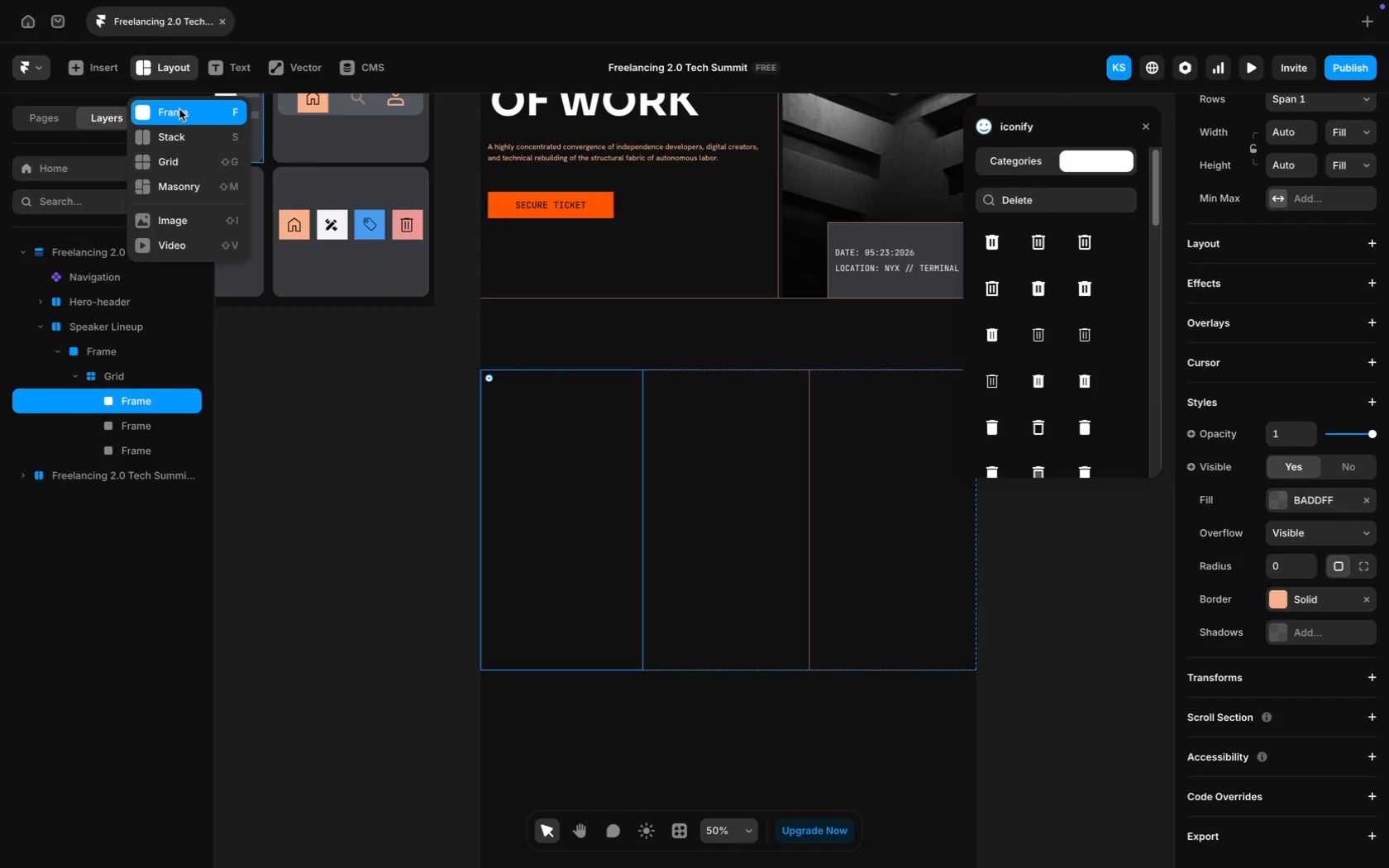 
left_click([181, 109])
 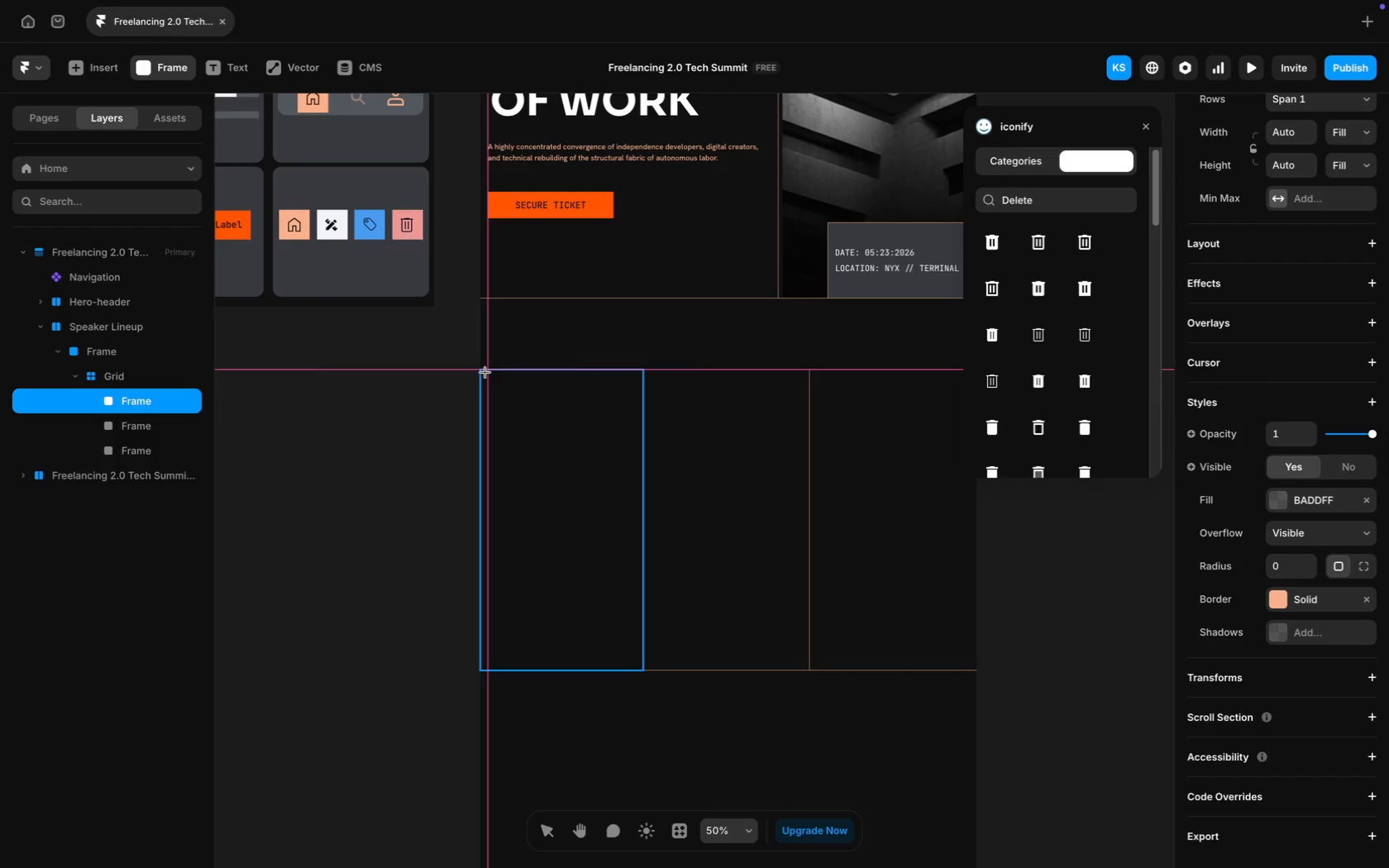 
wait(5.11)
 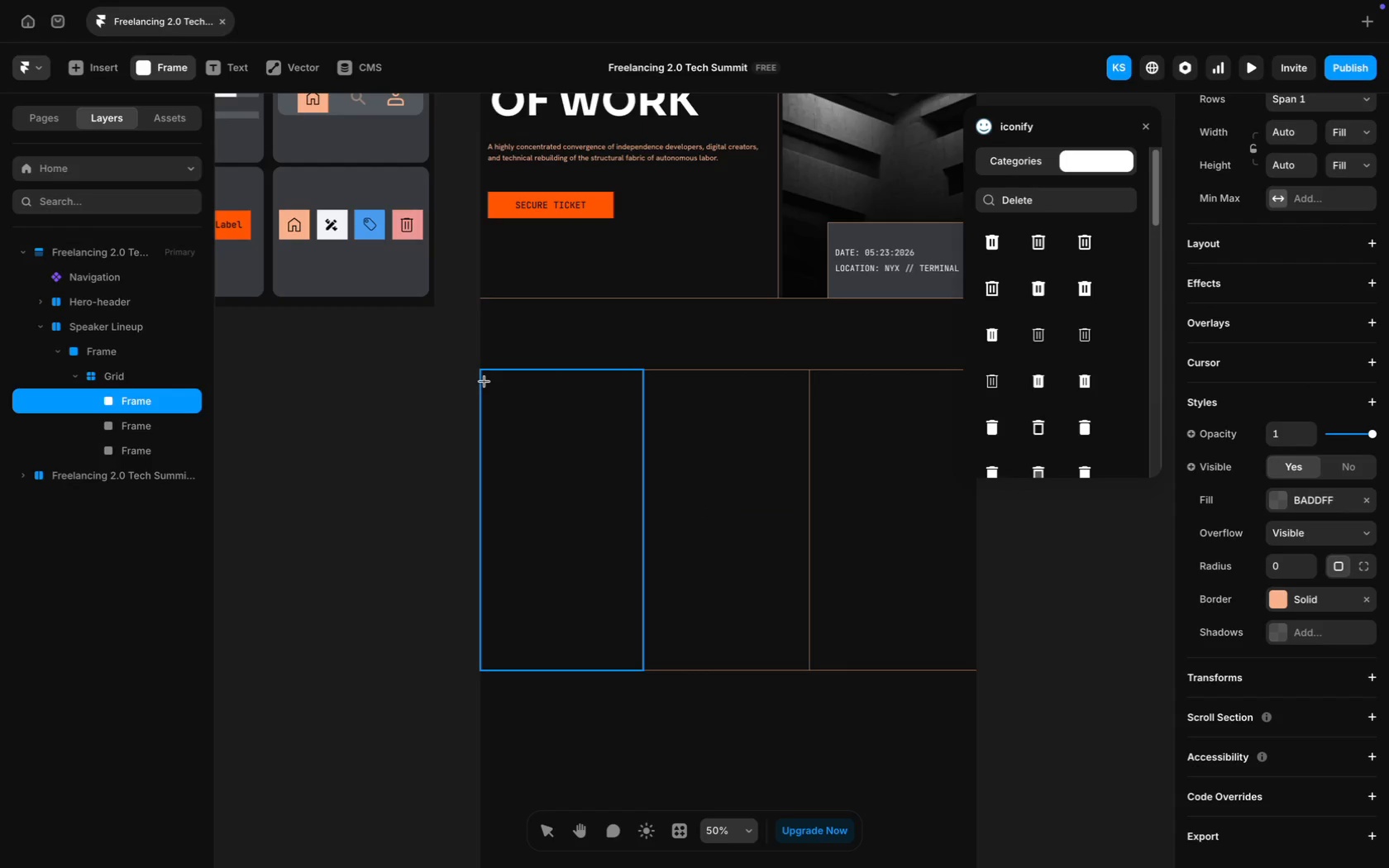 
left_click_drag(start_coordinate=[481, 371], to_coordinate=[642, 547])
 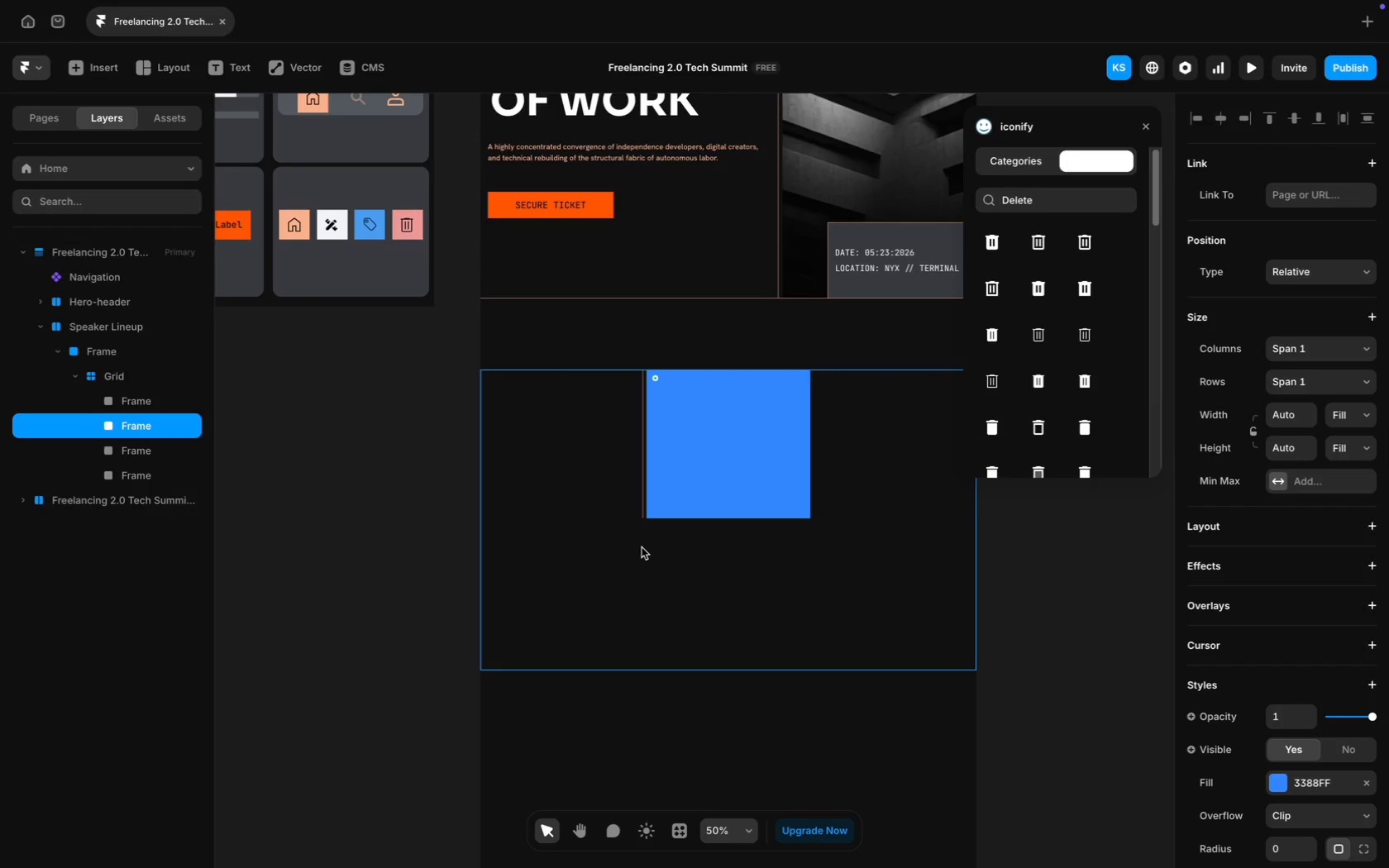 
key(Meta+Z)
 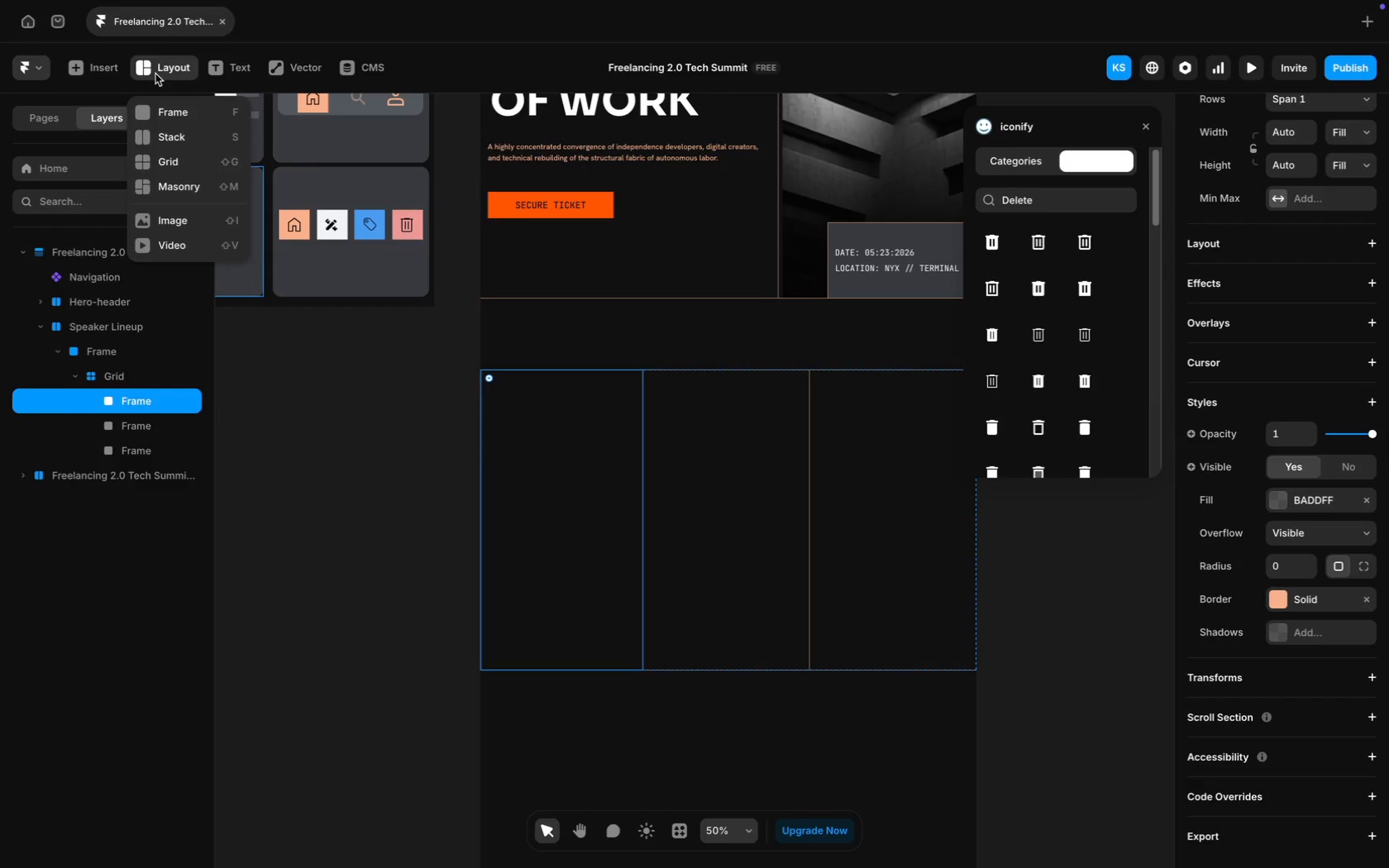 
left_click([168, 107])
 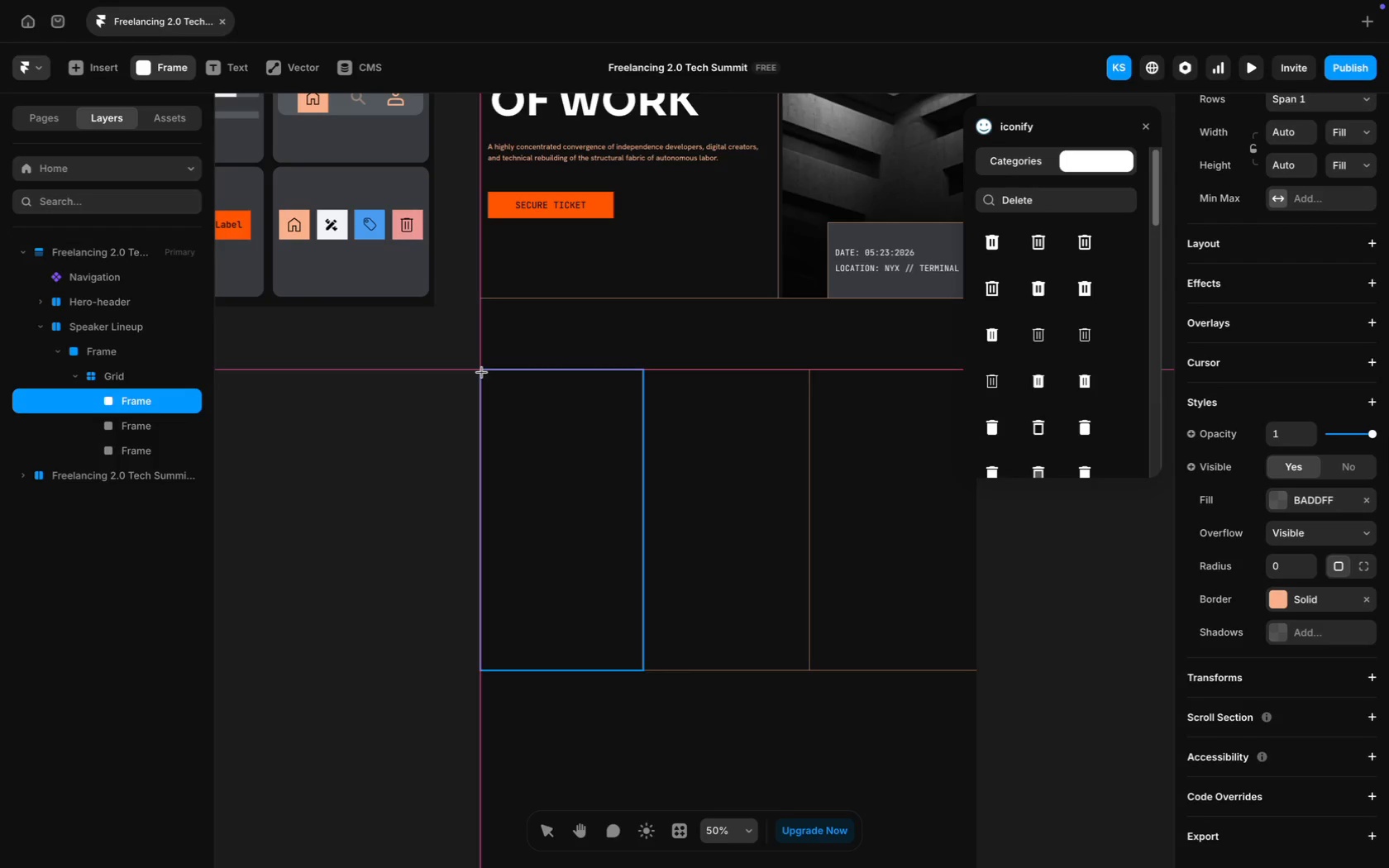 
wait(5.8)
 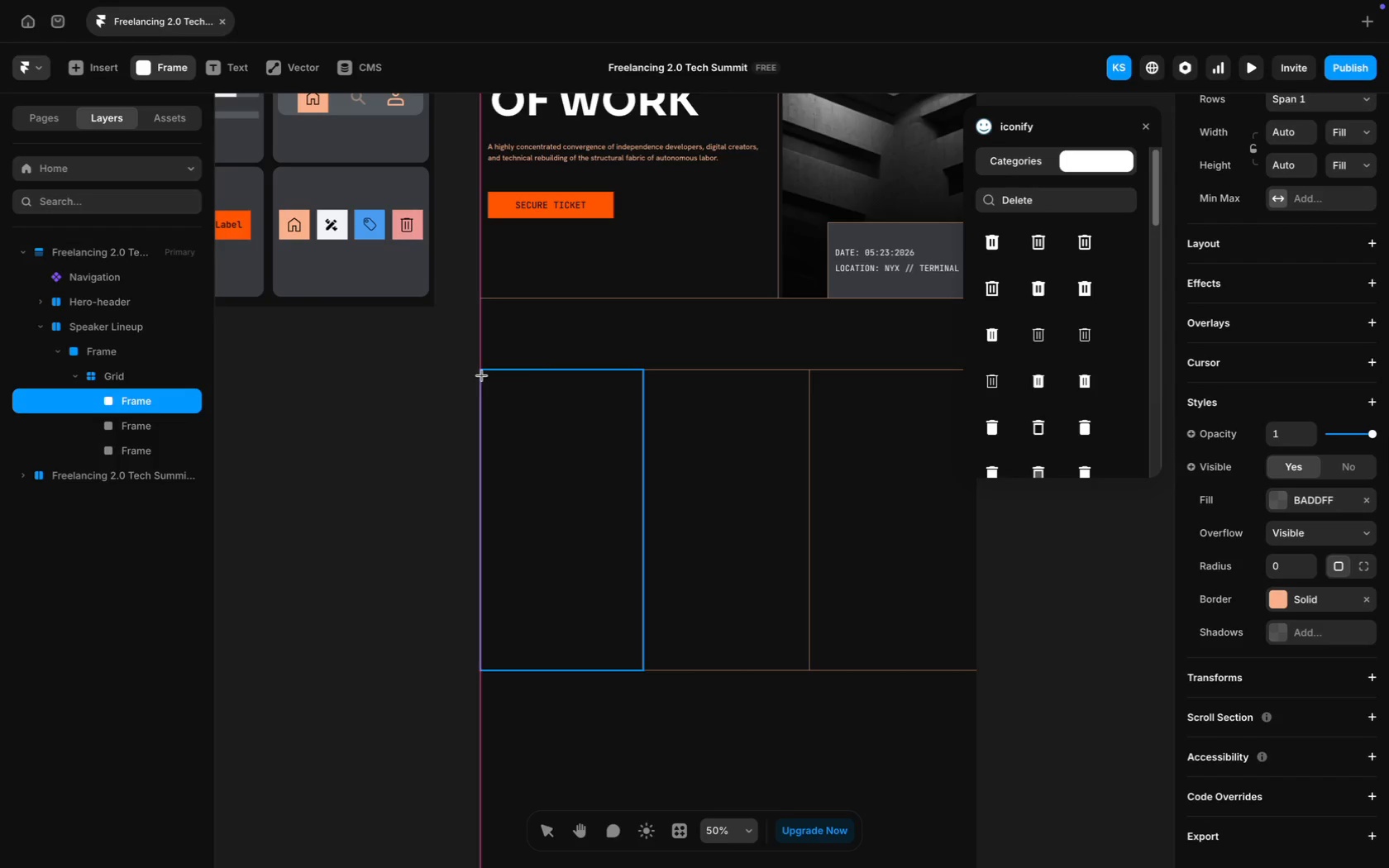 
left_click_drag(start_coordinate=[481, 372], to_coordinate=[640, 536])
 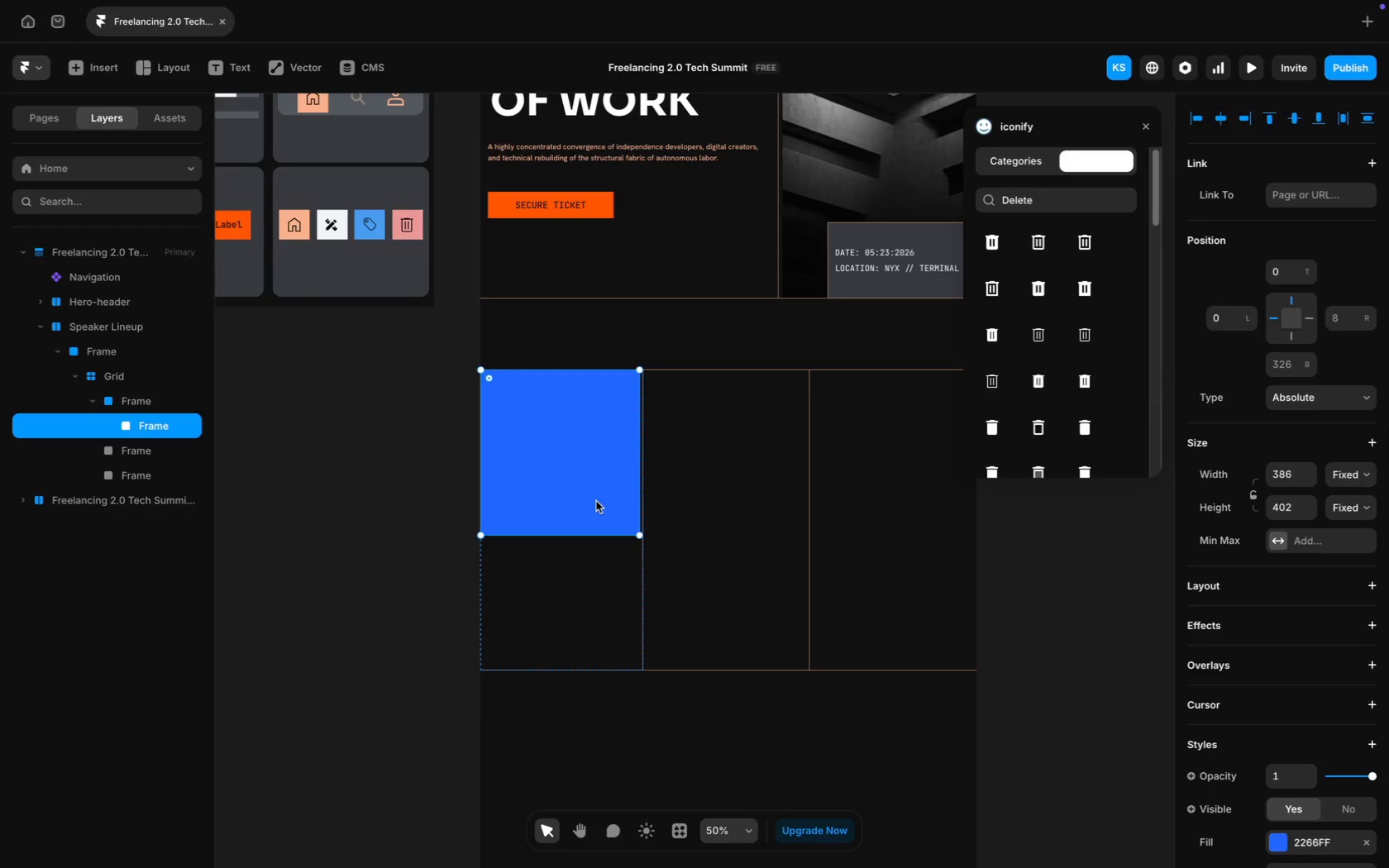 
key(ArrowRight)
 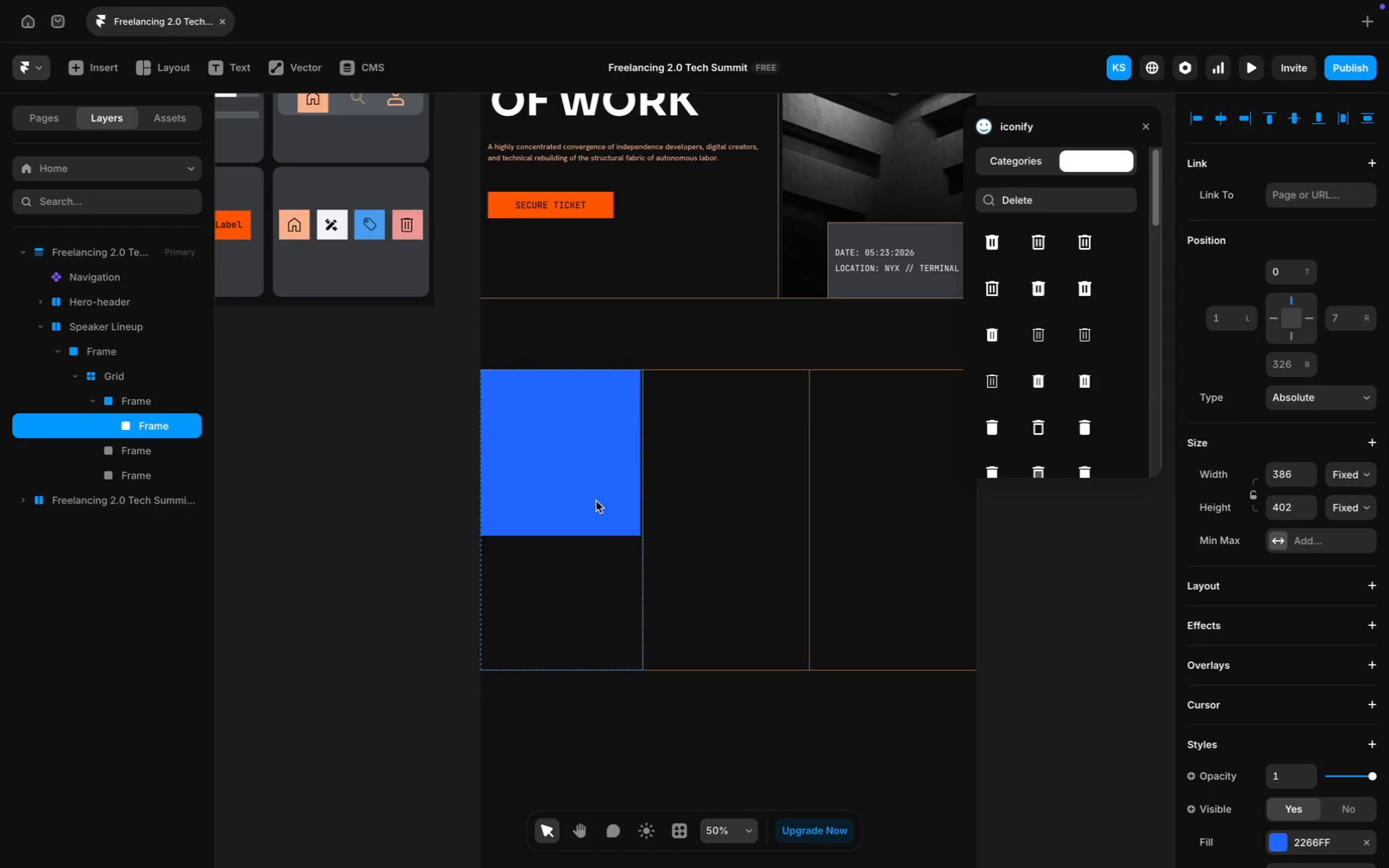 
key(ArrowRight)
 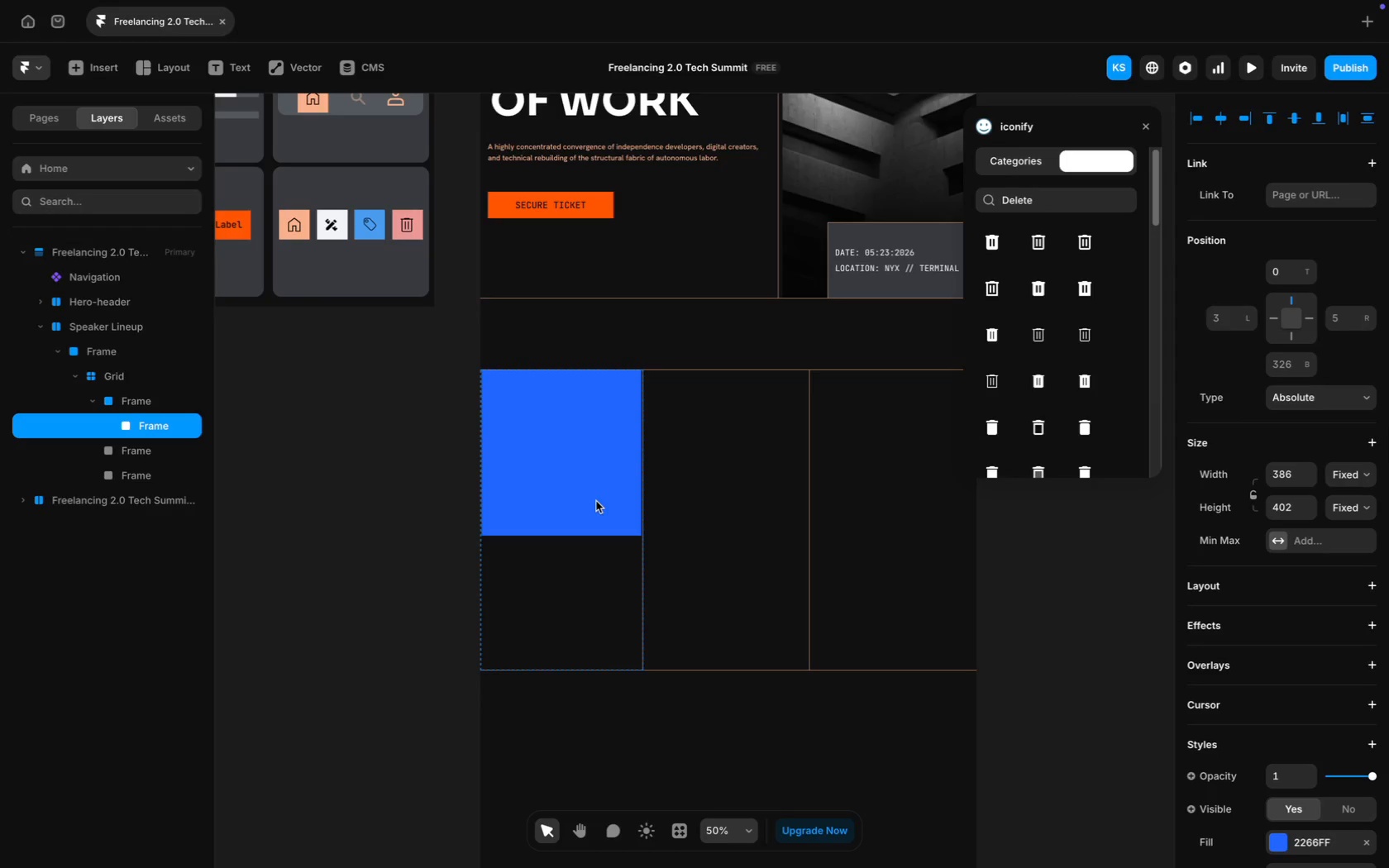 
key(ArrowRight)
 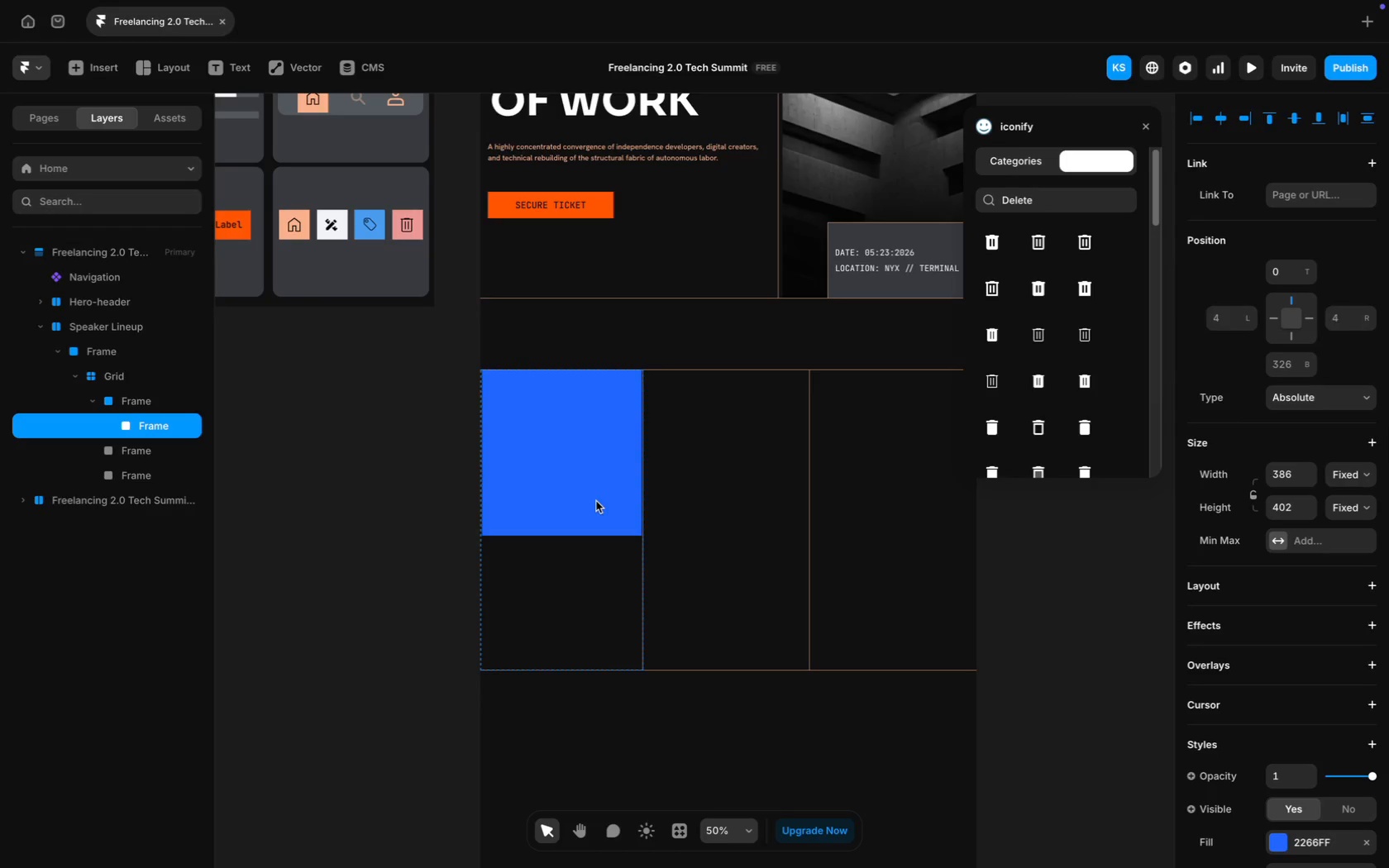 
key(ArrowRight)
 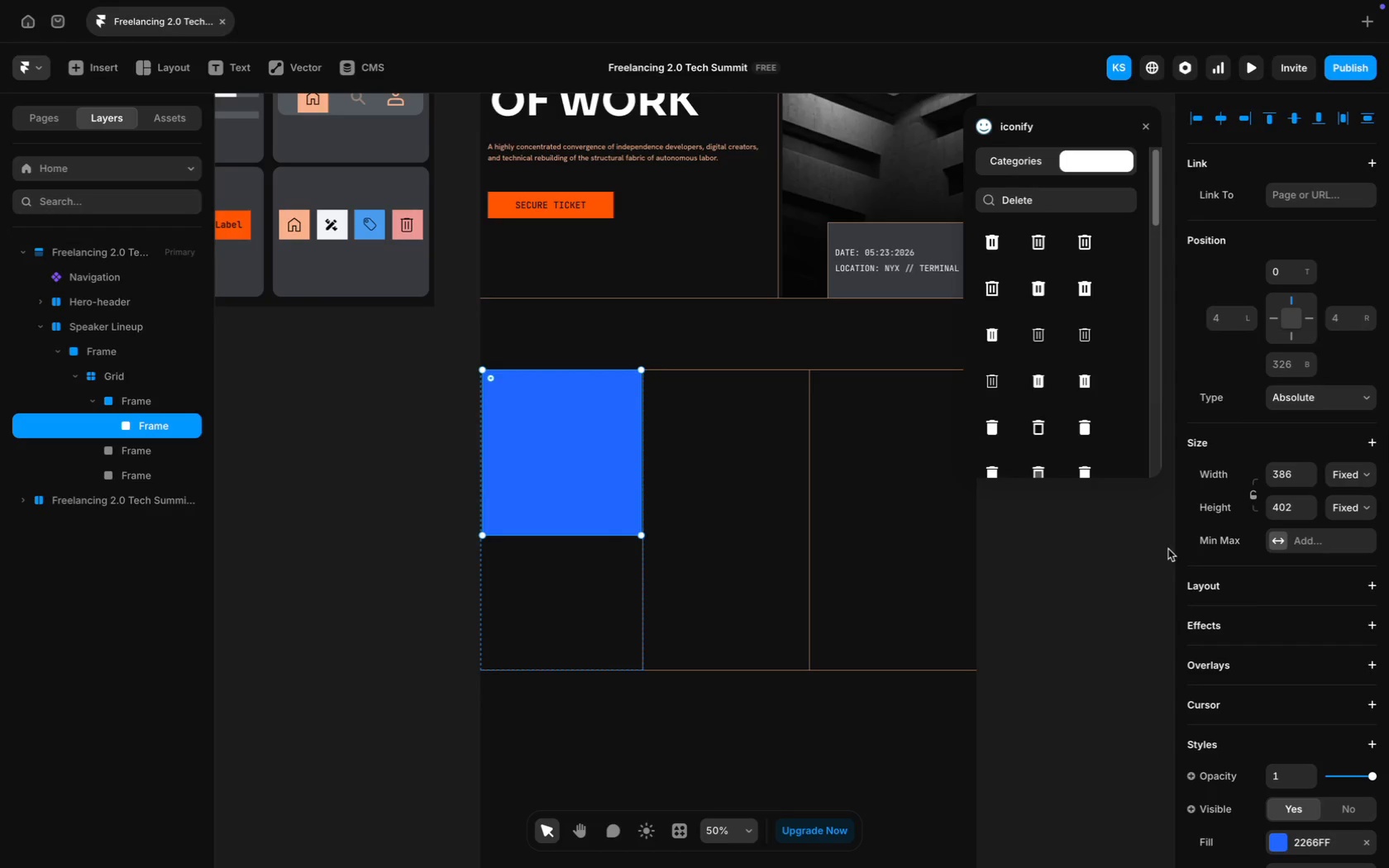 
scroll: coordinate [1320, 613], scroll_direction: down, amount: 16.0
 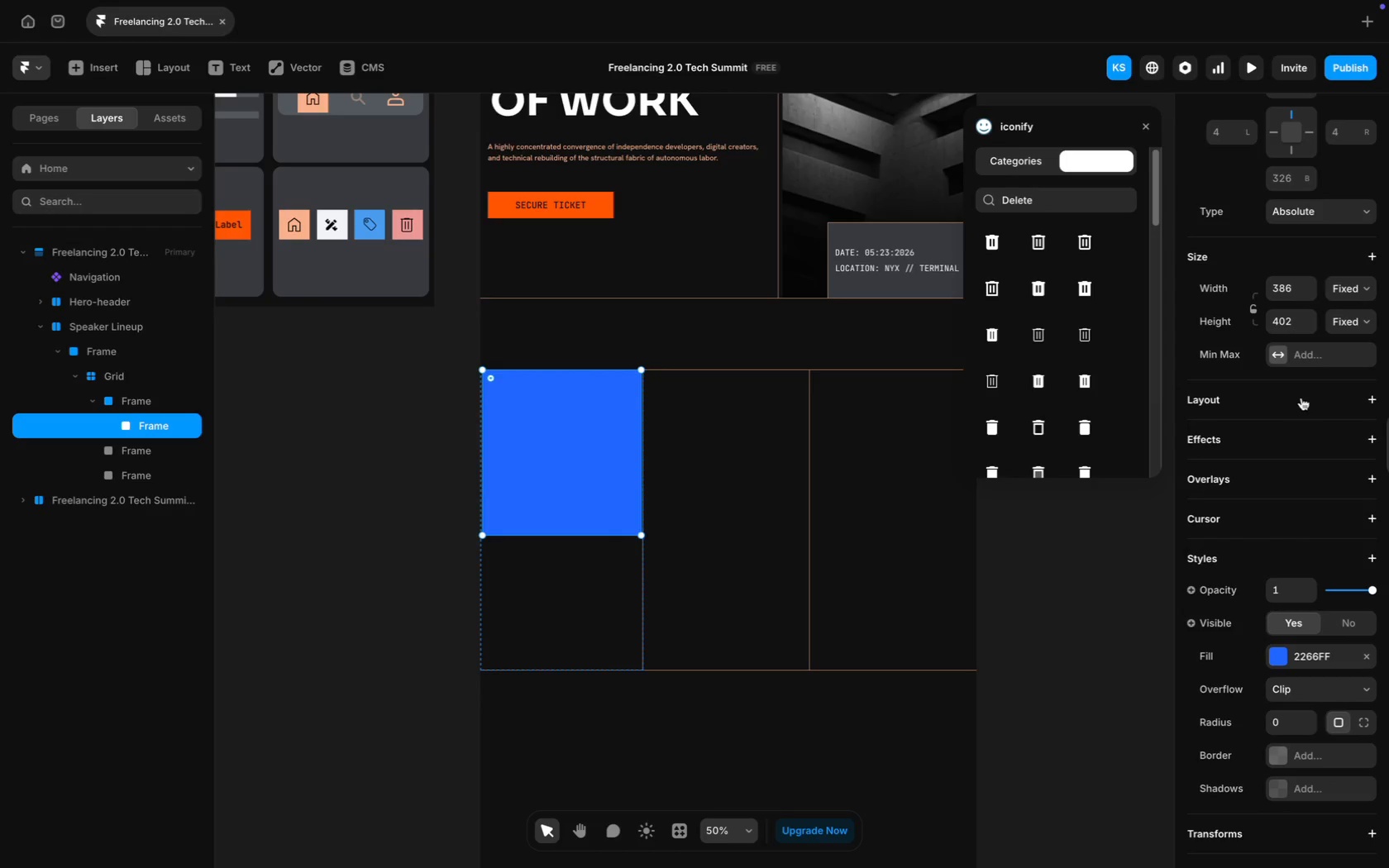 
left_click([1313, 503])
 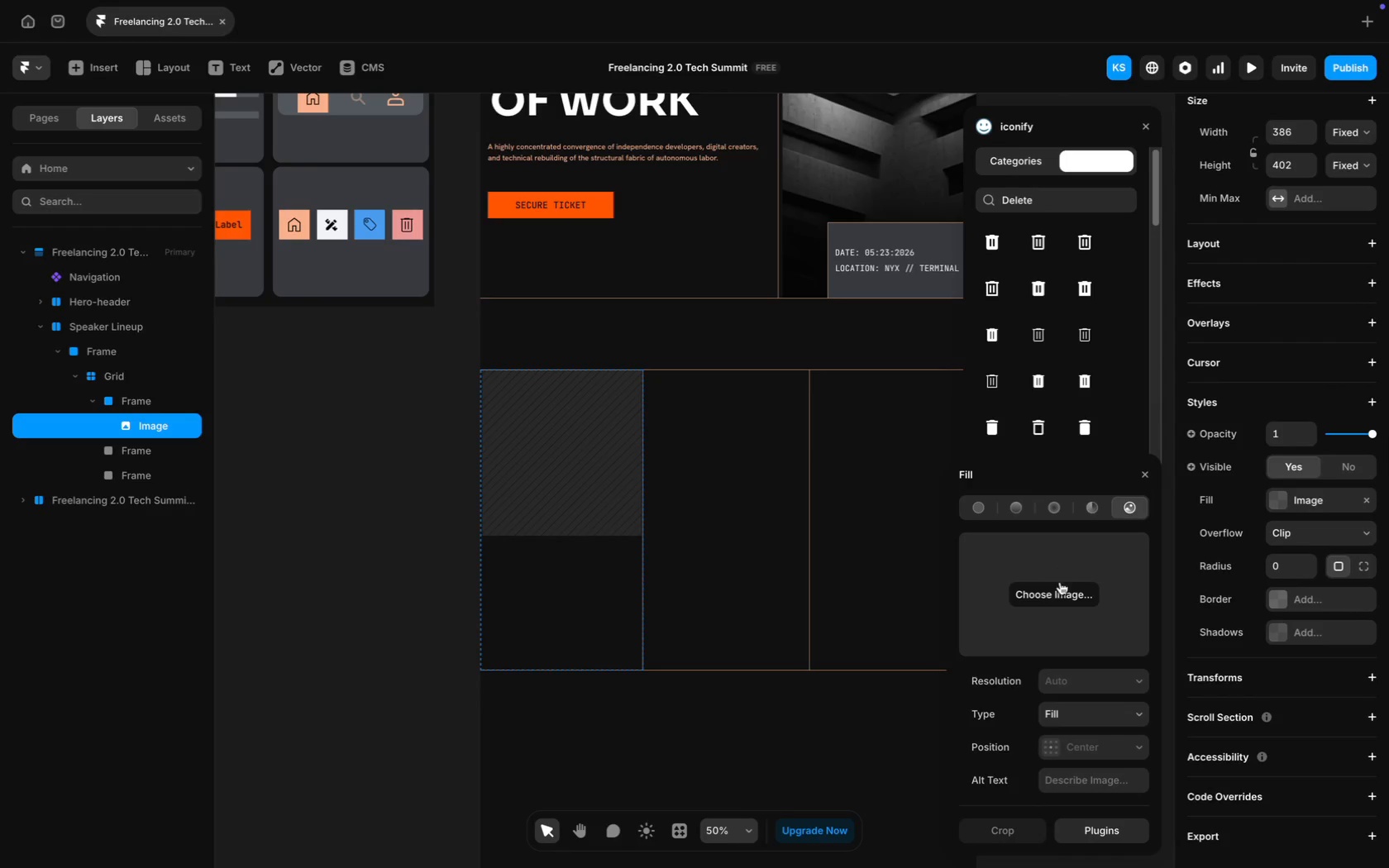 
scroll: coordinate [1332, 445], scroll_direction: up, amount: 6.0
 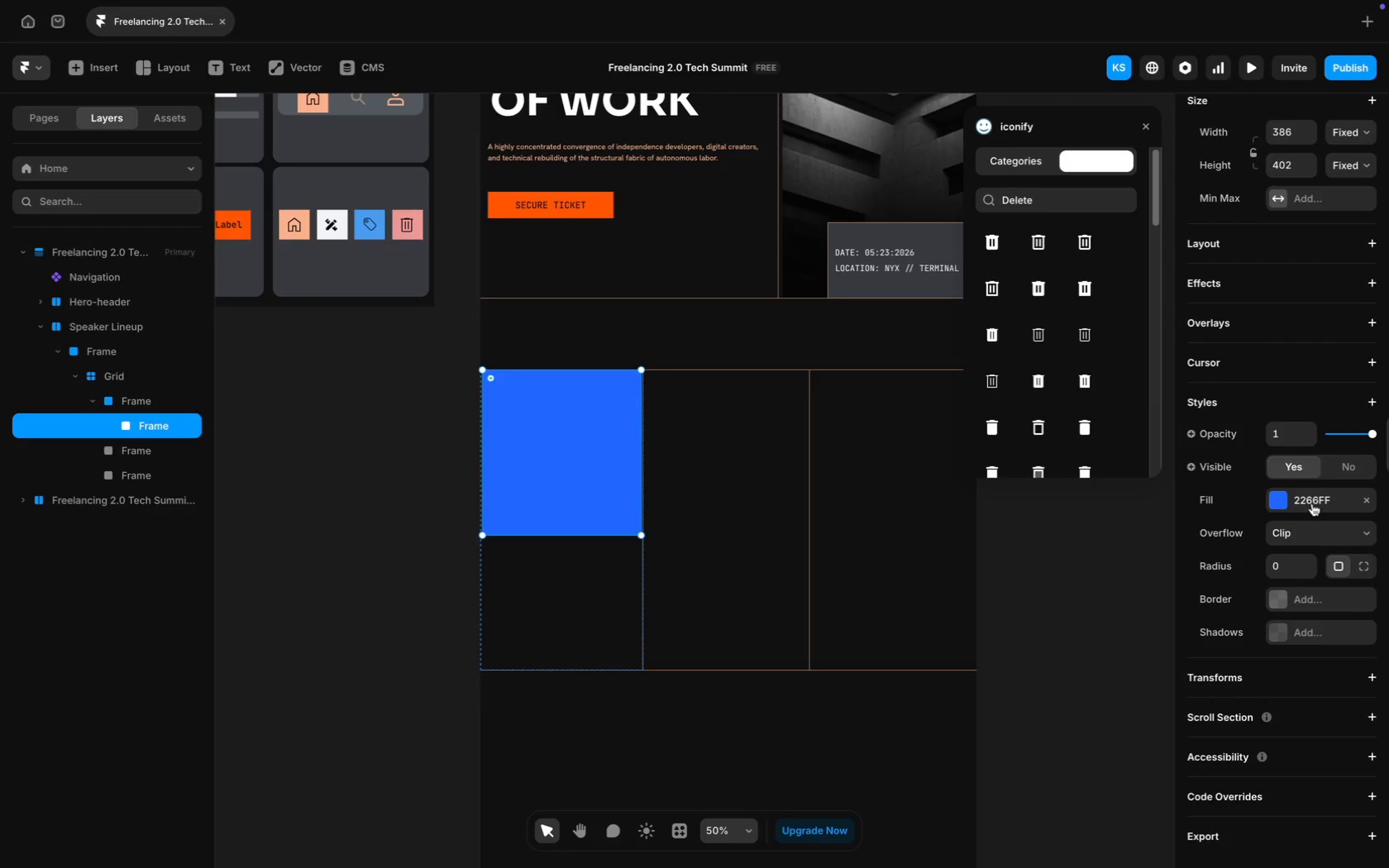 
mouse_move([1063, 612])
 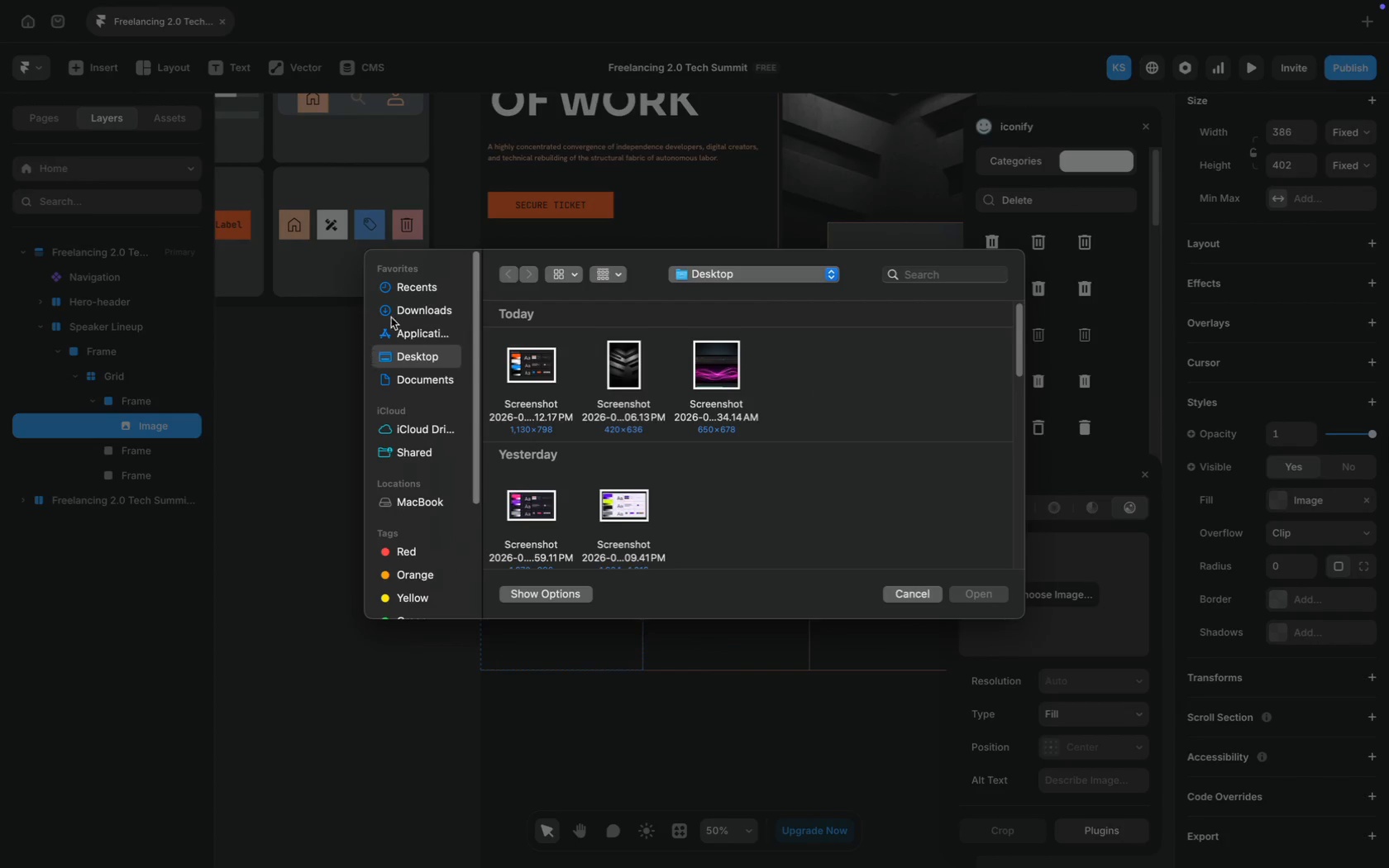 
left_click([403, 316])
 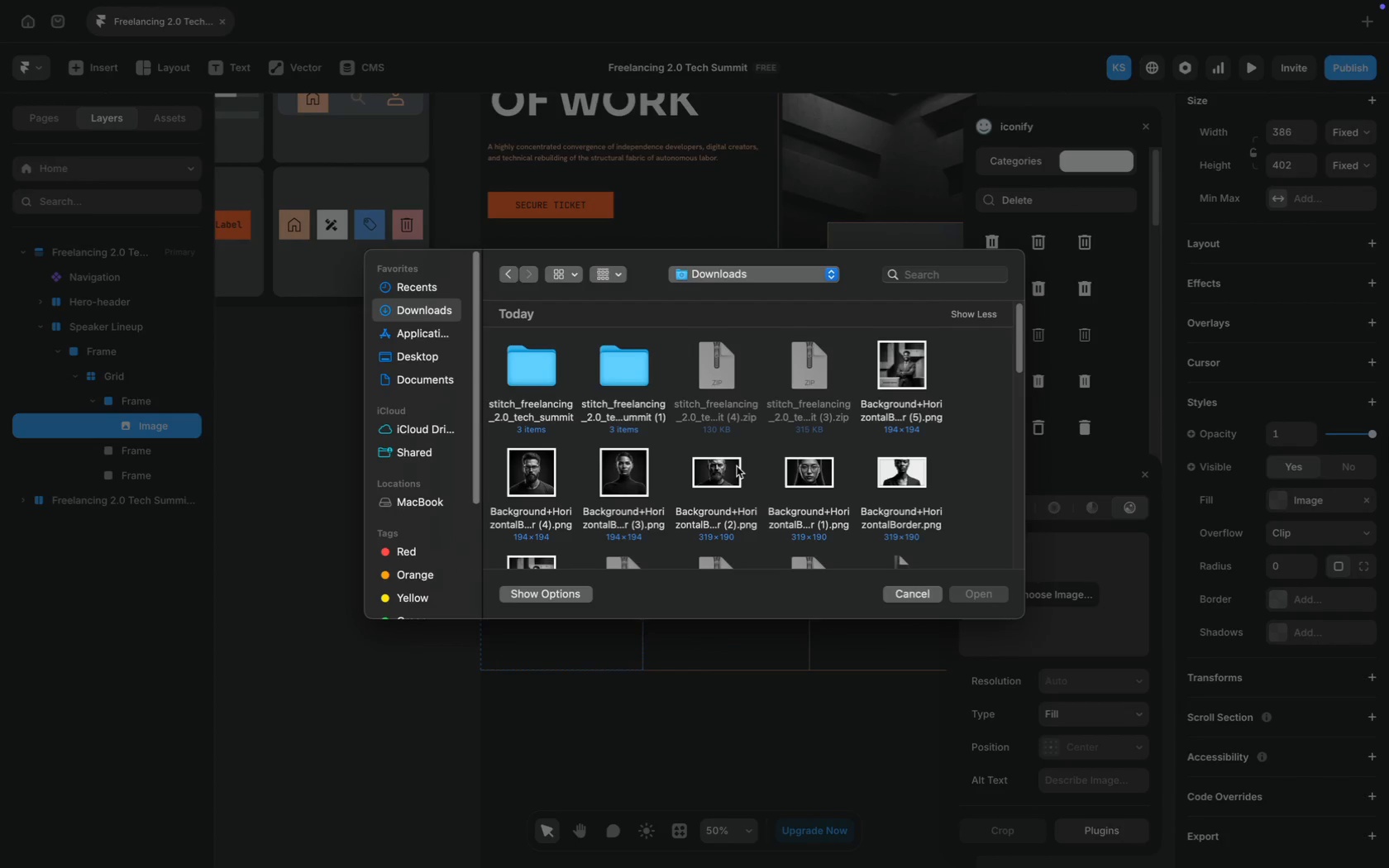 
scroll: coordinate [737, 466], scroll_direction: down, amount: 5.0
 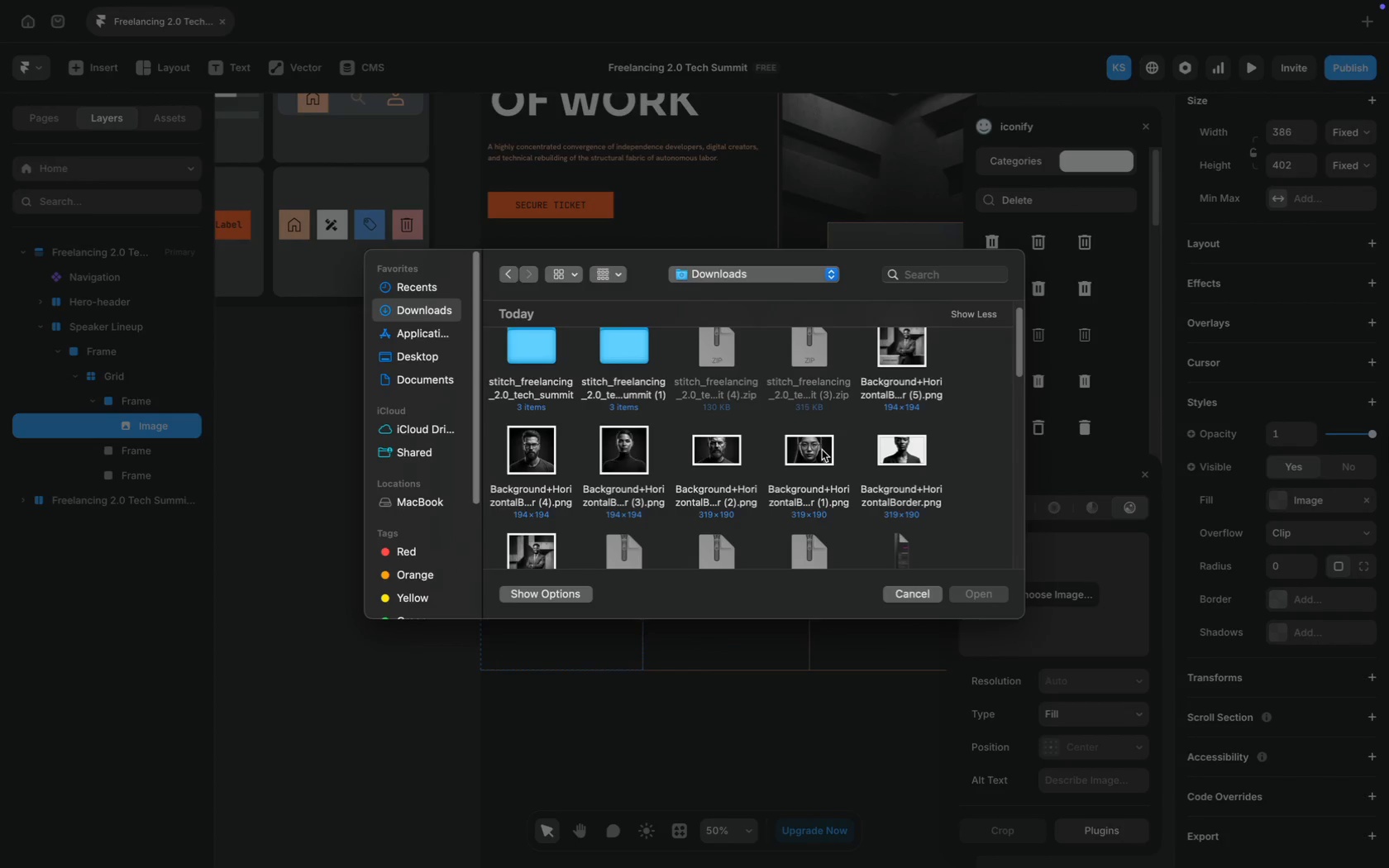 
scroll: coordinate [822, 450], scroll_direction: up, amount: 8.0
 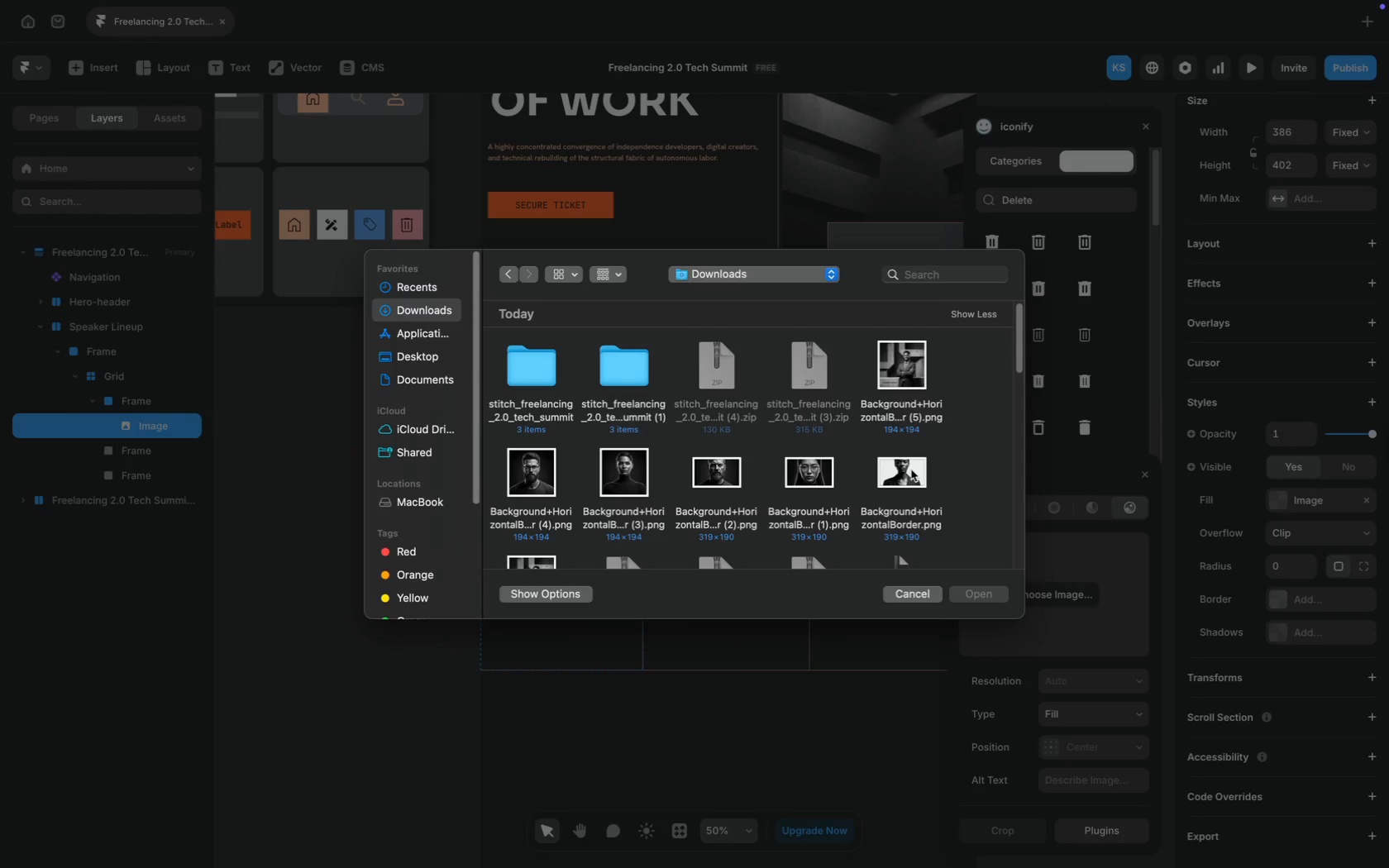 
wait(5.99)
 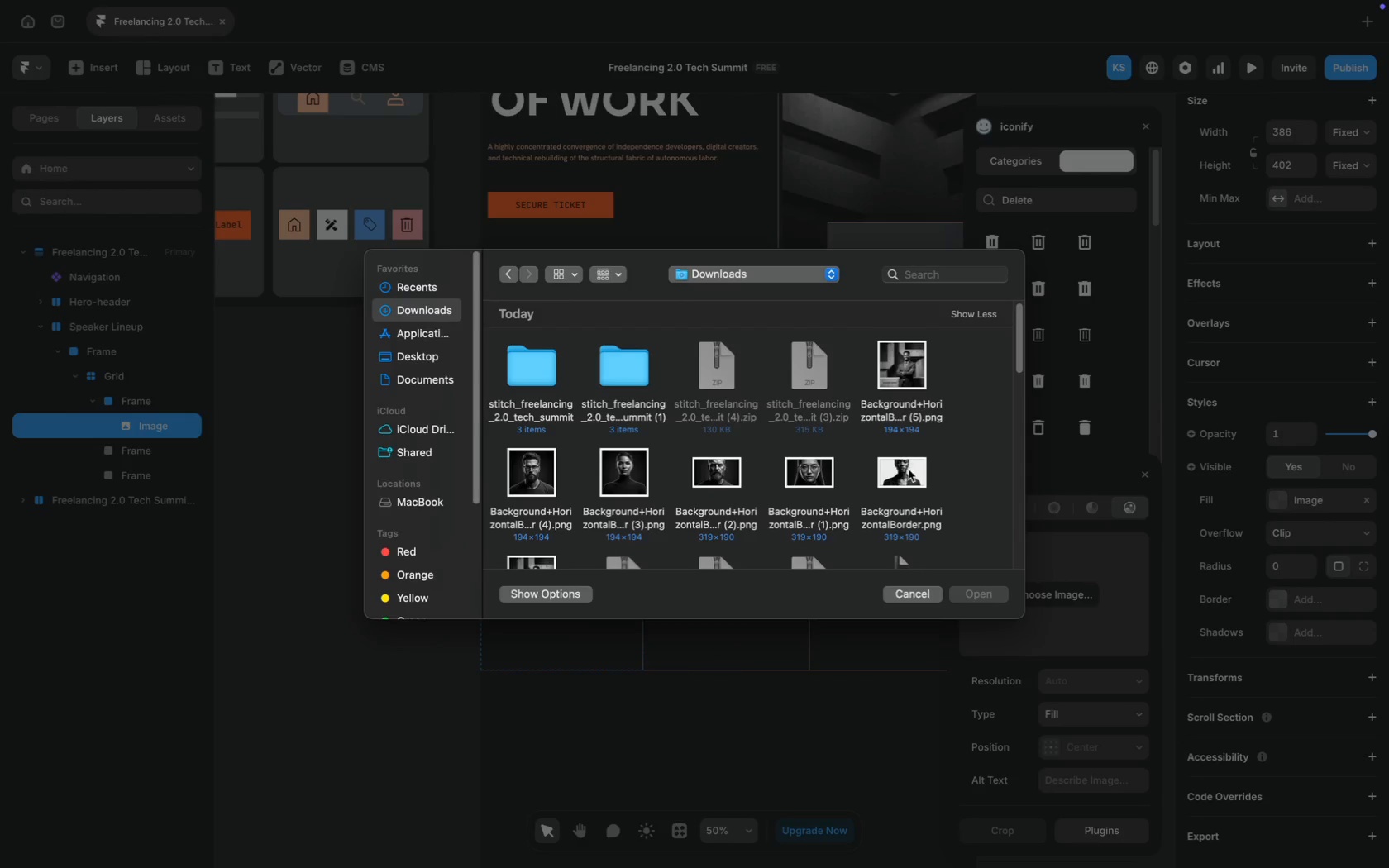 
left_click([909, 473])
 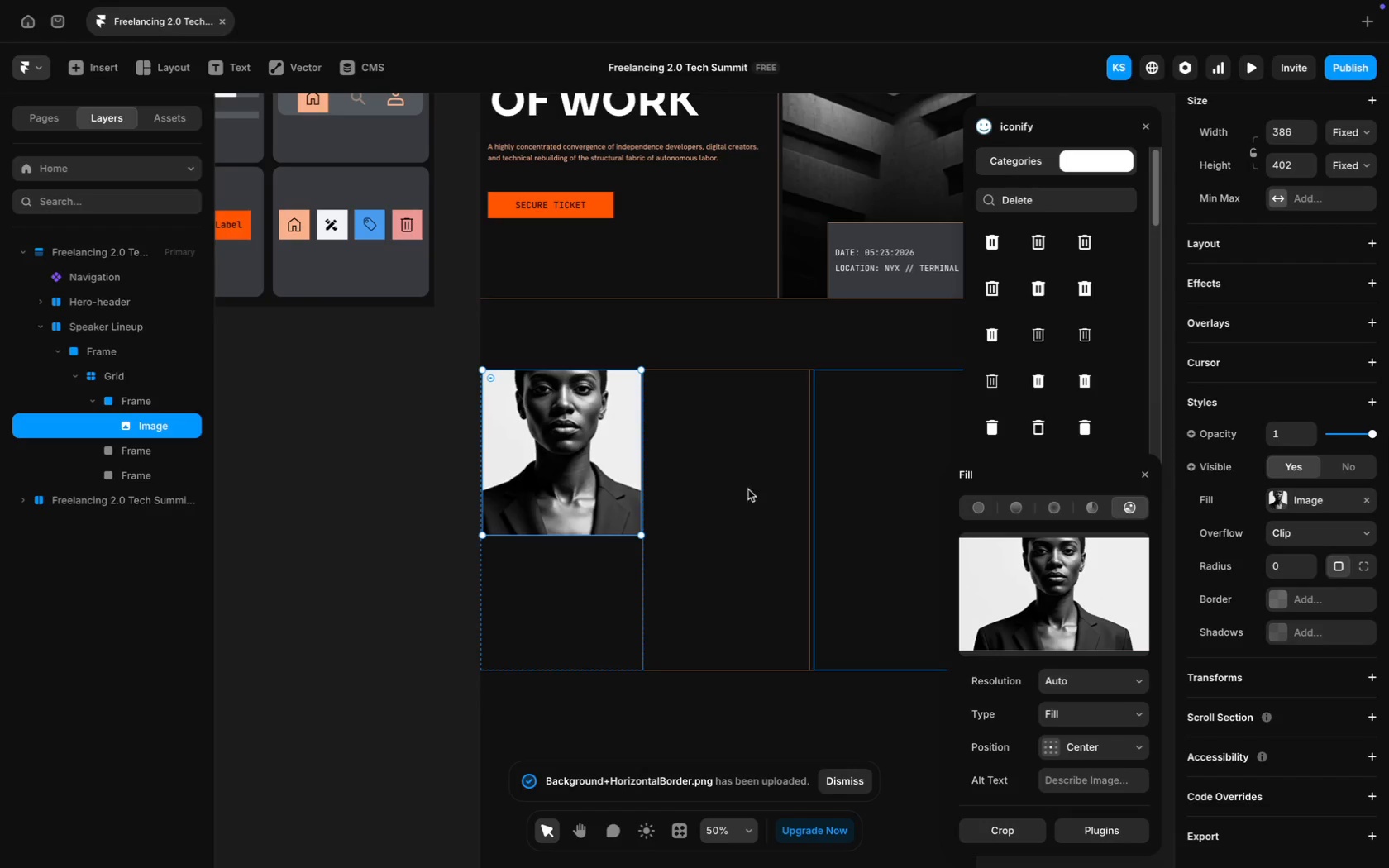 
scroll: coordinate [901, 471], scroll_direction: up, amount: 4.0
 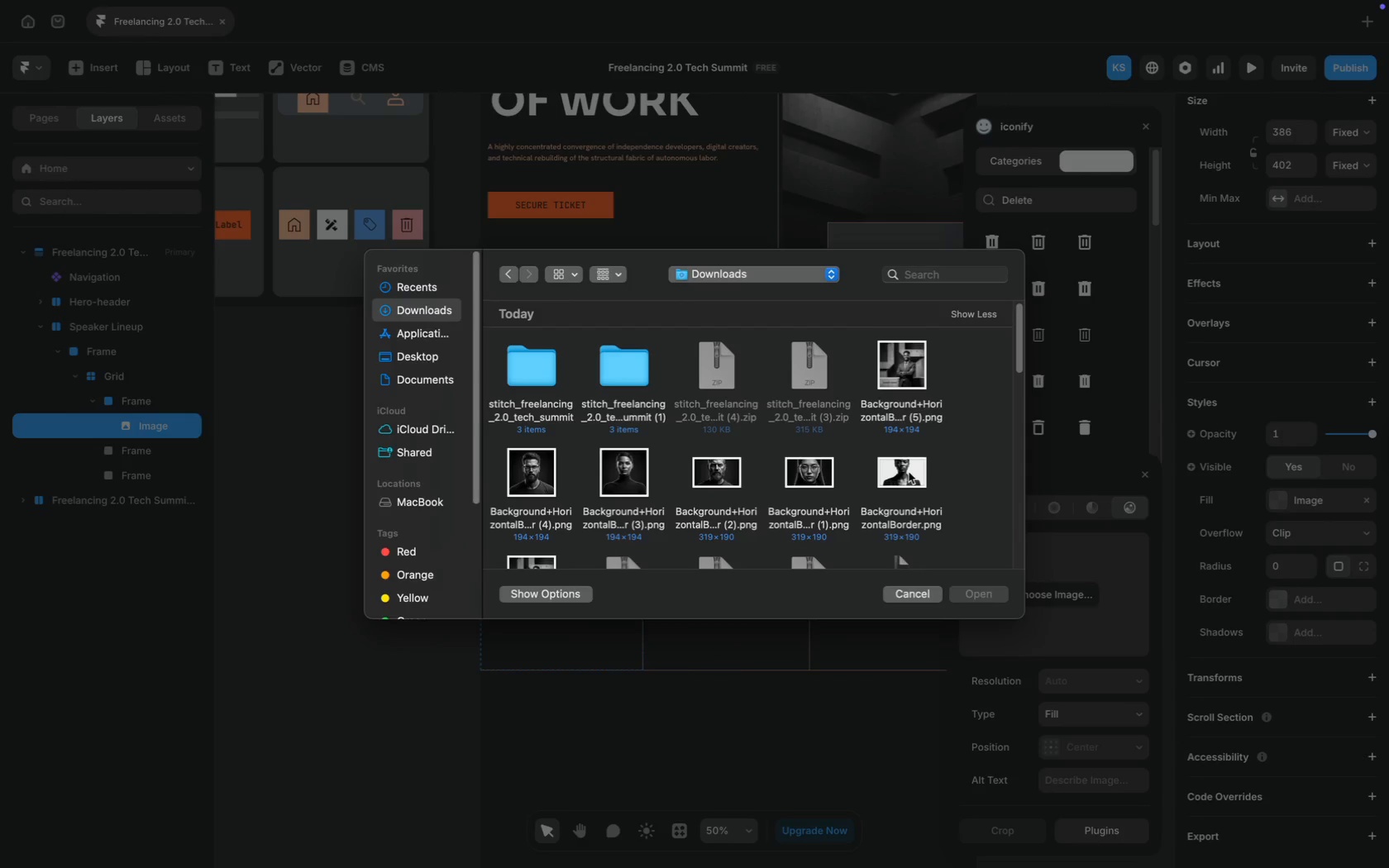 
wait(13.52)
 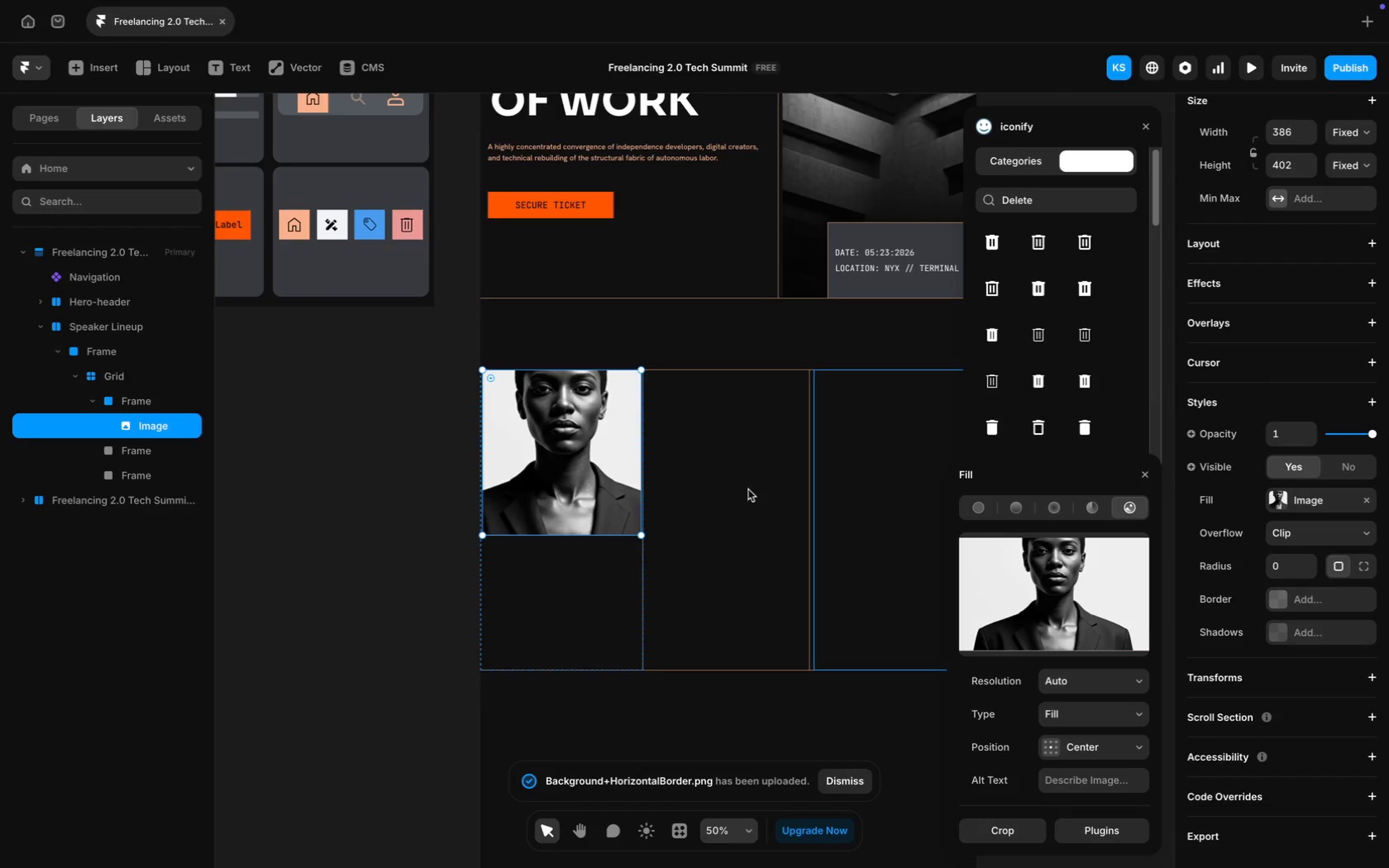 
double_click([575, 436])
 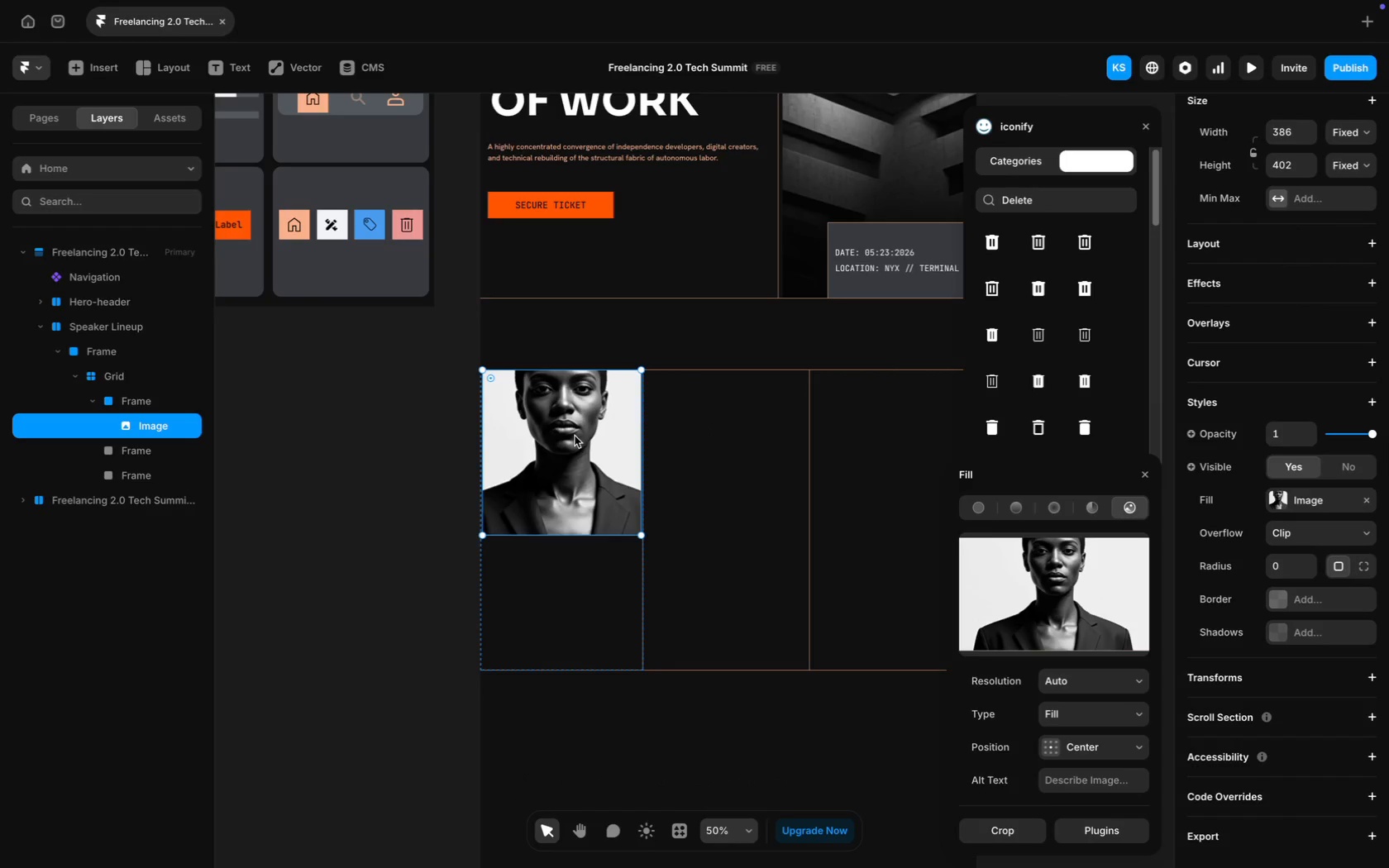 
triple_click([575, 436])
 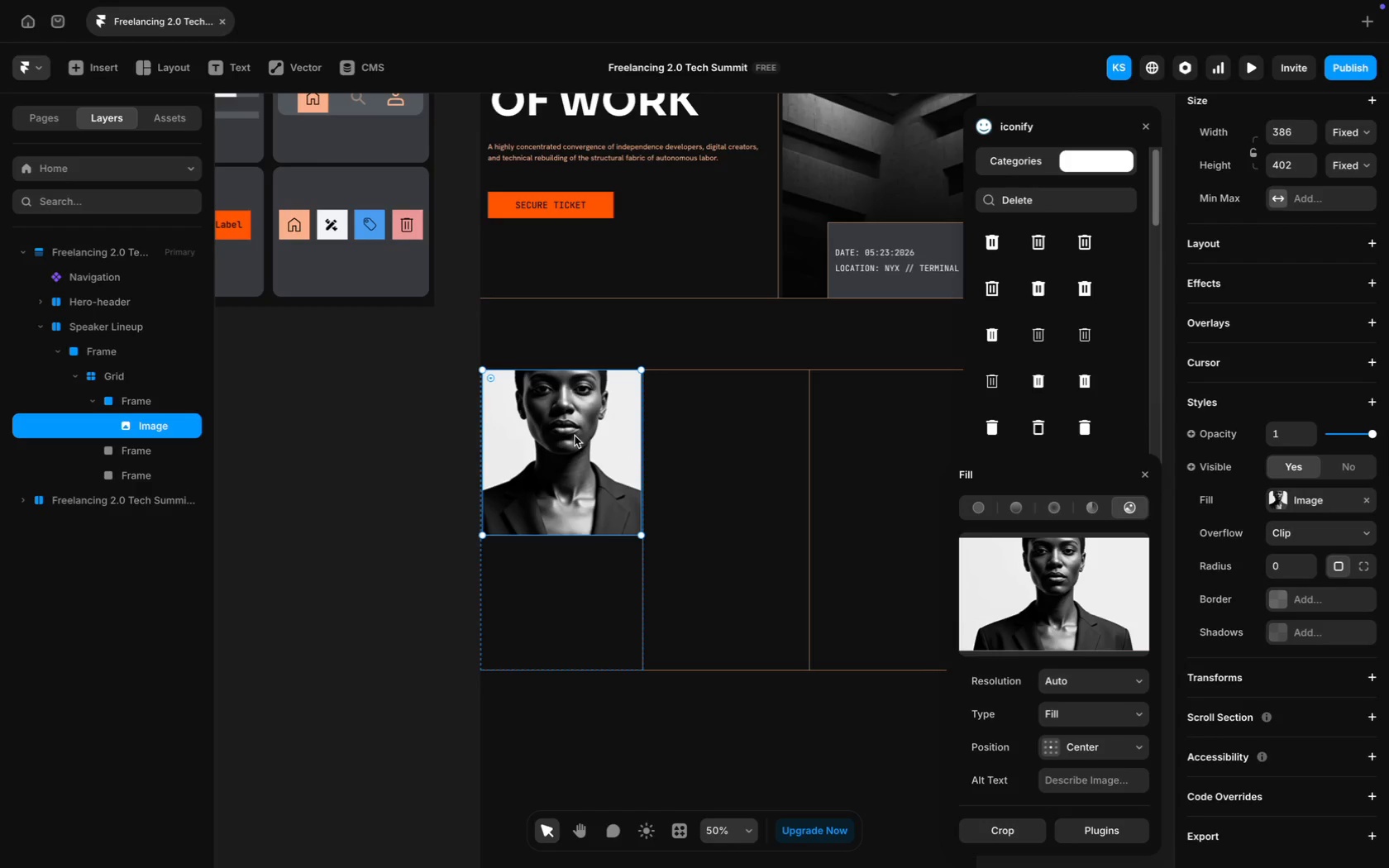 
double_click([575, 436])
 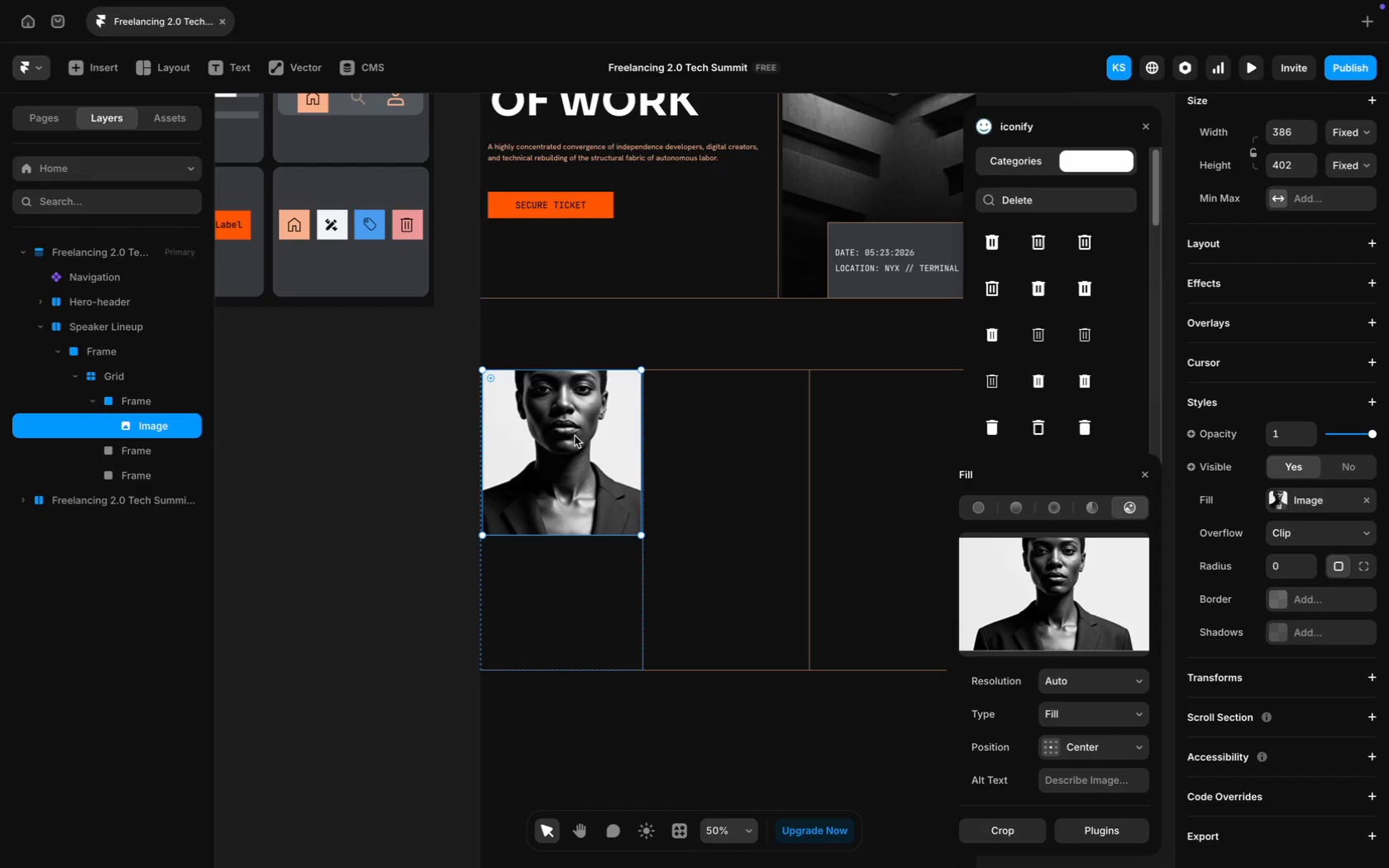 
triple_click([575, 436])
 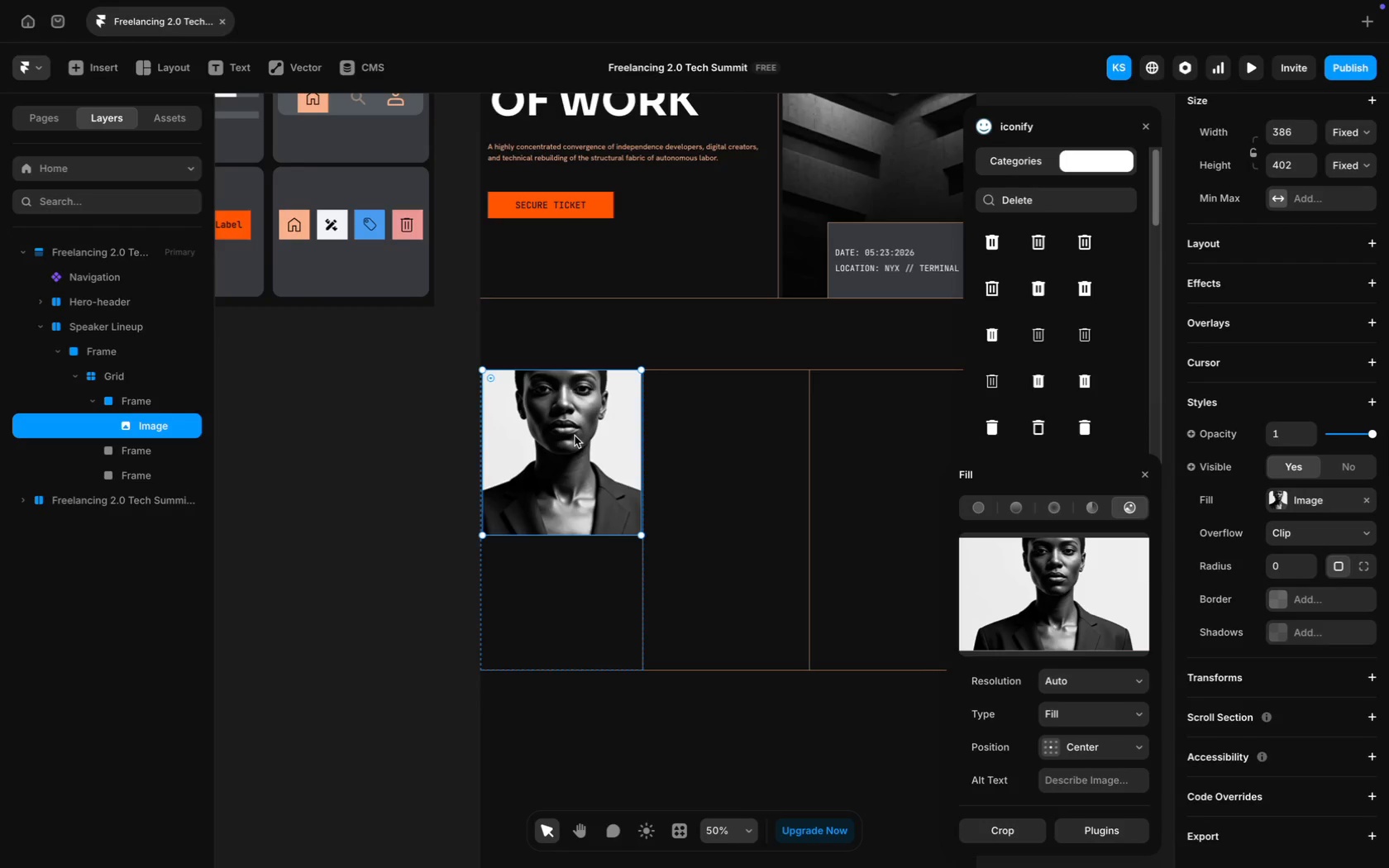 
triple_click([575, 436])
 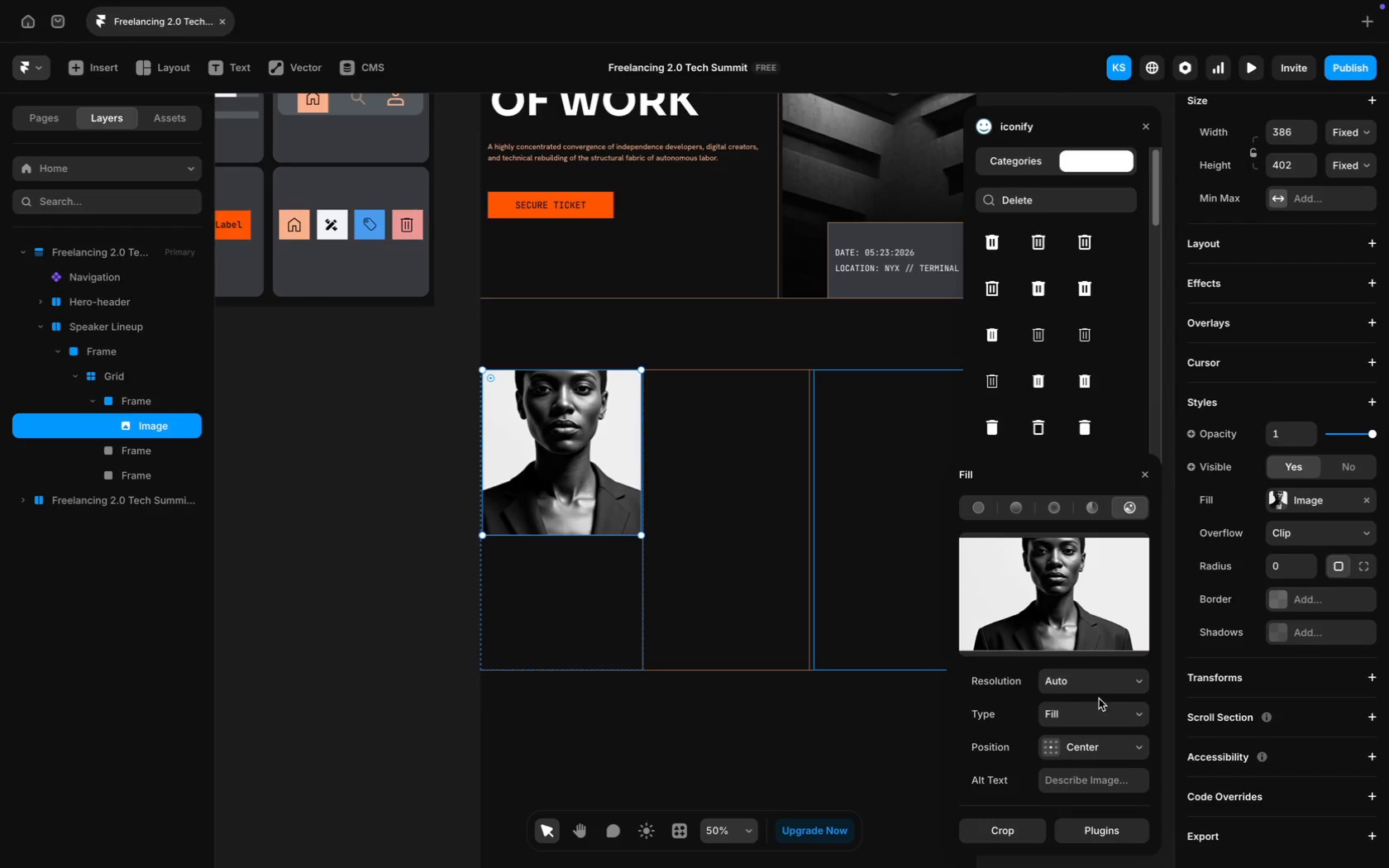 
left_click([1103, 712])
 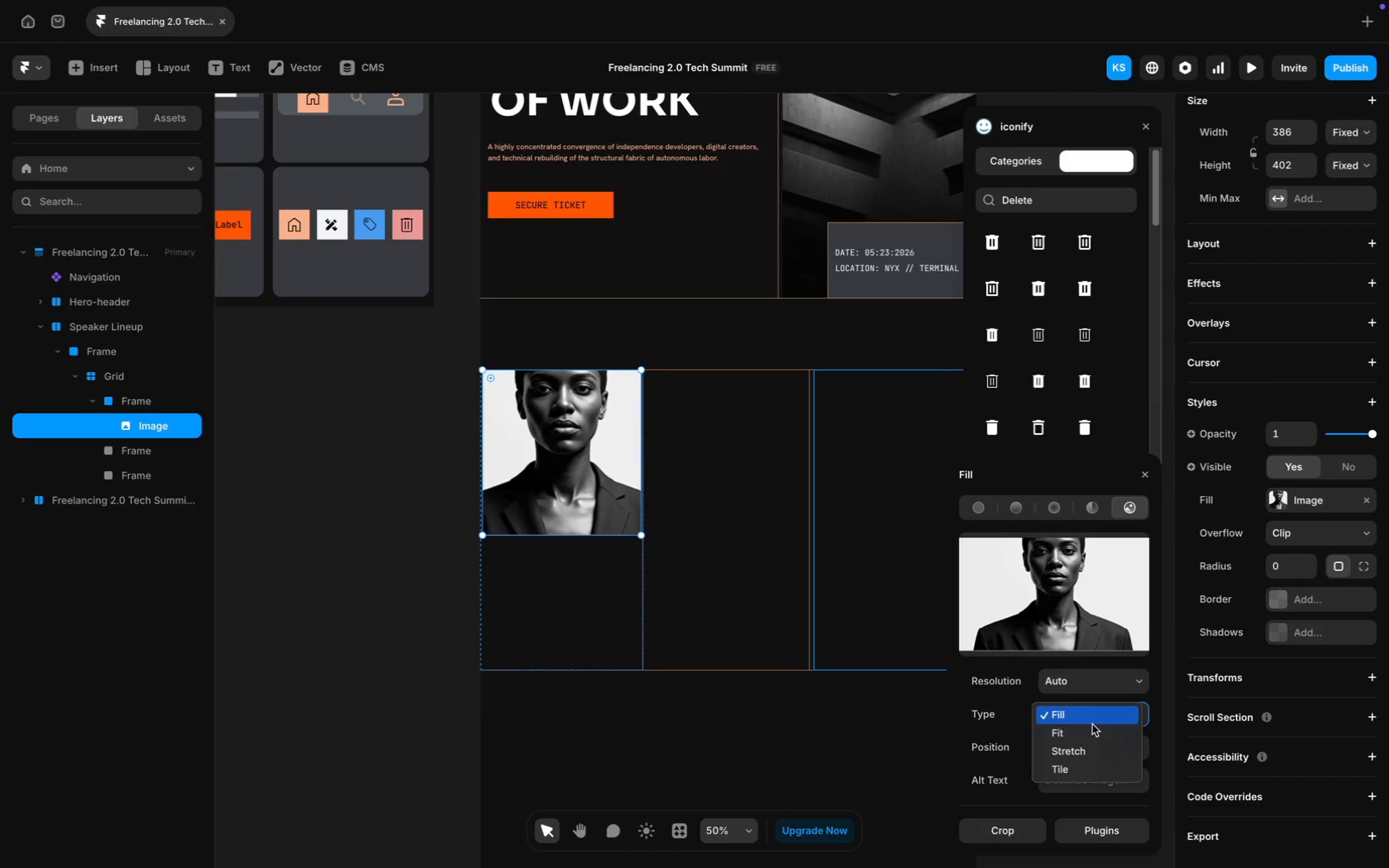 
left_click([1086, 732])
 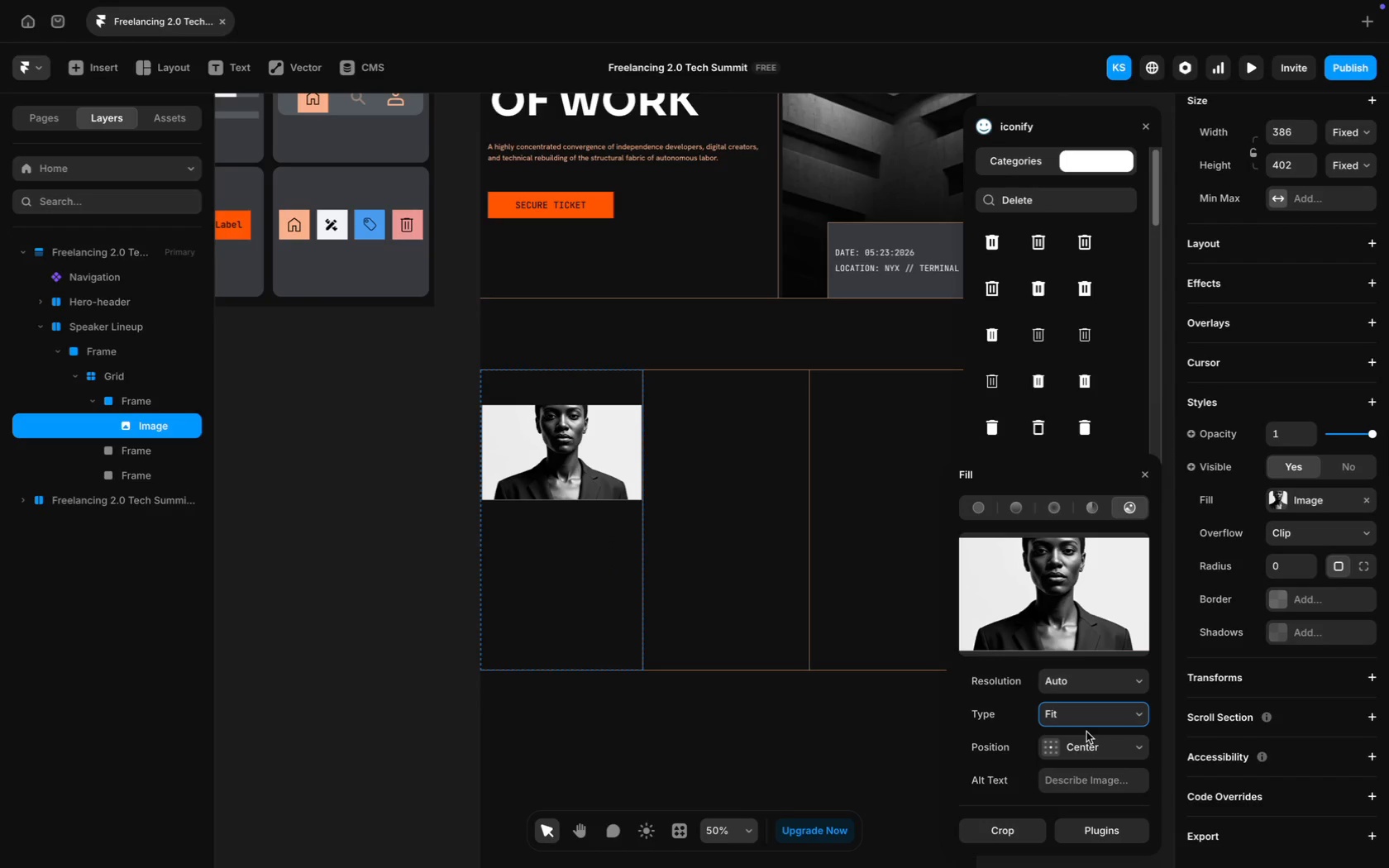 
key(Meta+CommandLeft)
 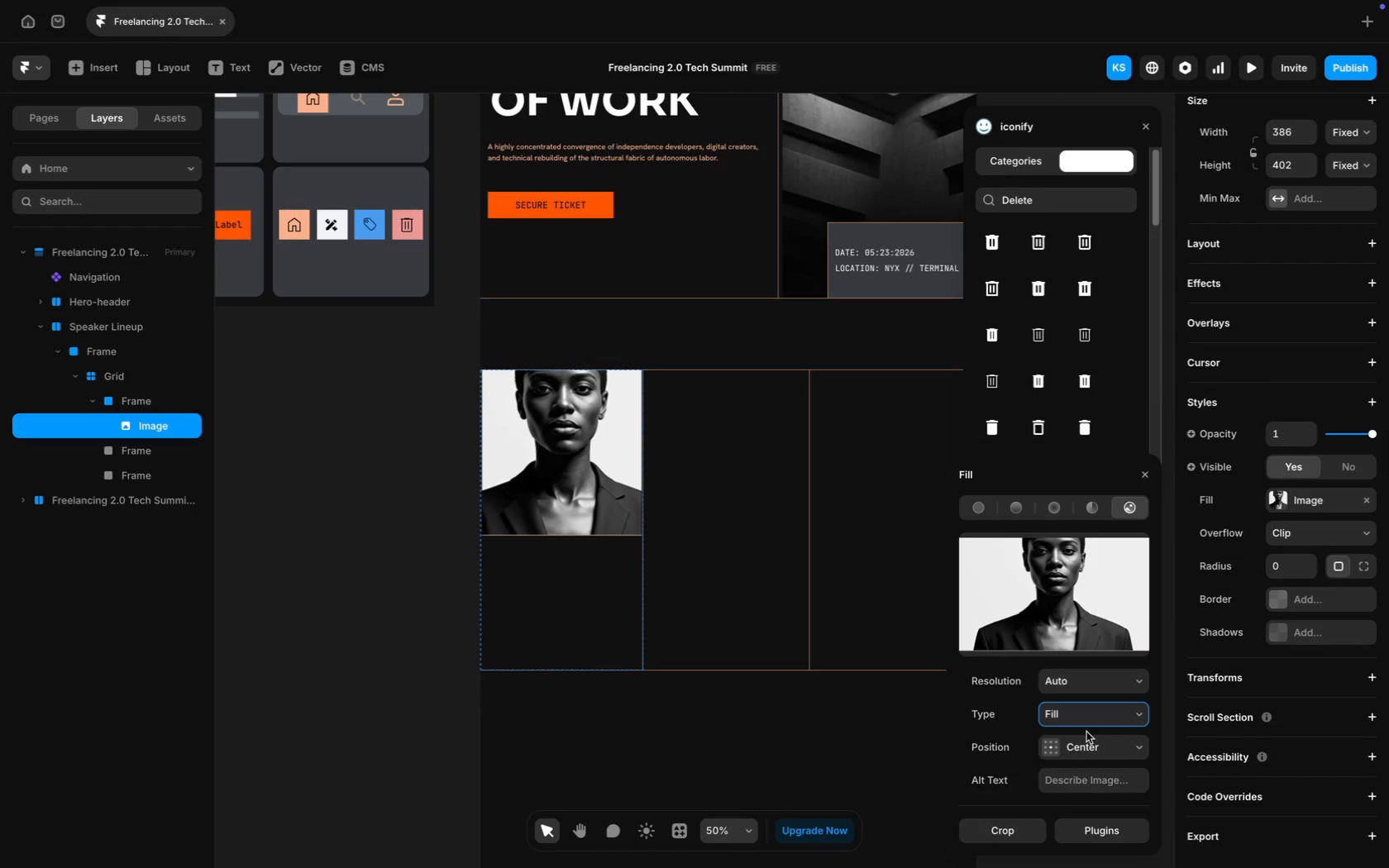 
key(Meta+Z)
 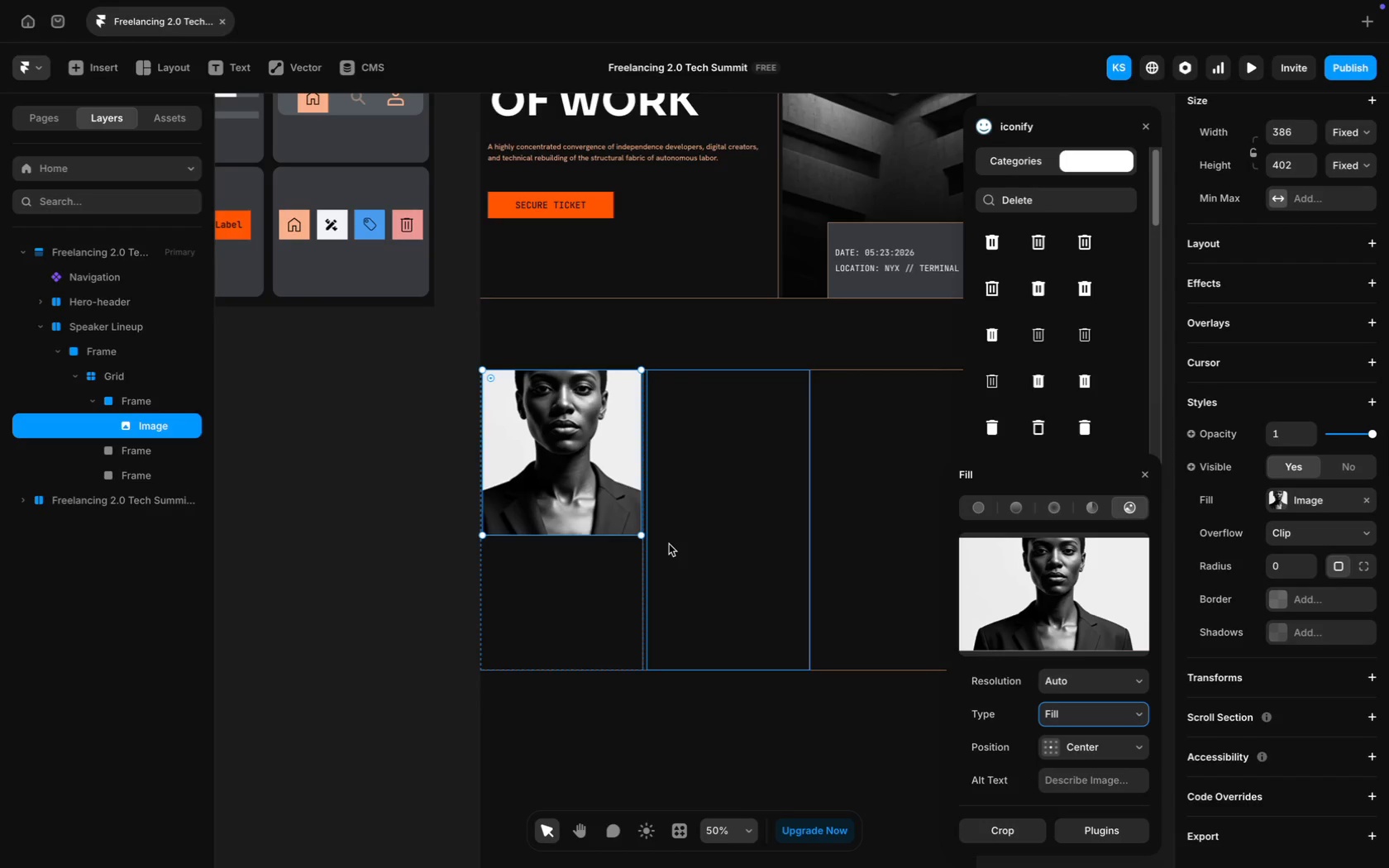 
left_click([727, 556])
 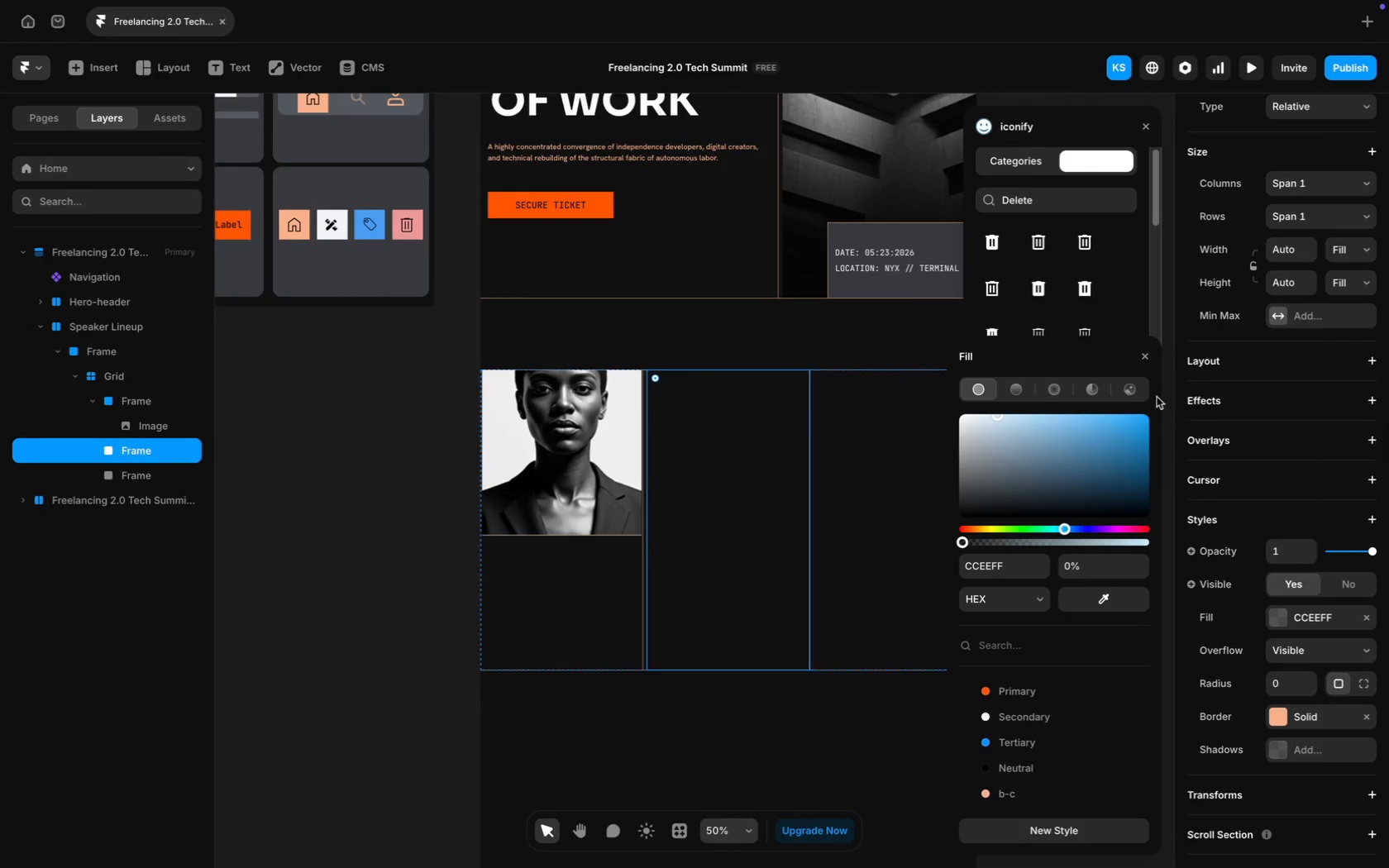 
wait(6.24)
 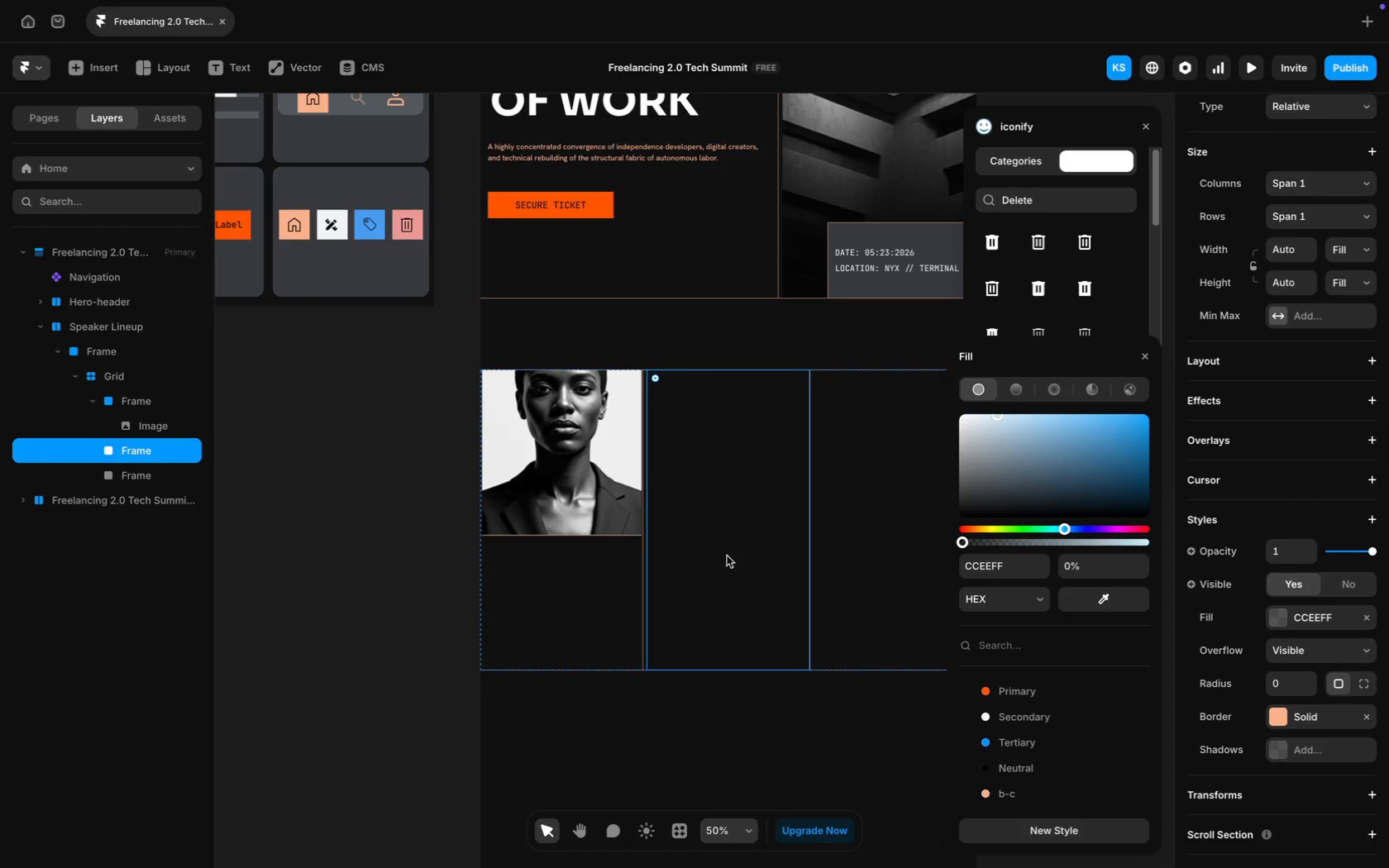 
left_click([1076, 595])
 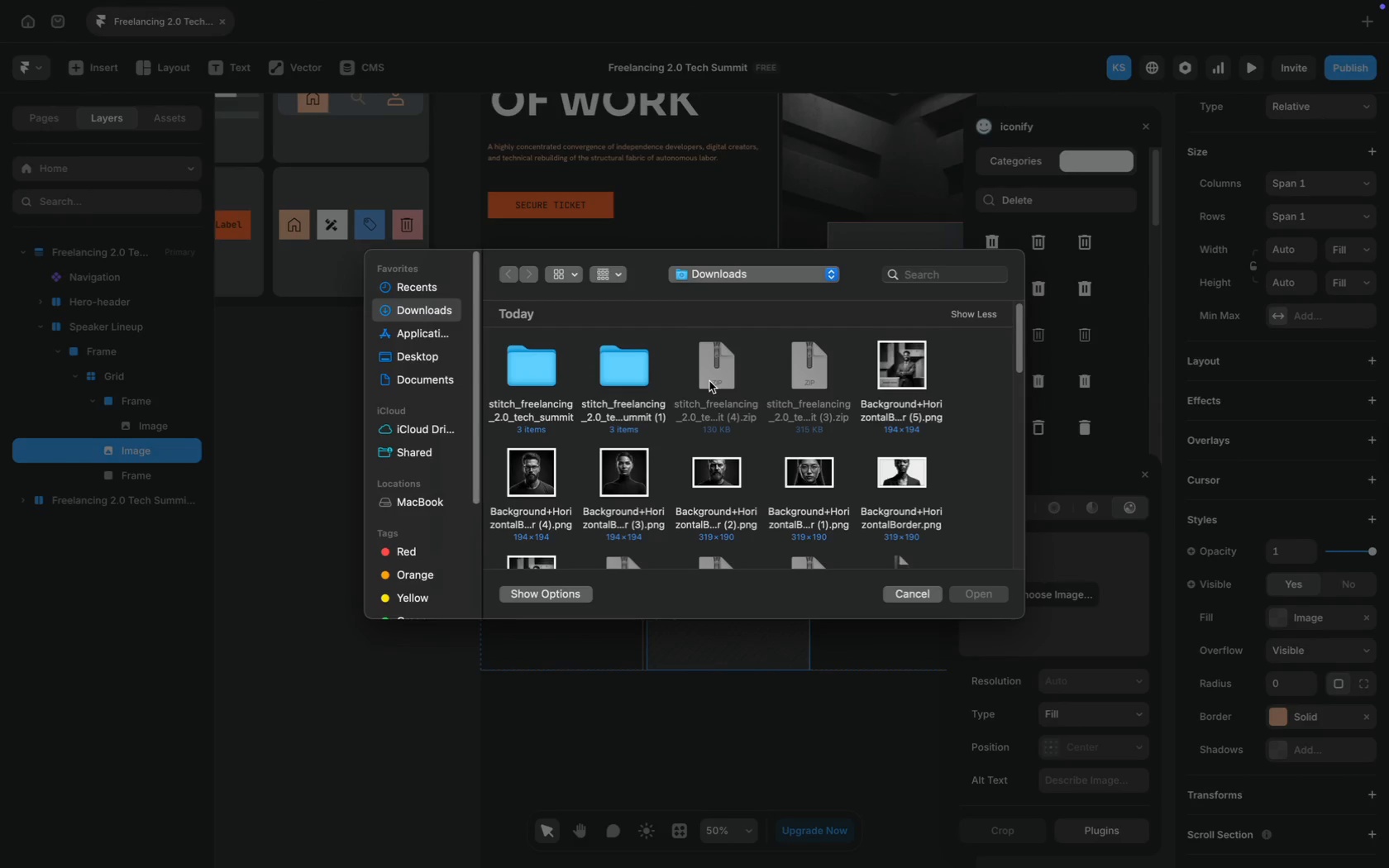 
scroll: coordinate [704, 436], scroll_direction: down, amount: 7.0
 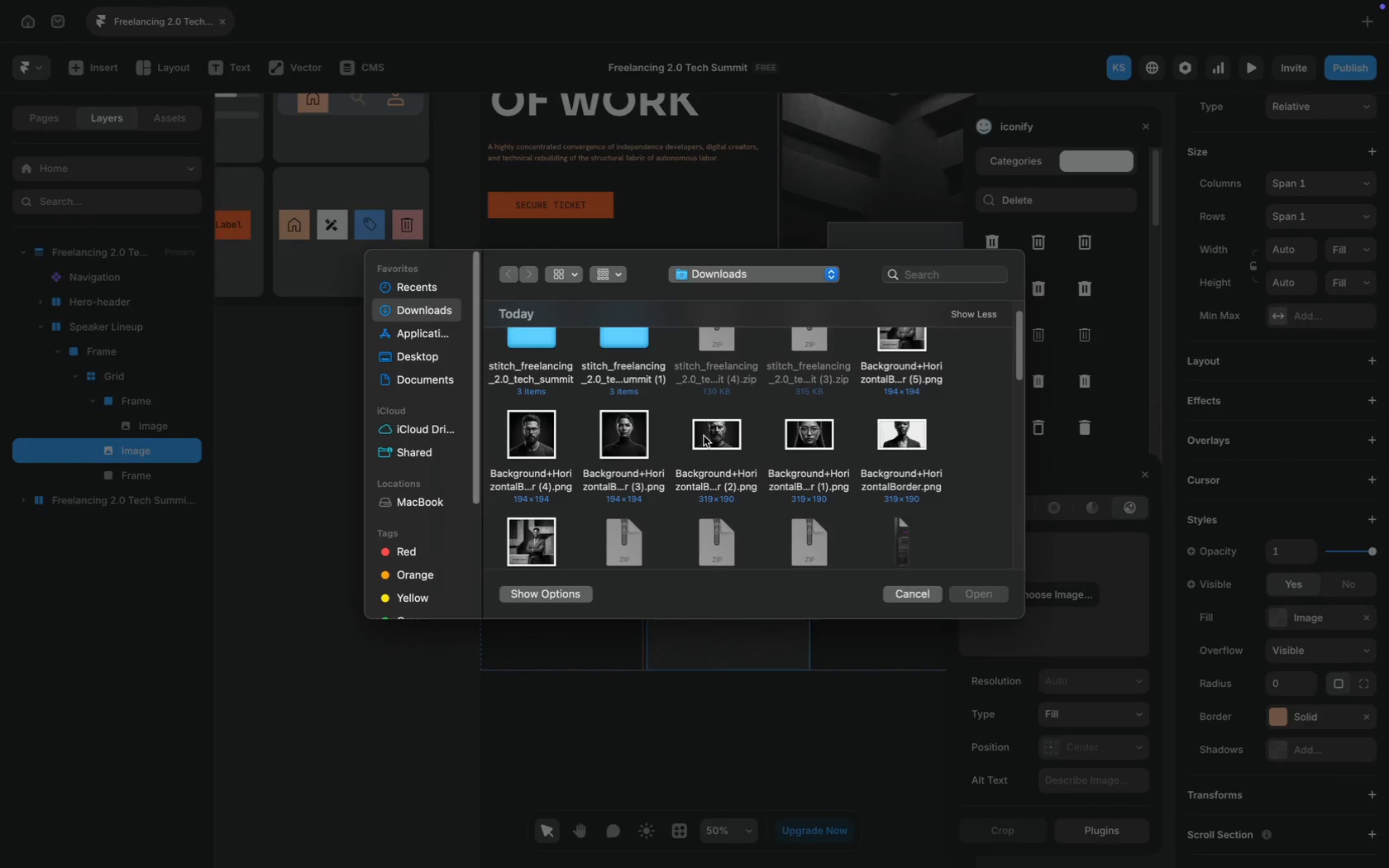 
scroll: coordinate [704, 436], scroll_direction: up, amount: 14.0
 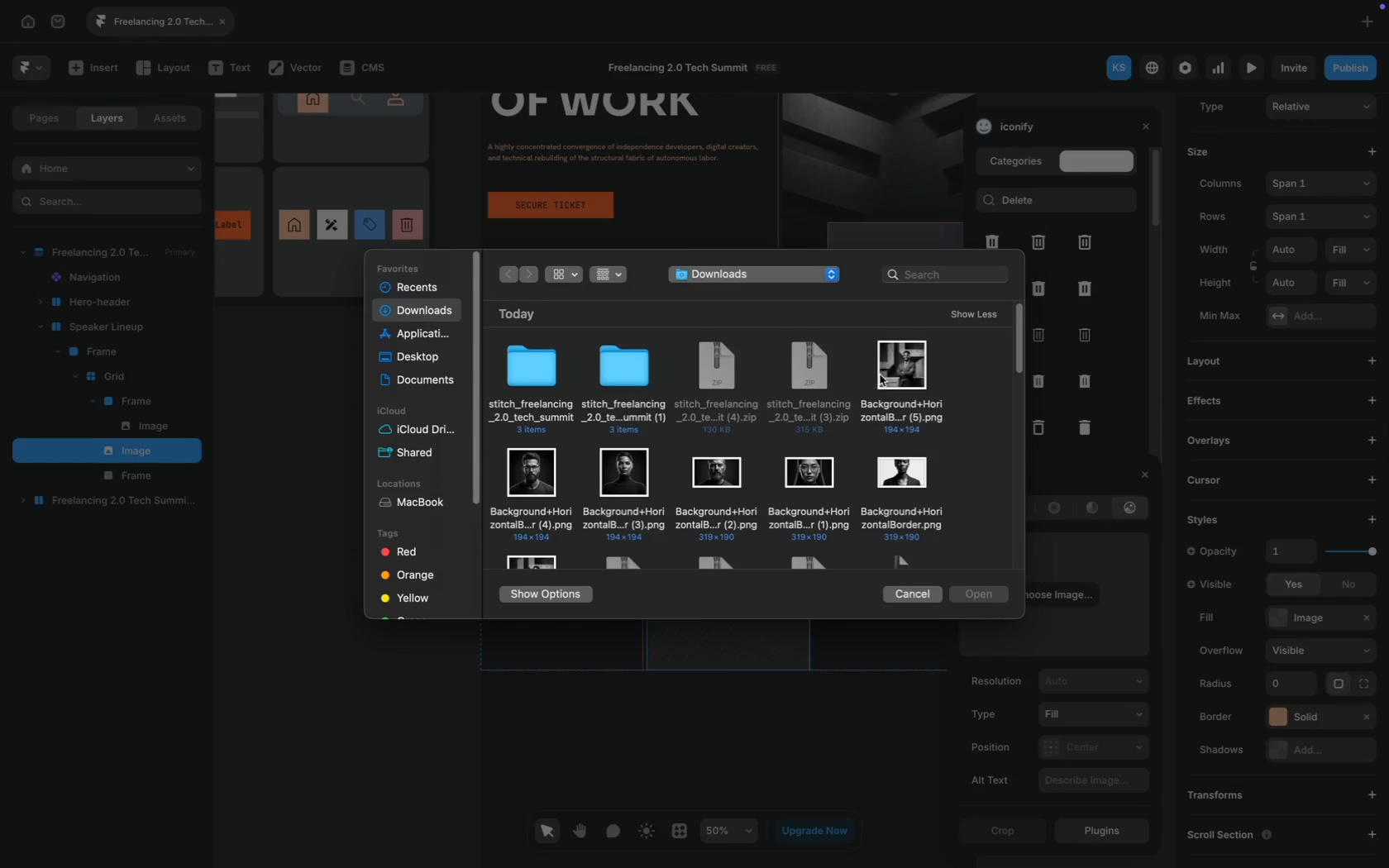 
left_click([900, 374])
 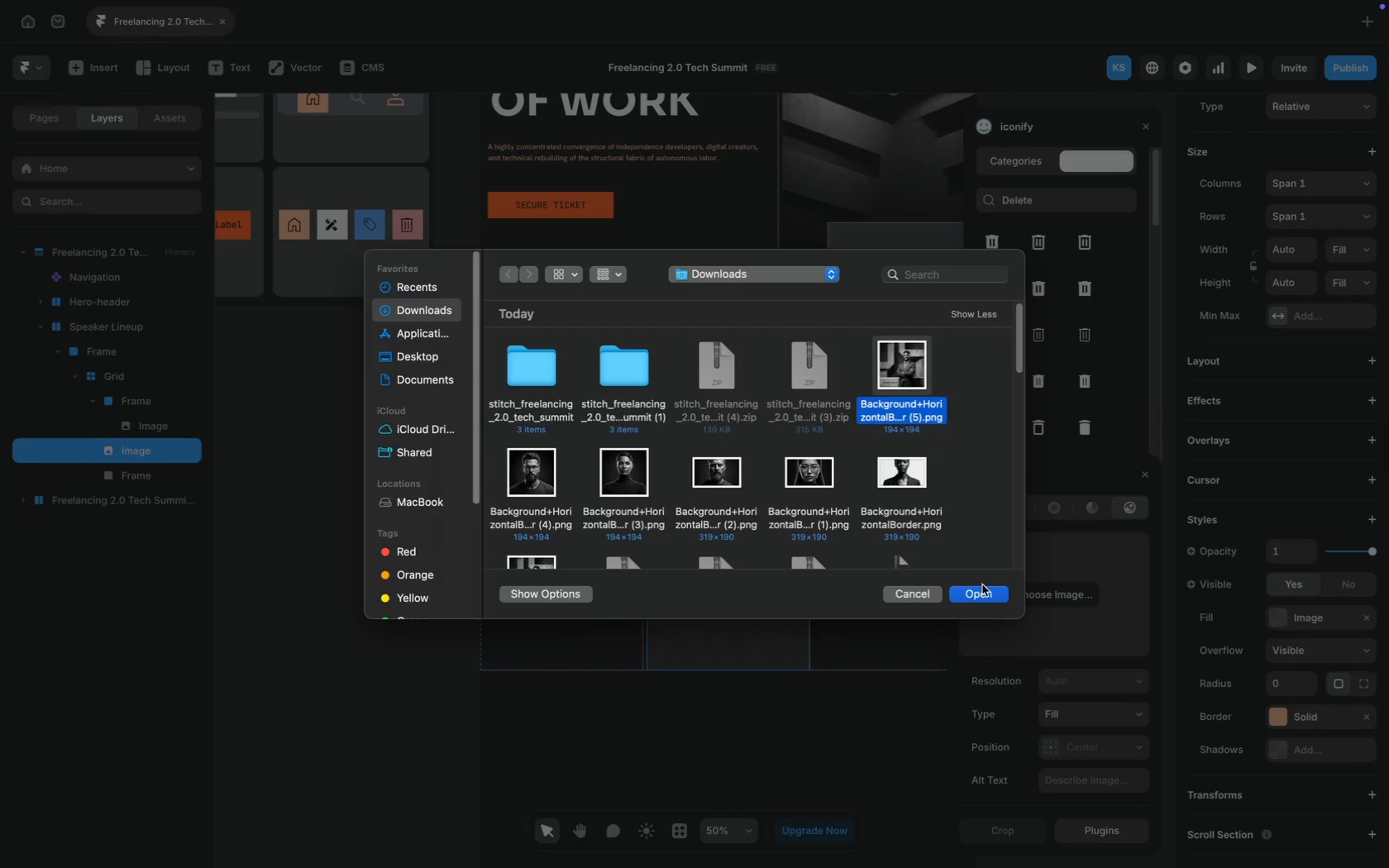 
left_click([985, 594])
 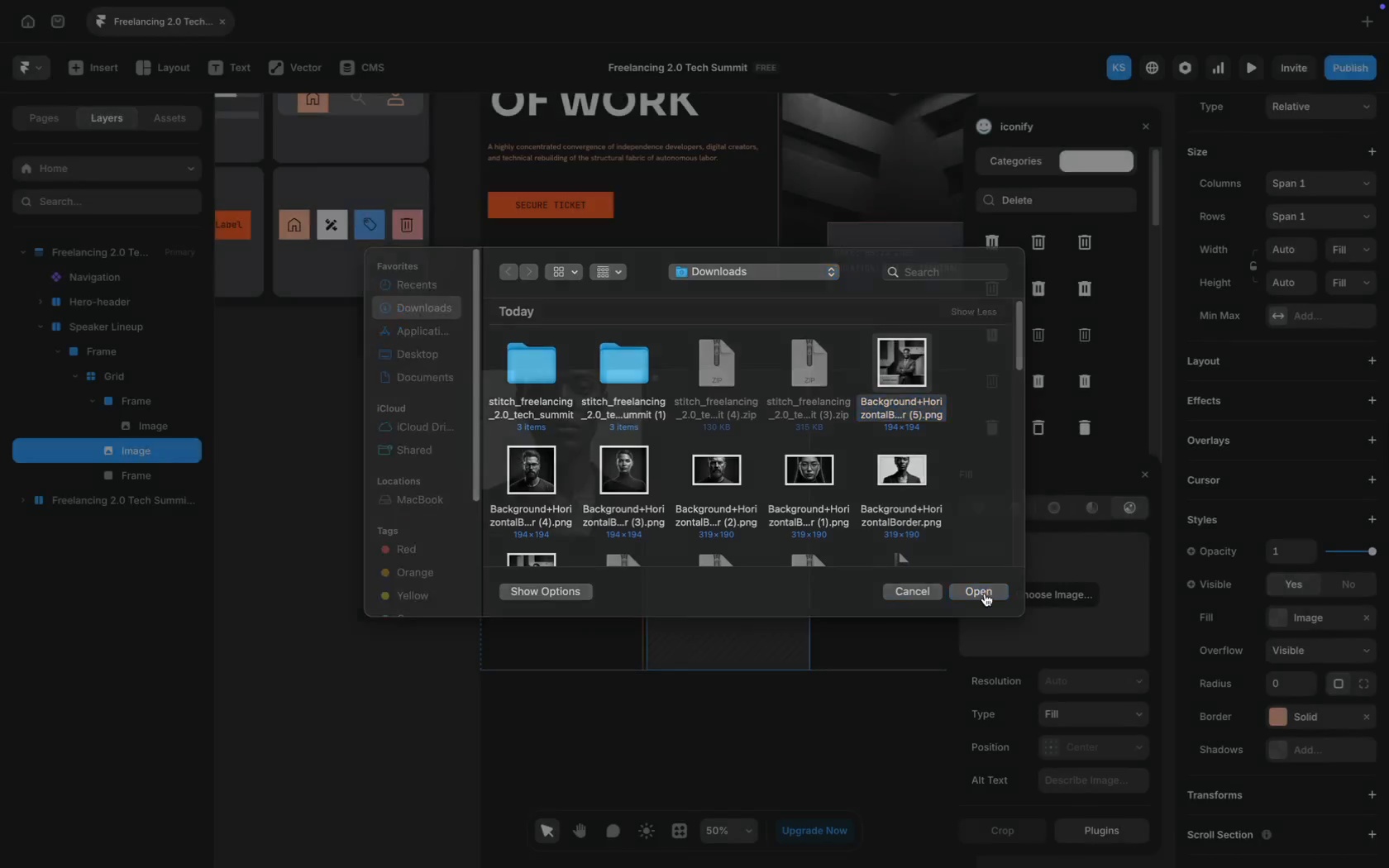 
mouse_move([964, 585])
 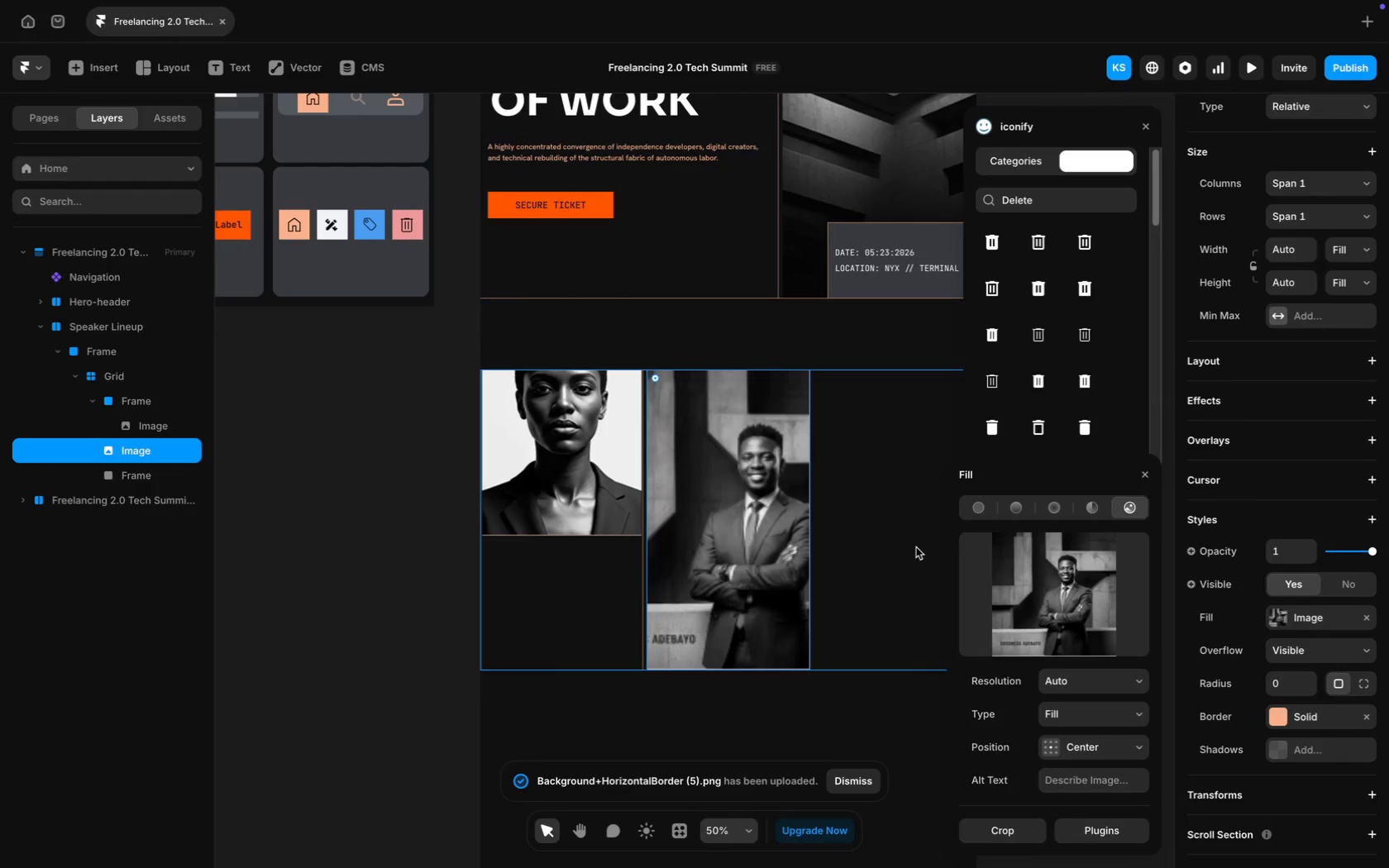 
key(Meta+Z)
 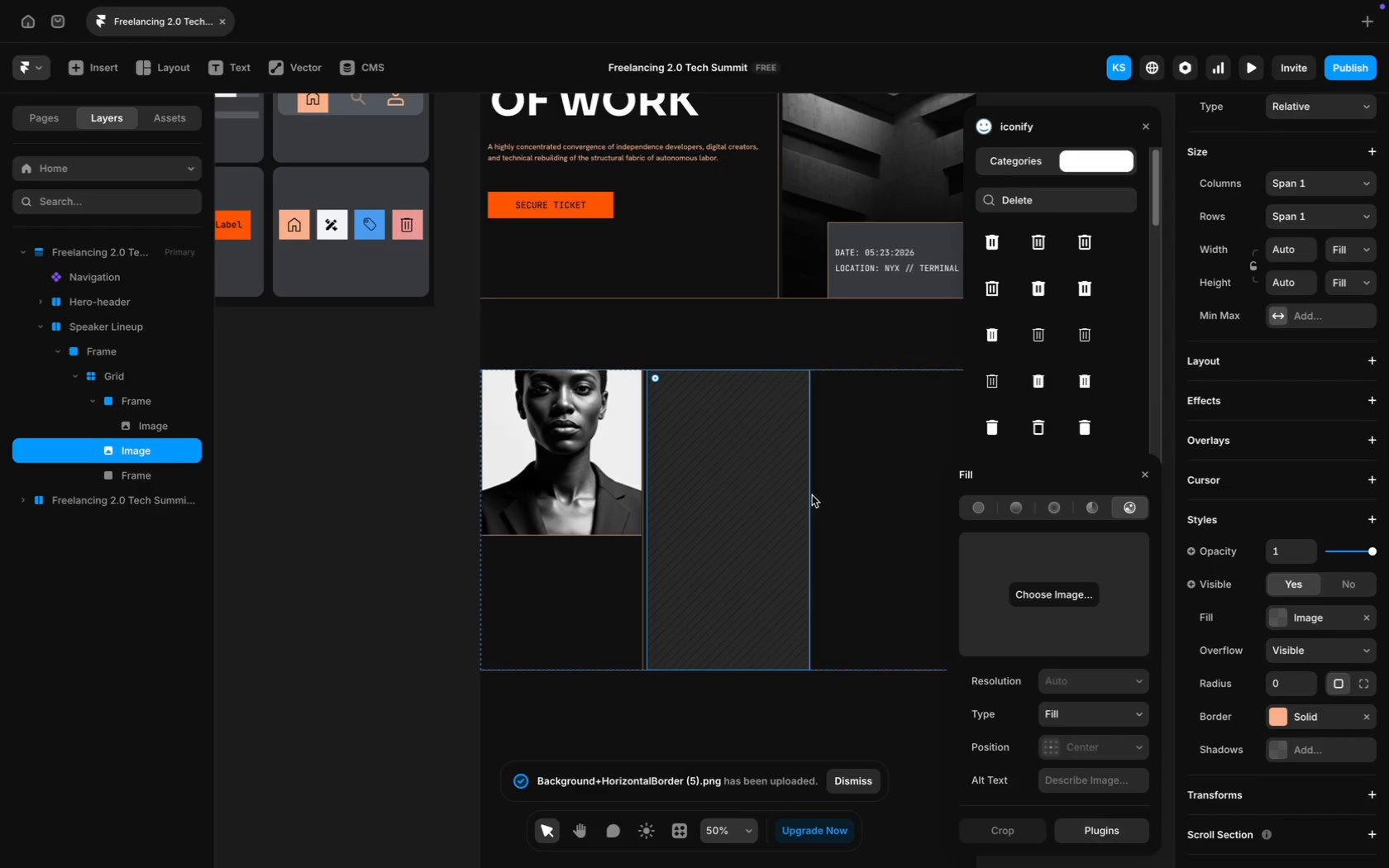 
left_click([815, 498])
 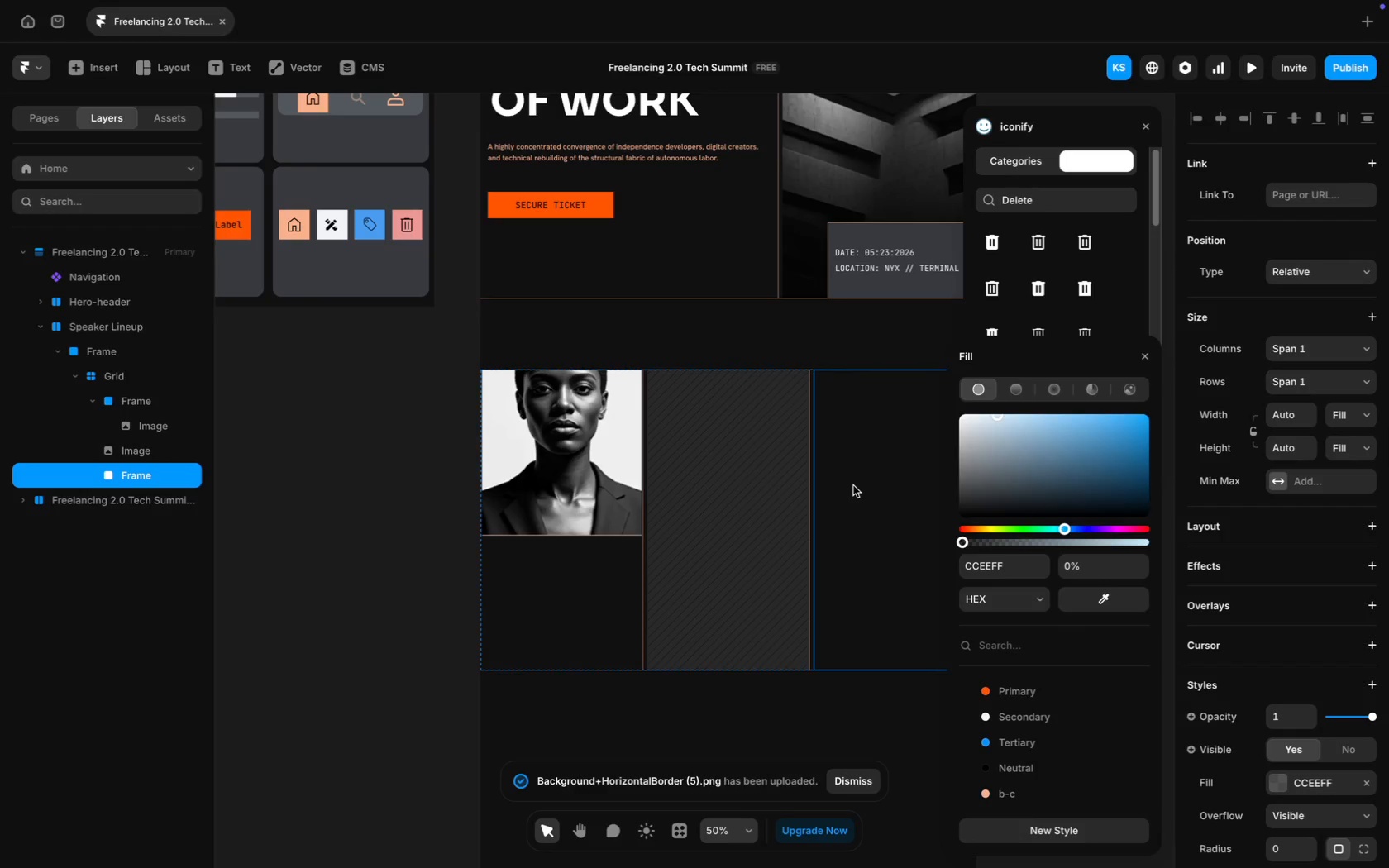 
key(Meta+Z)
 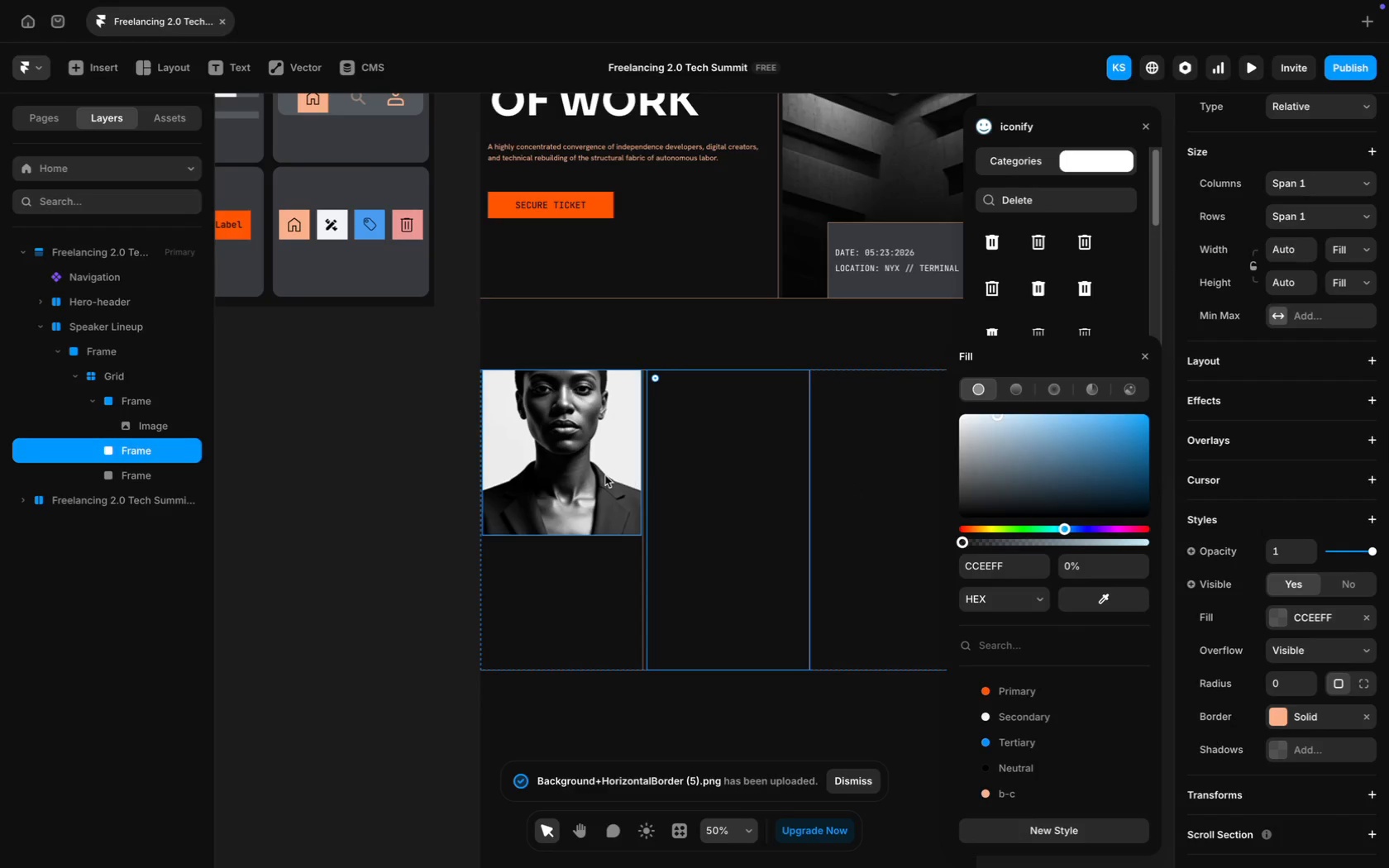 
left_click([600, 474])
 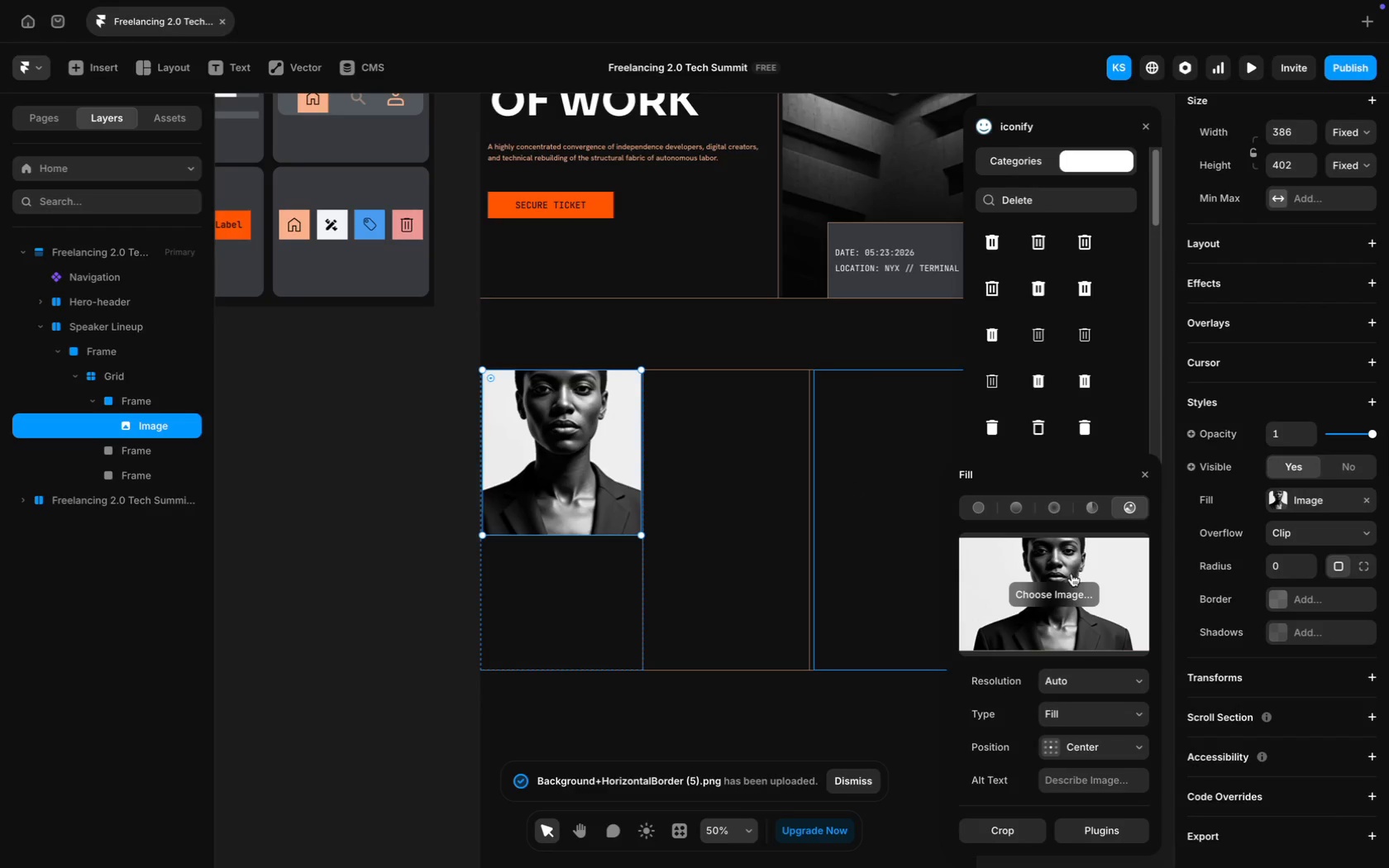 
left_click([1071, 586])
 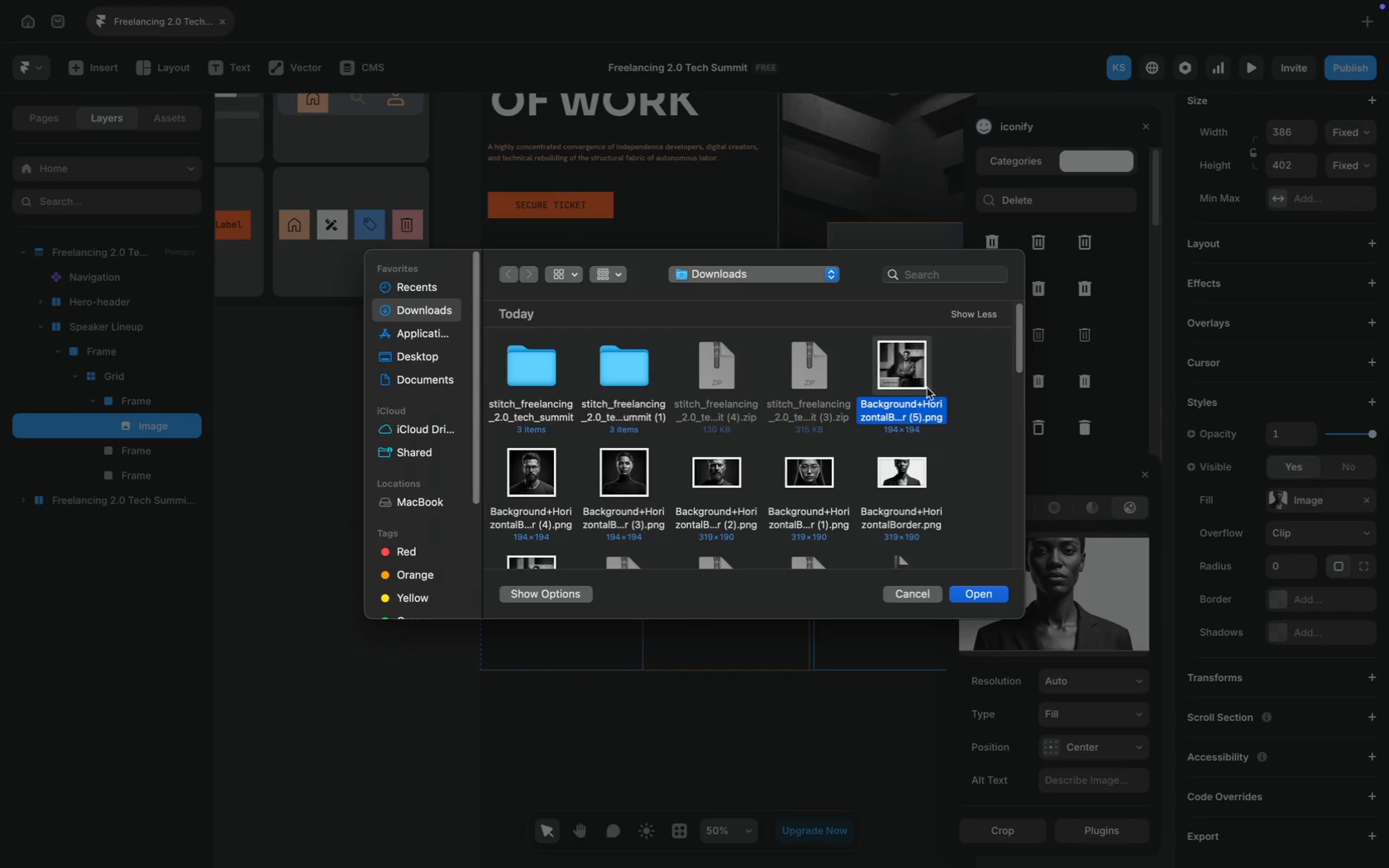 
left_click([985, 597])
 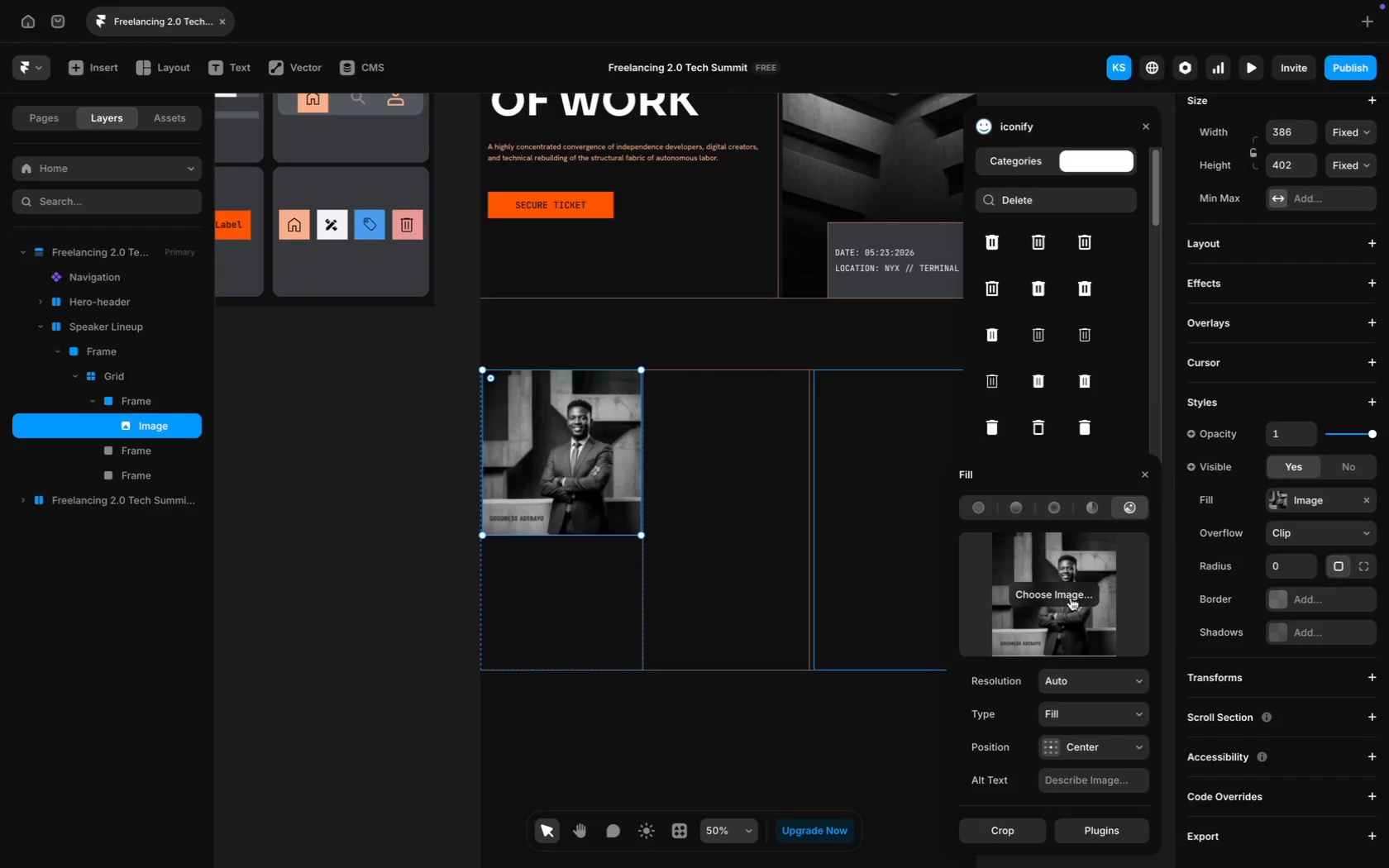 
wait(17.53)
 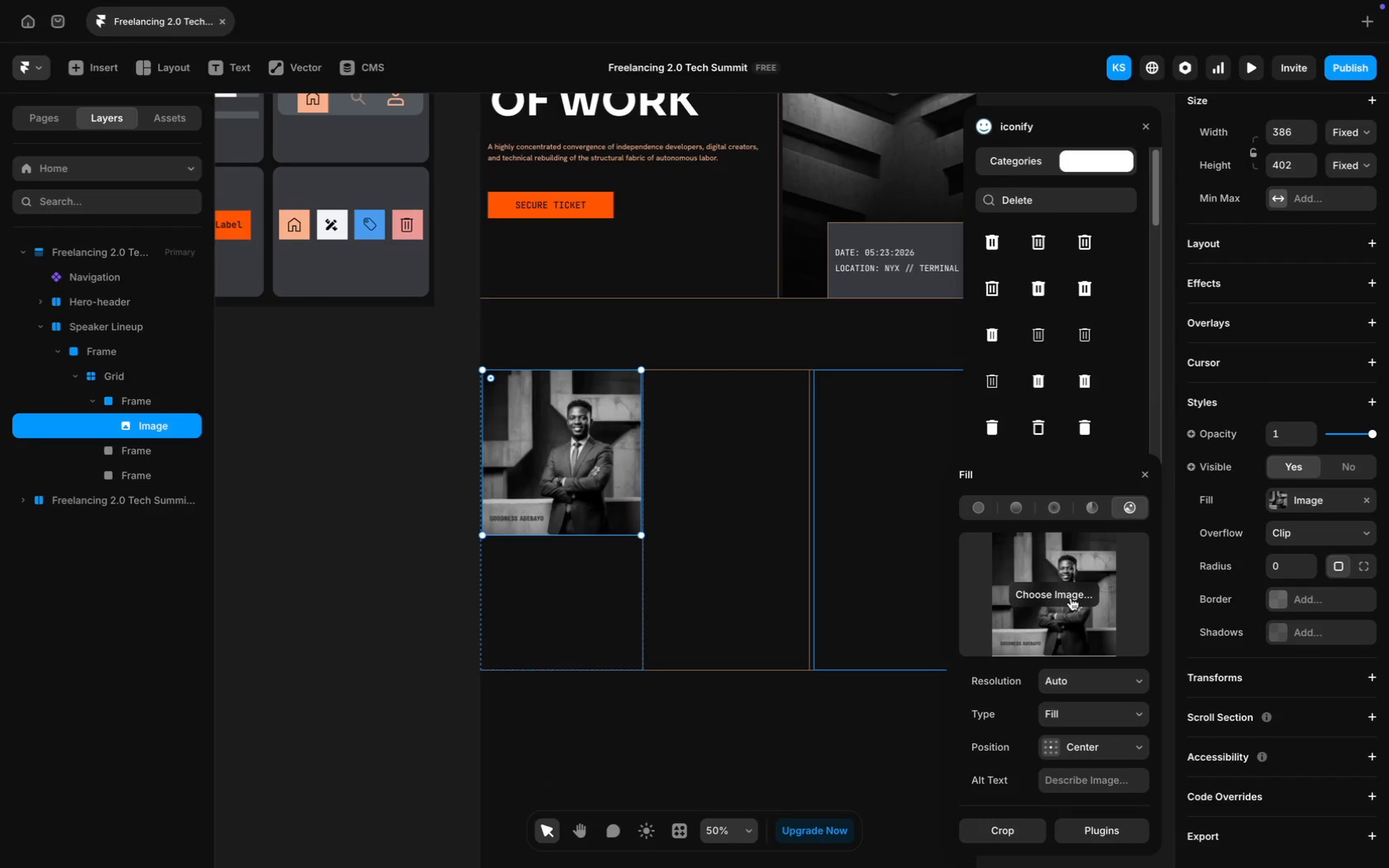 
left_click([1054, 599])
 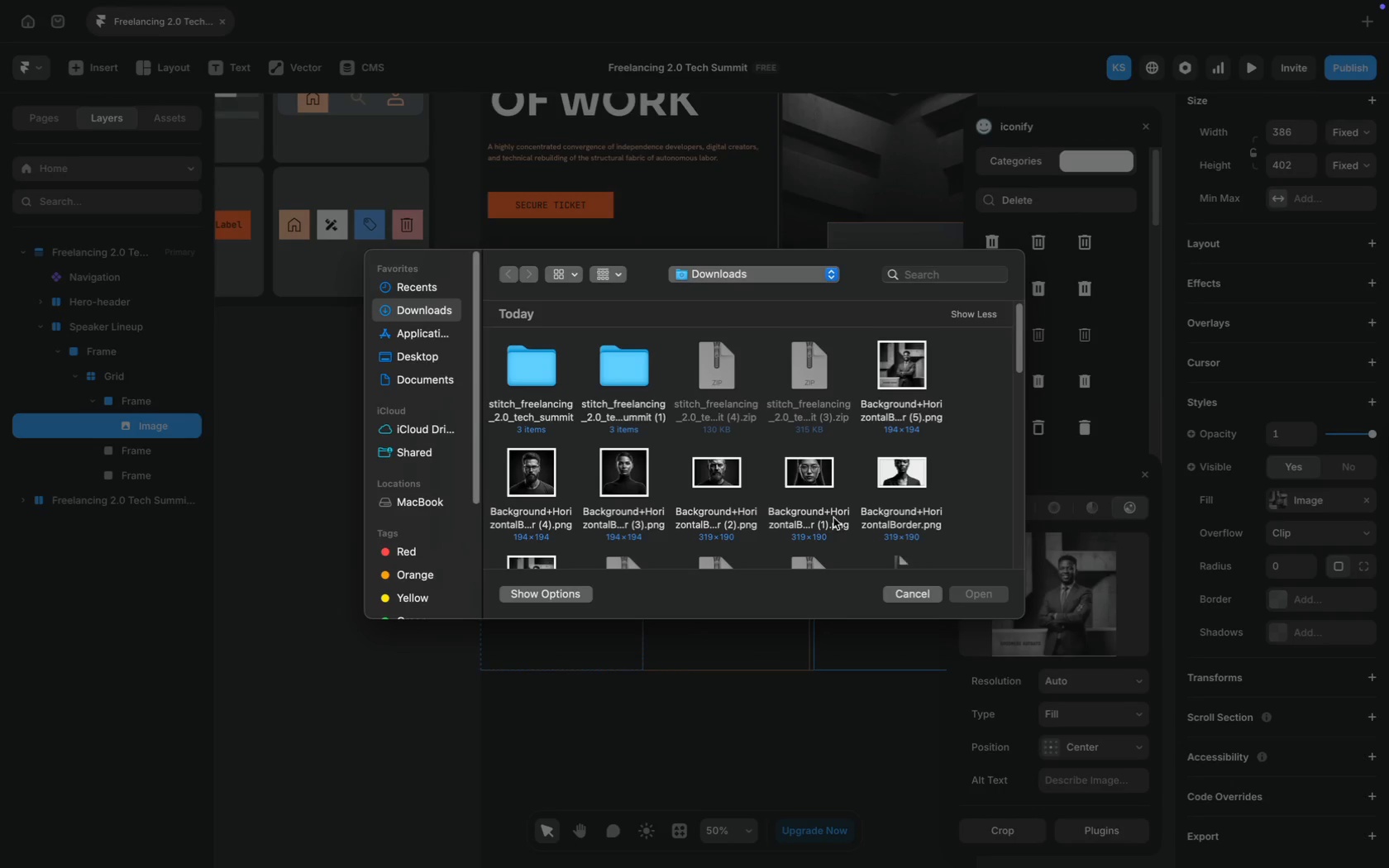 
scroll: coordinate [828, 517], scroll_direction: down, amount: 2.0
 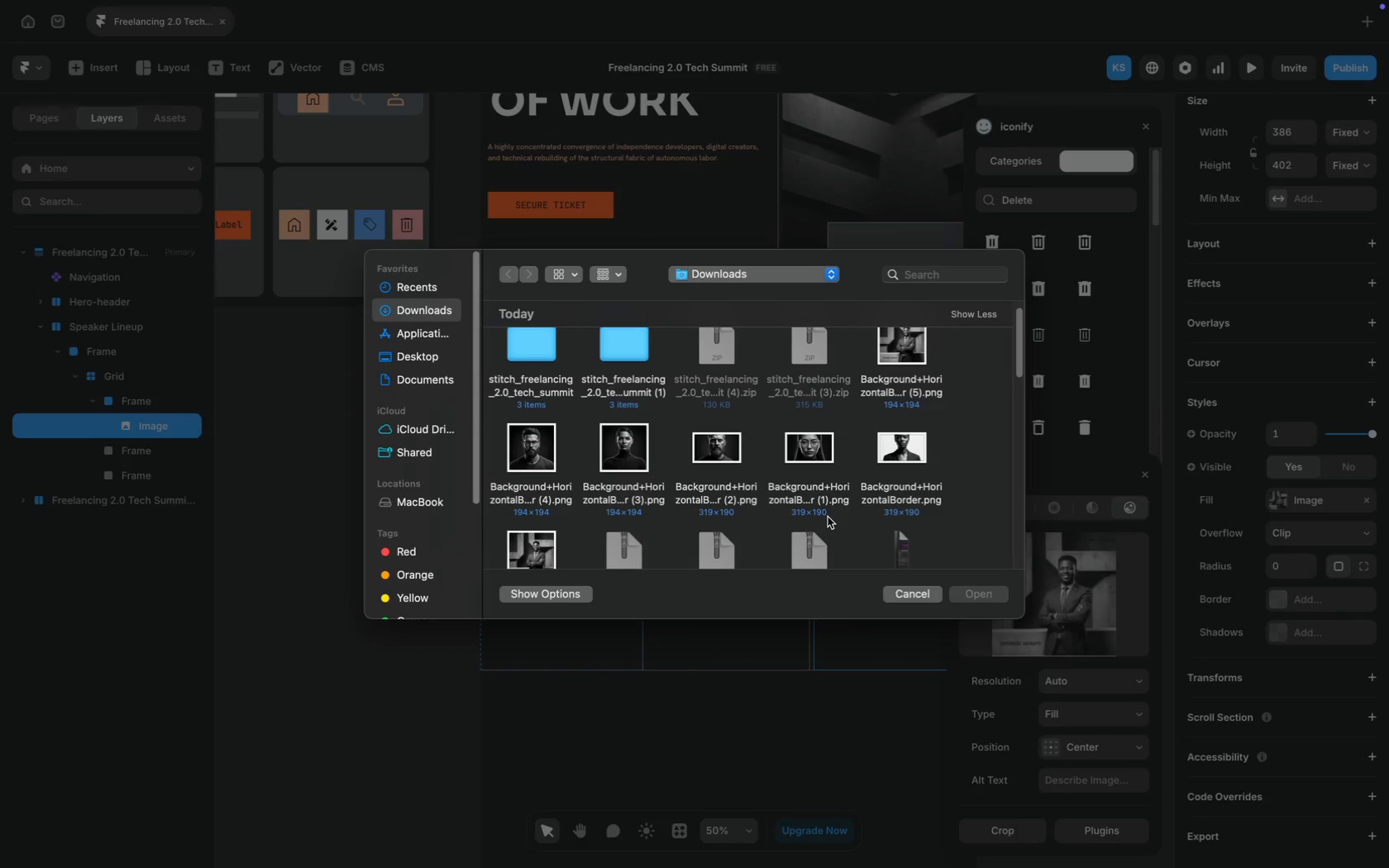 
wait(9.37)
 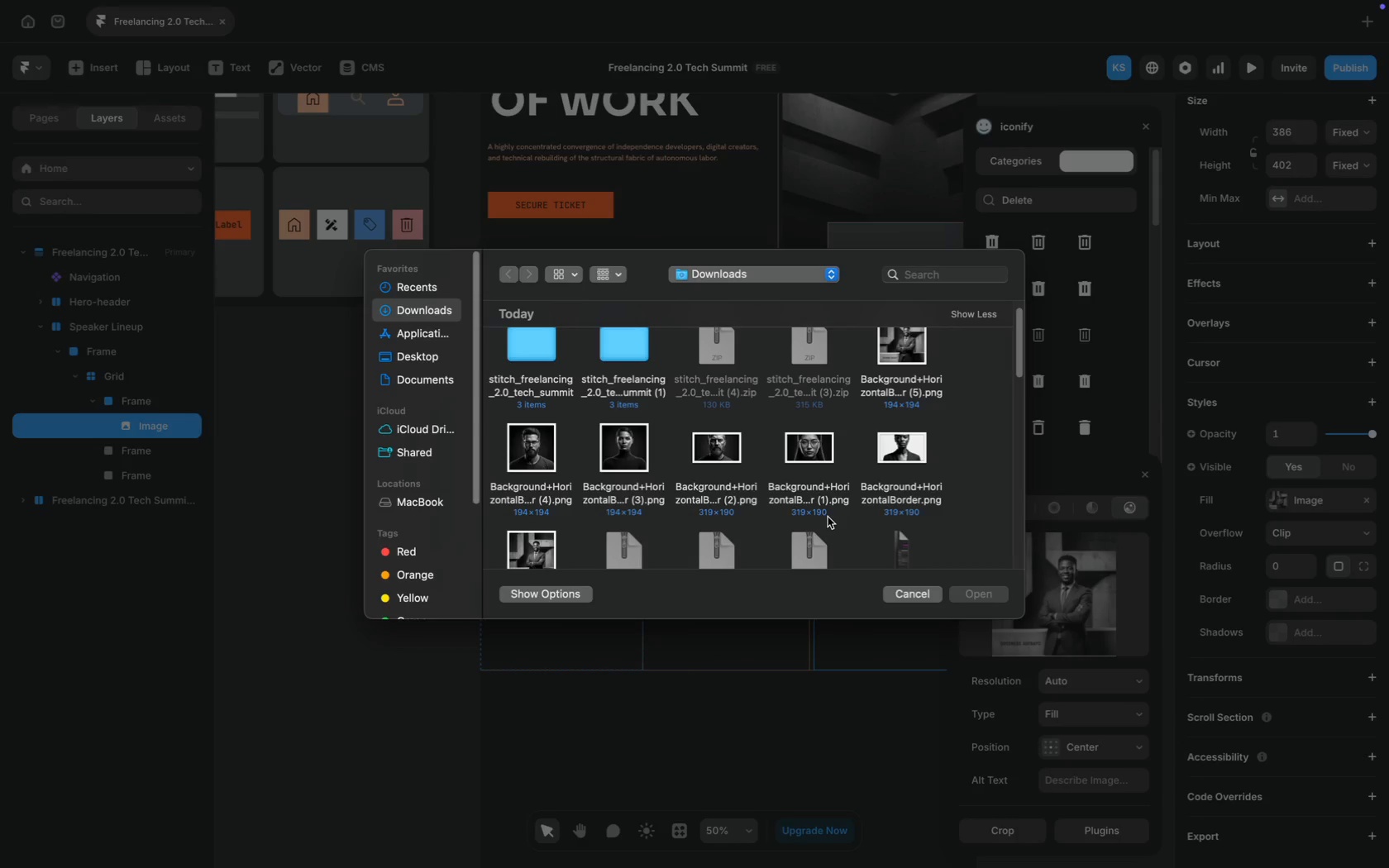 
left_click([904, 350])
 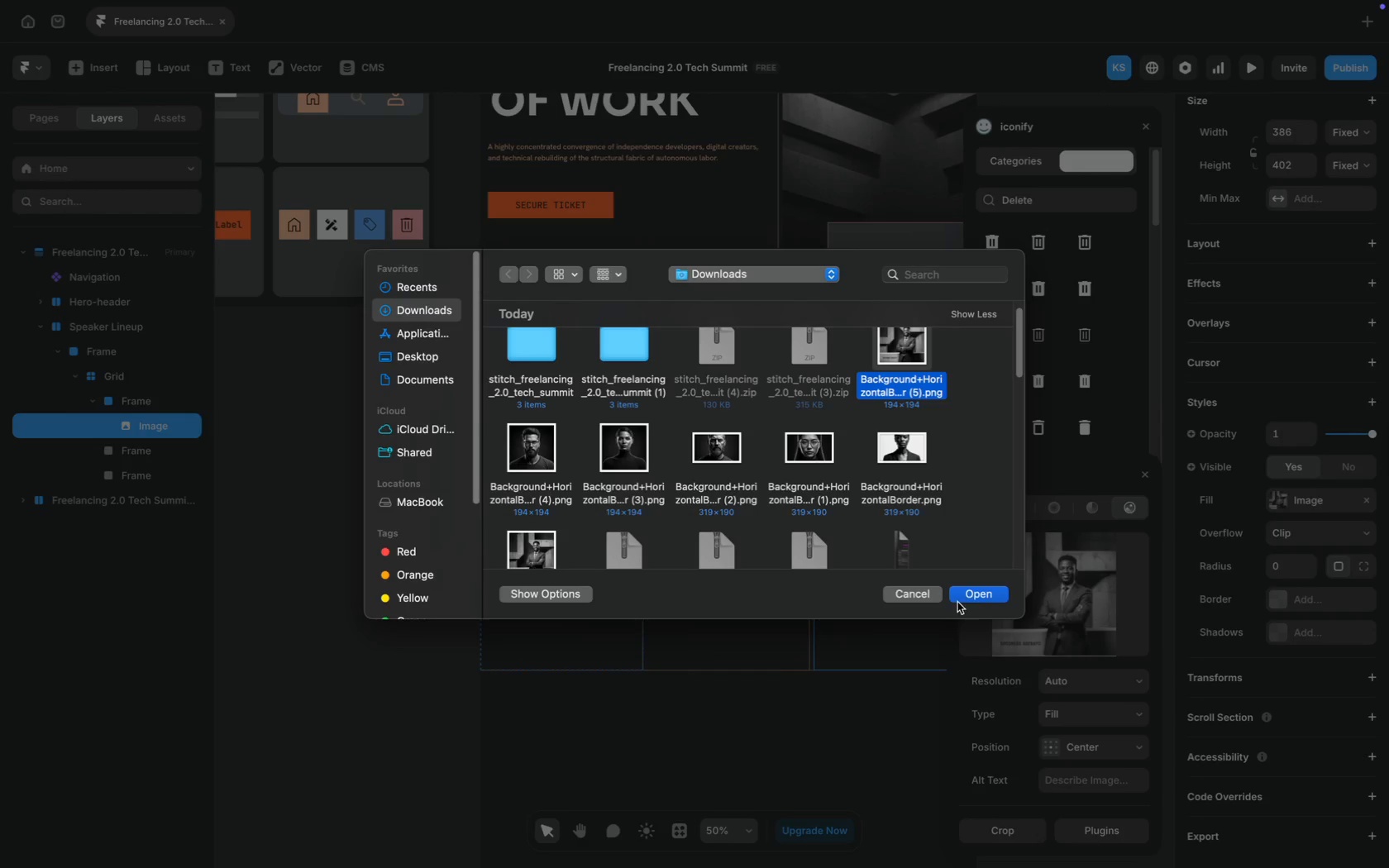 
left_click([973, 599])
 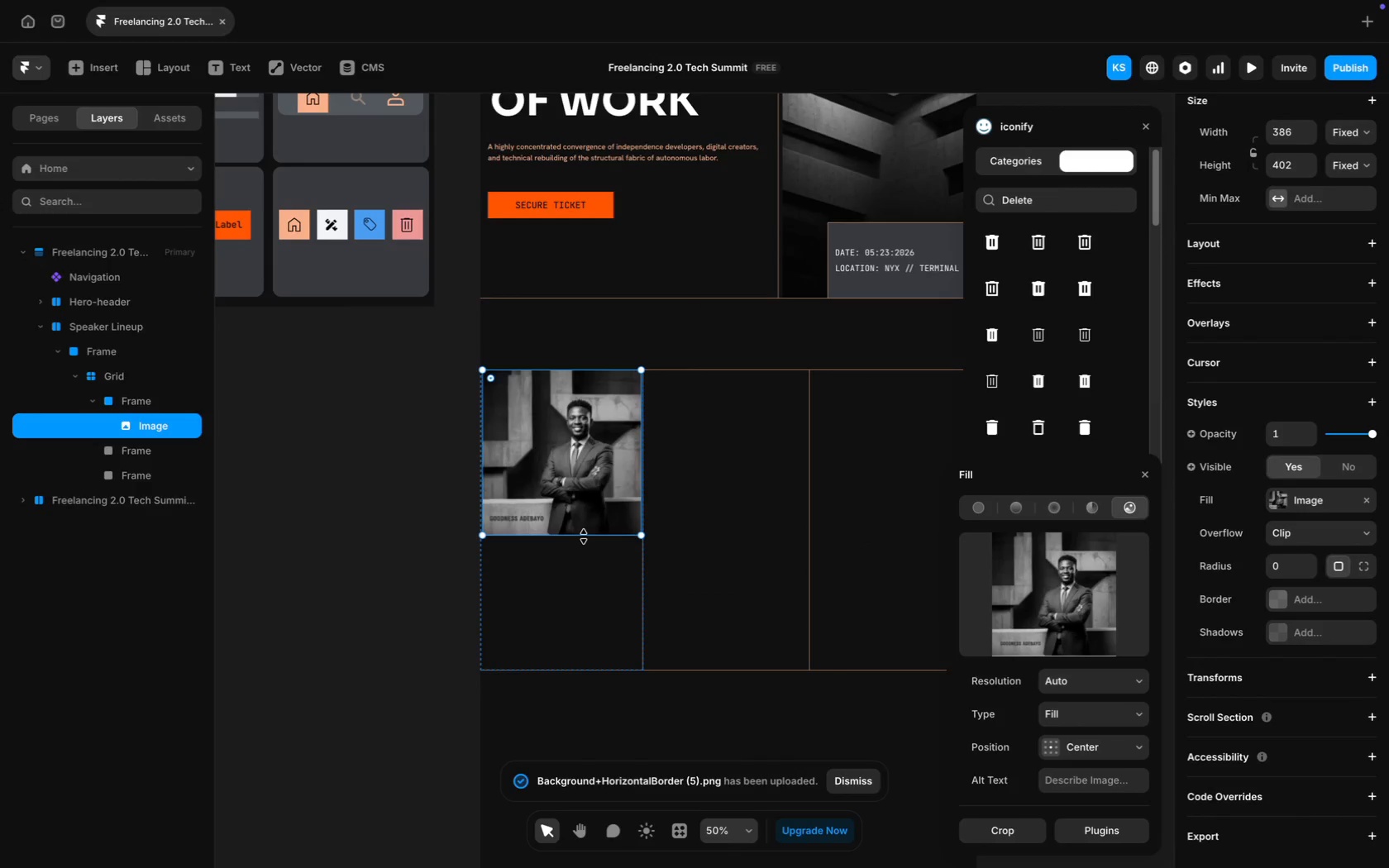 
left_click_drag(start_coordinate=[584, 537], to_coordinate=[584, 546])
 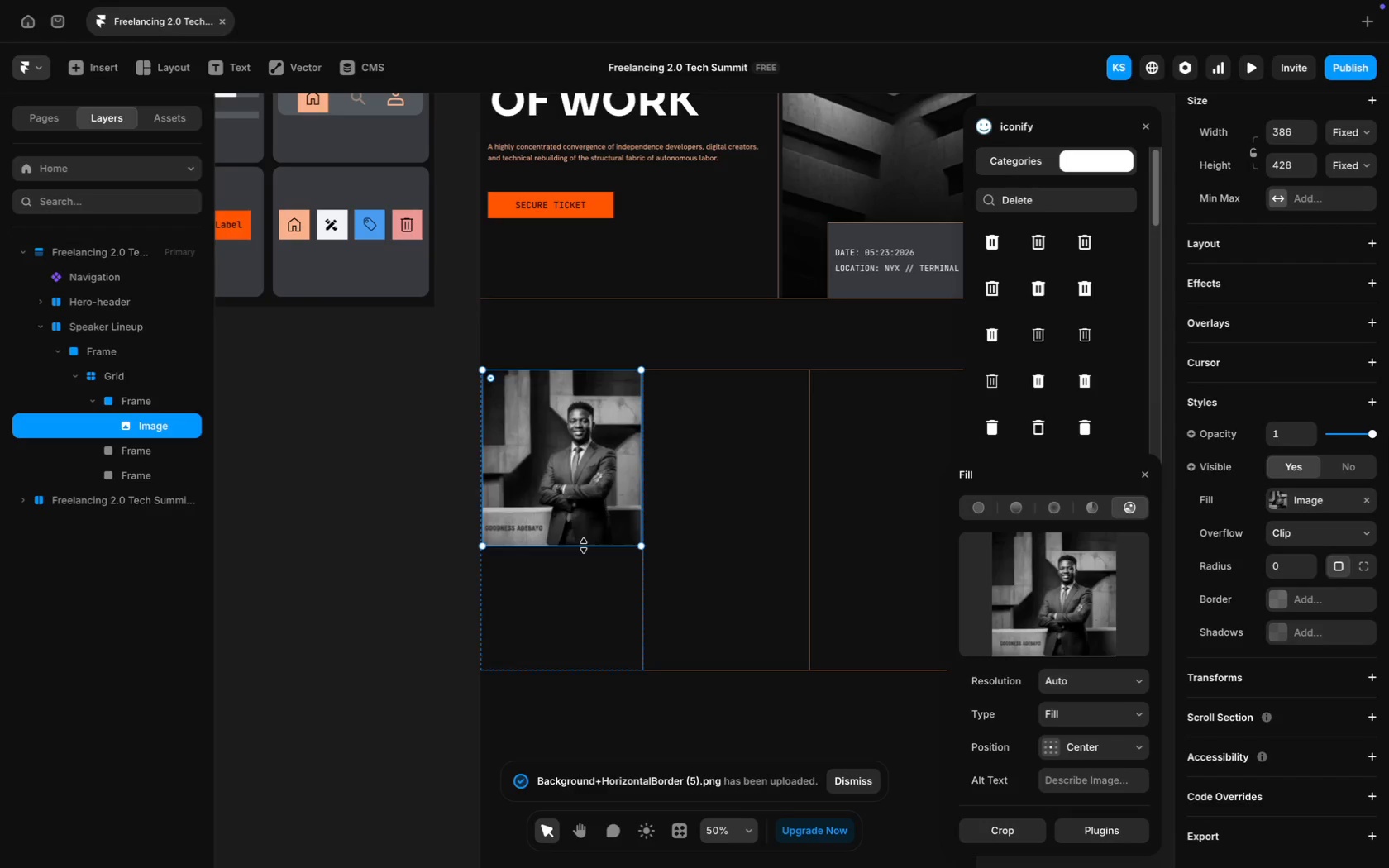 
key(Meta+Equal)
 